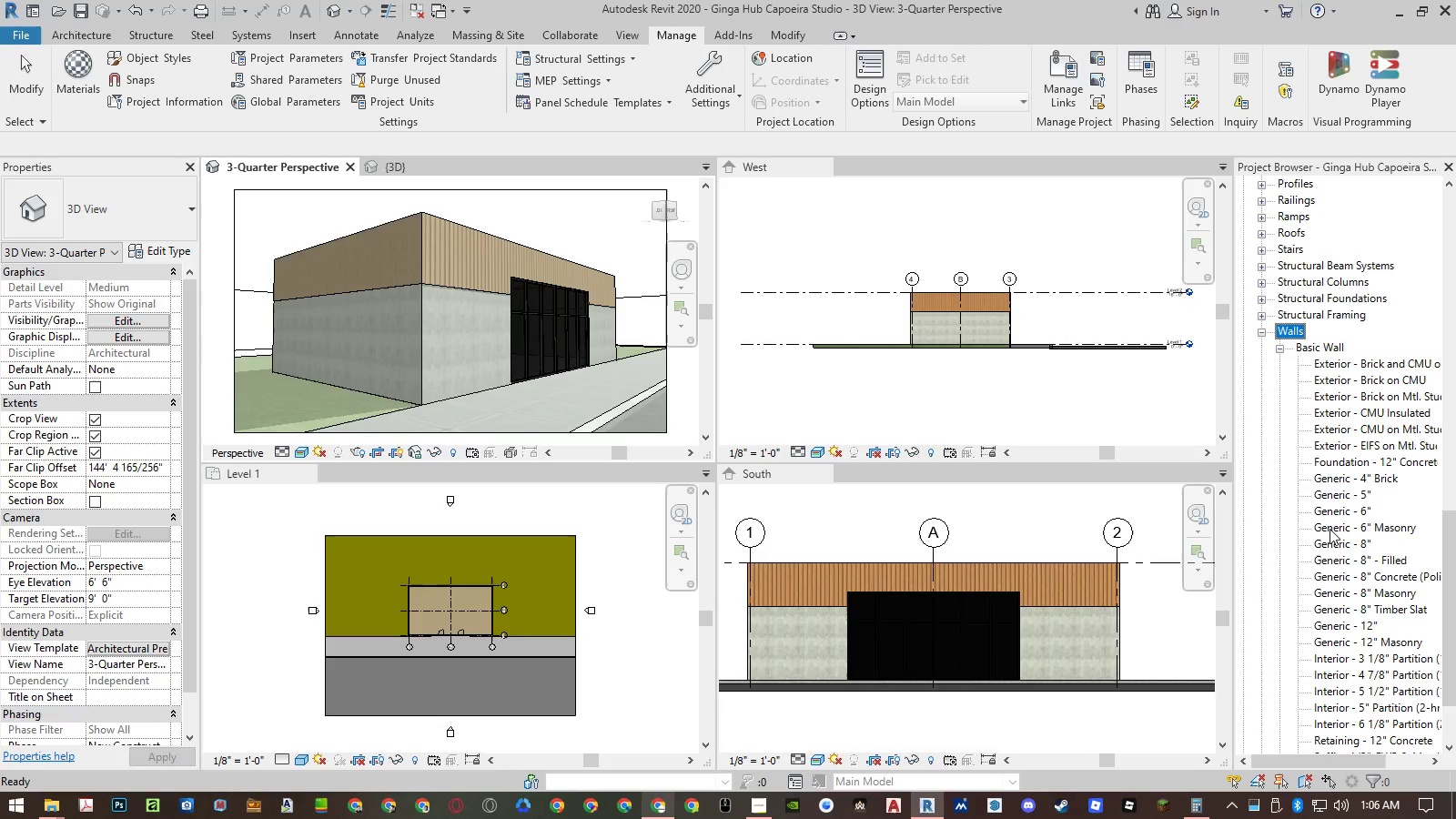 
left_click([1330, 540])
 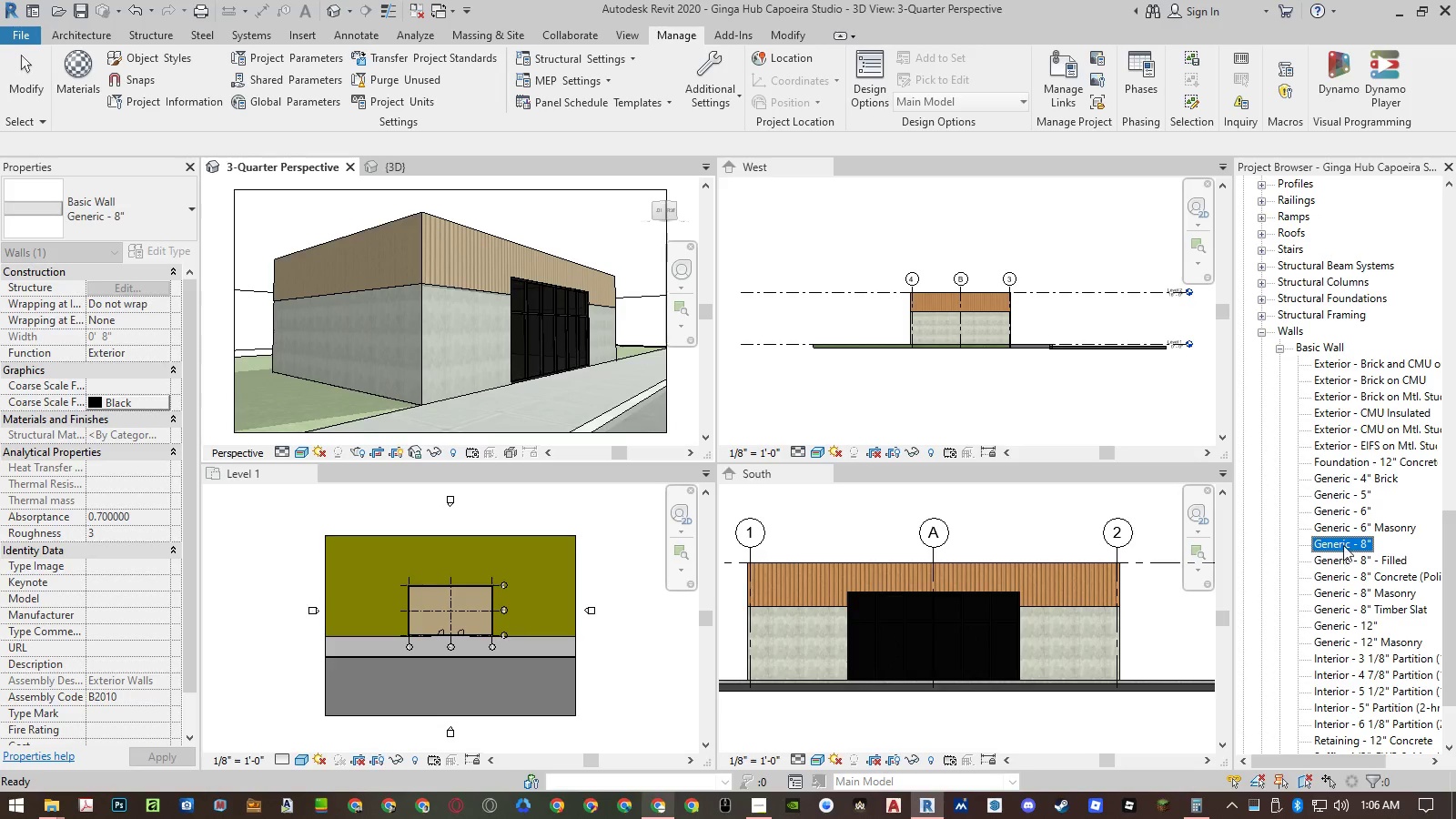 
left_click([1353, 609])
 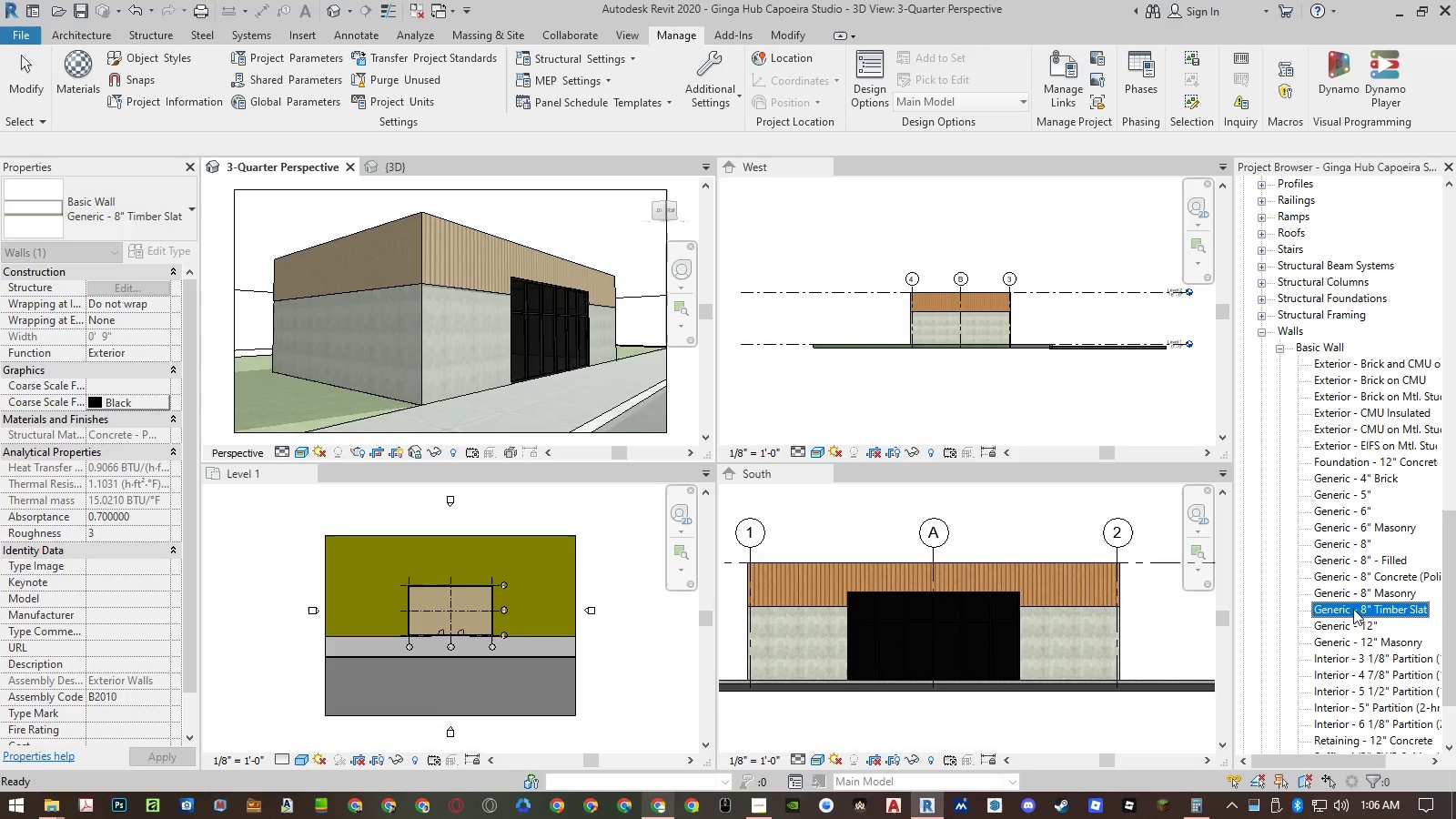 
right_click([1353, 609])
 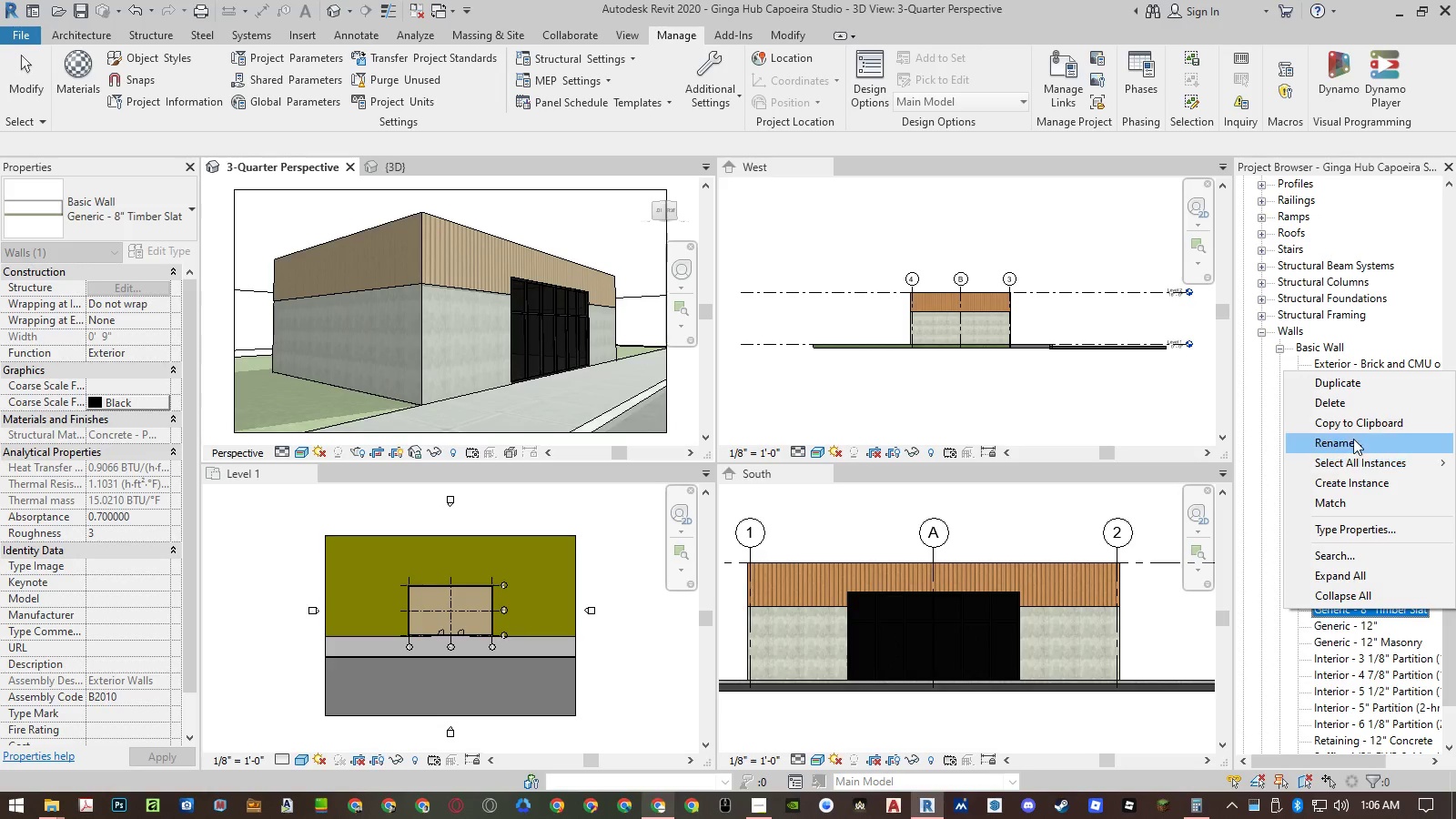 
left_click([1350, 388])
 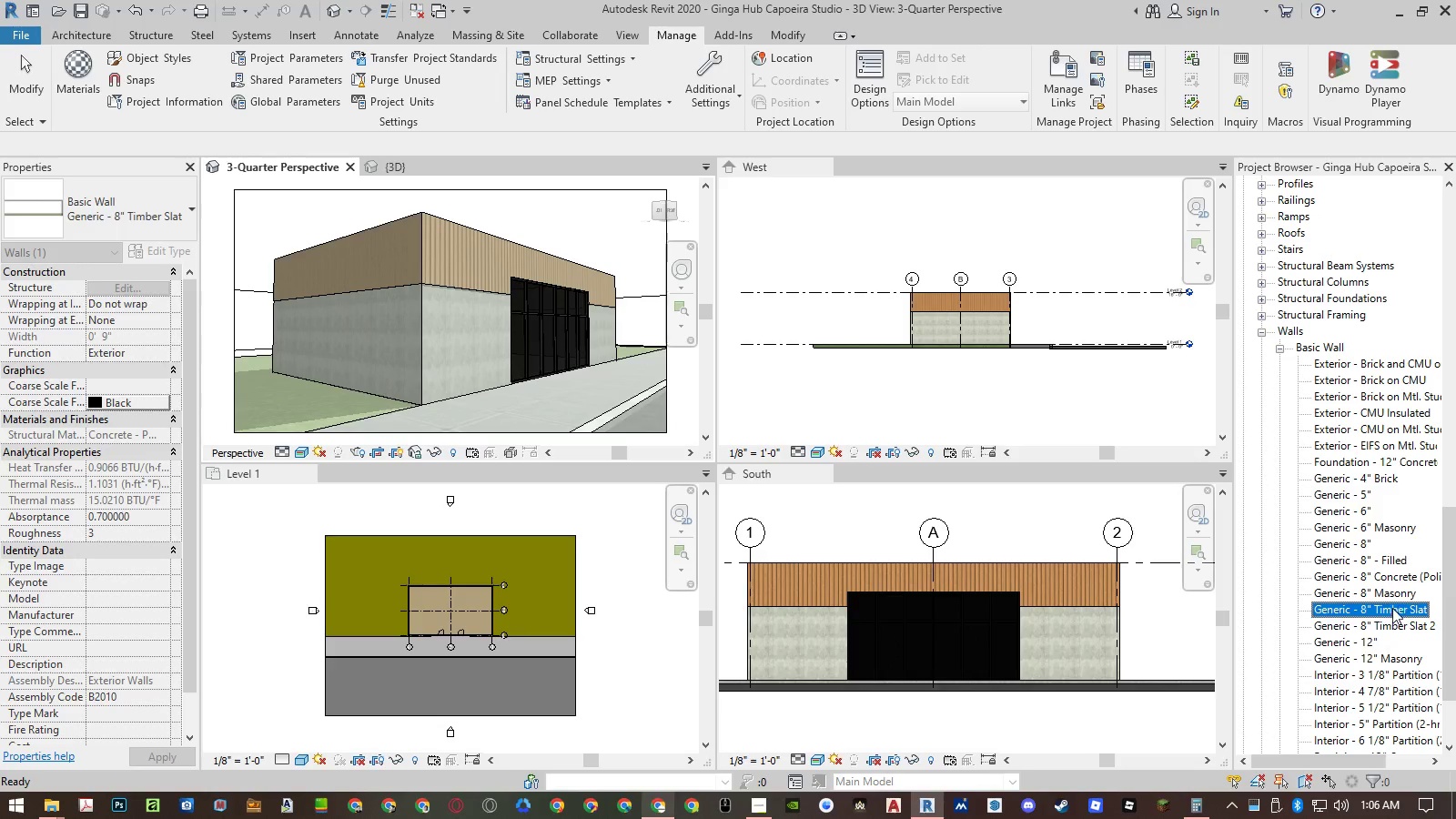 
left_click([1391, 624])
 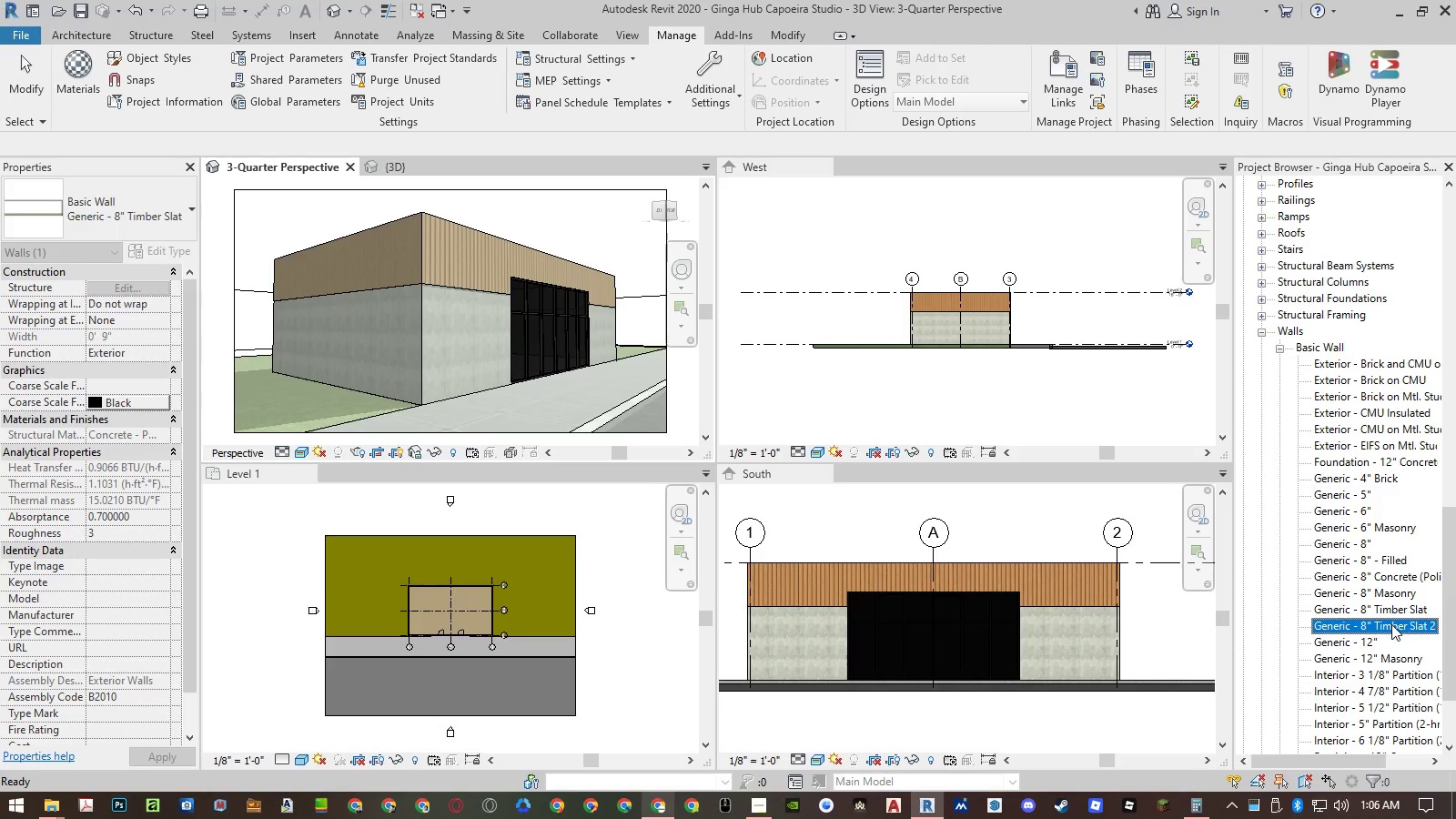 
right_click([1391, 624])
 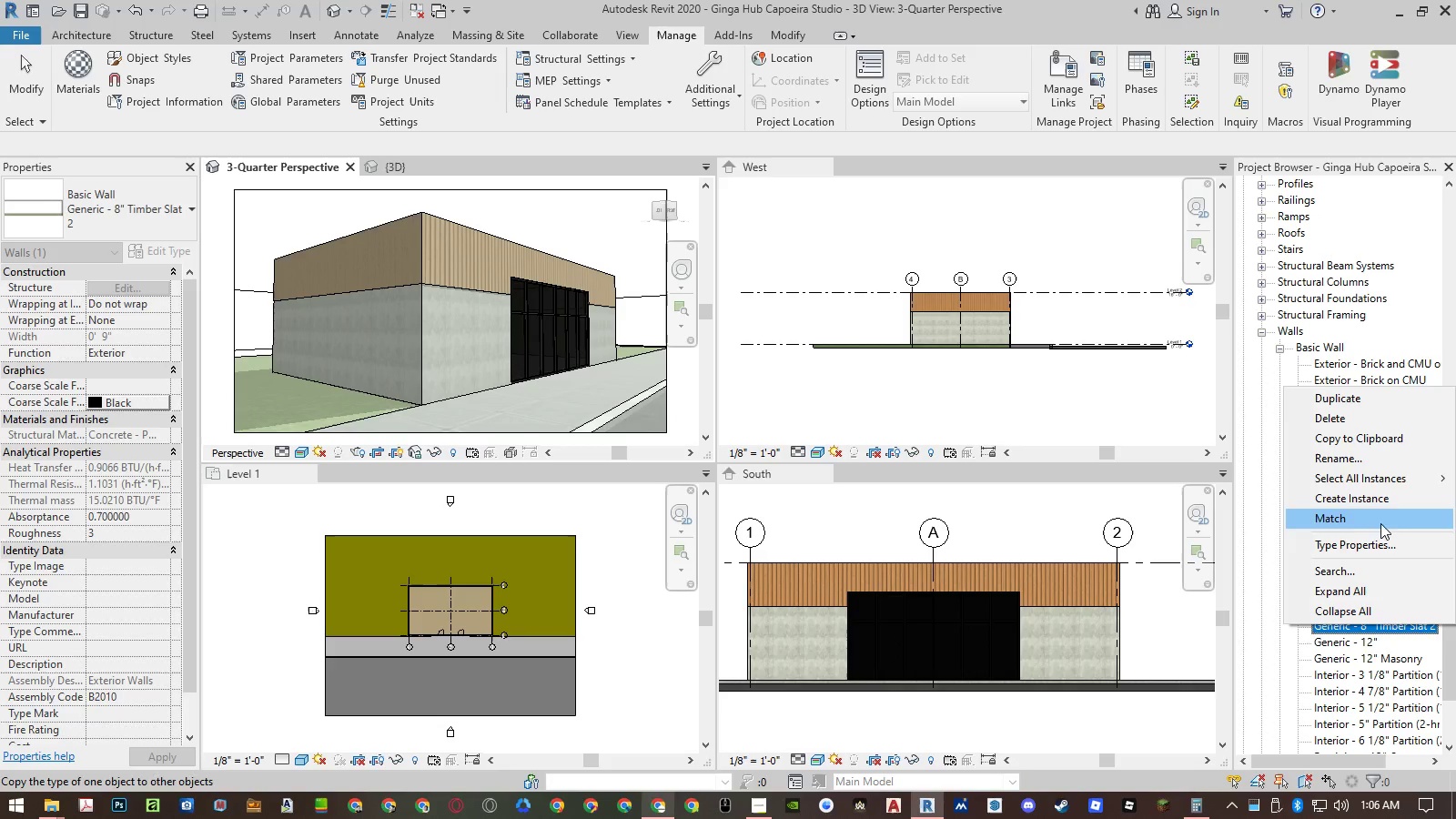 
left_click([1370, 462])
 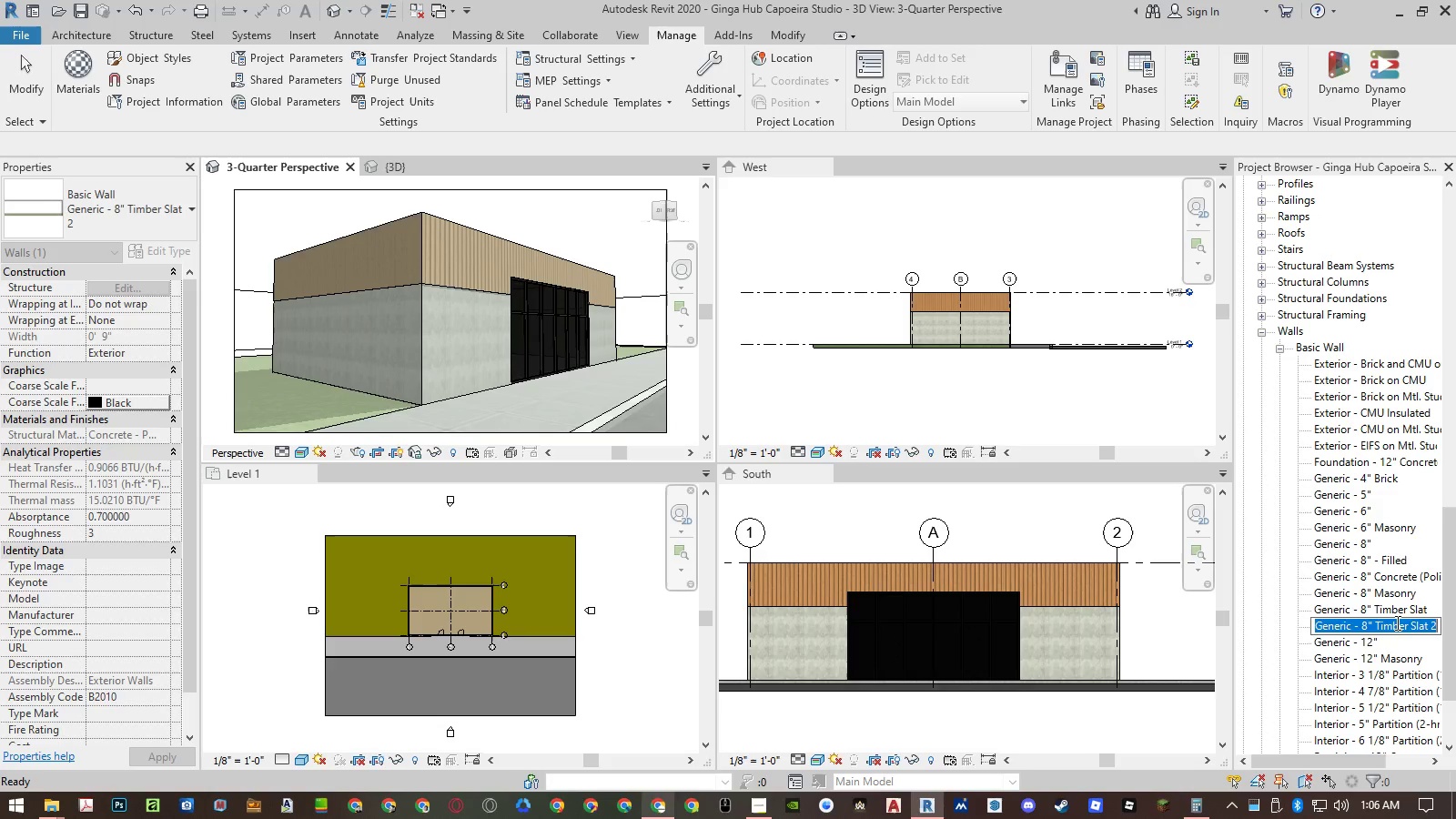 
left_click([1396, 622])
 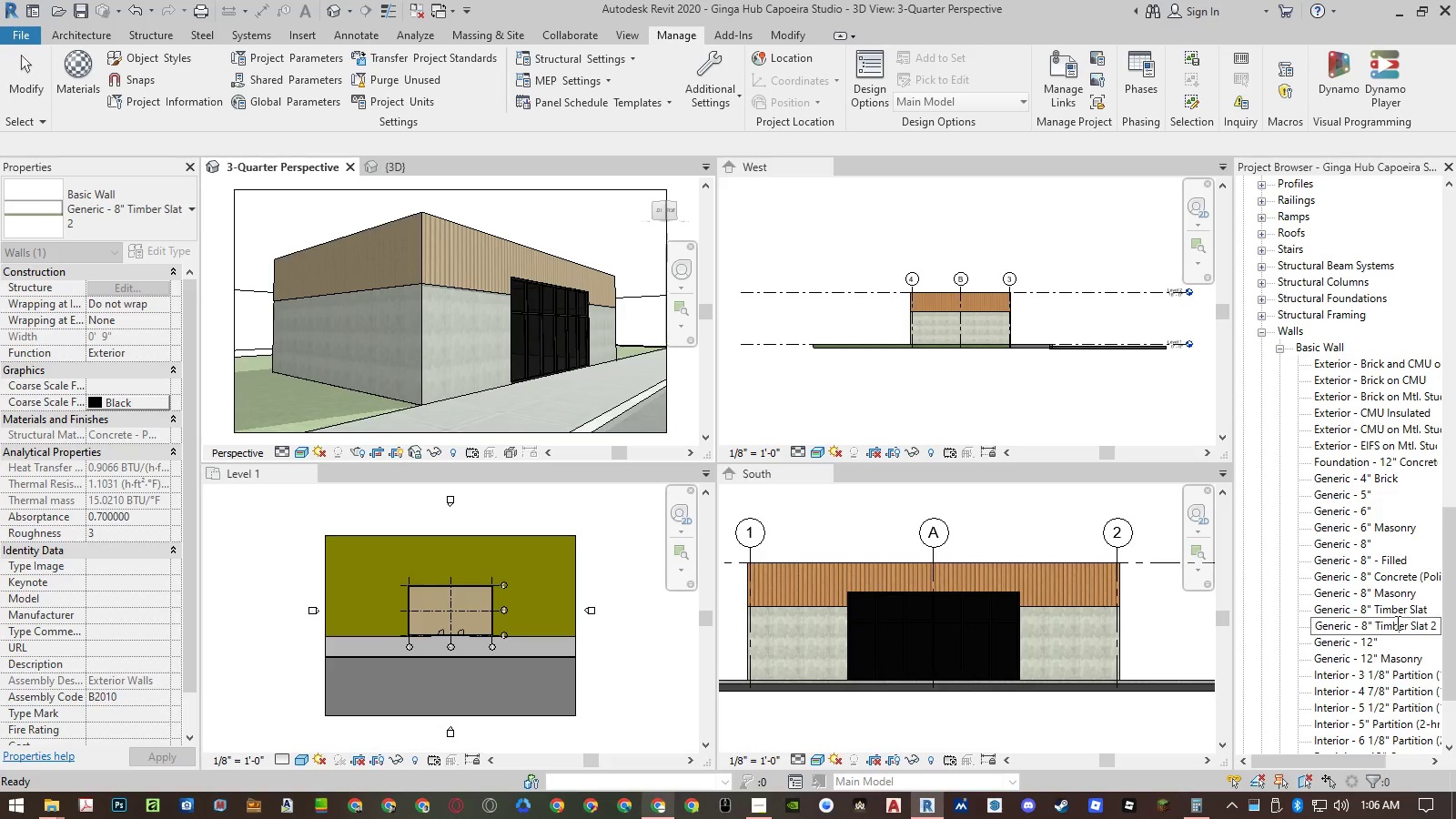 
left_click_drag(start_coordinate=[1396, 622], to_coordinate=[1455, 620])
 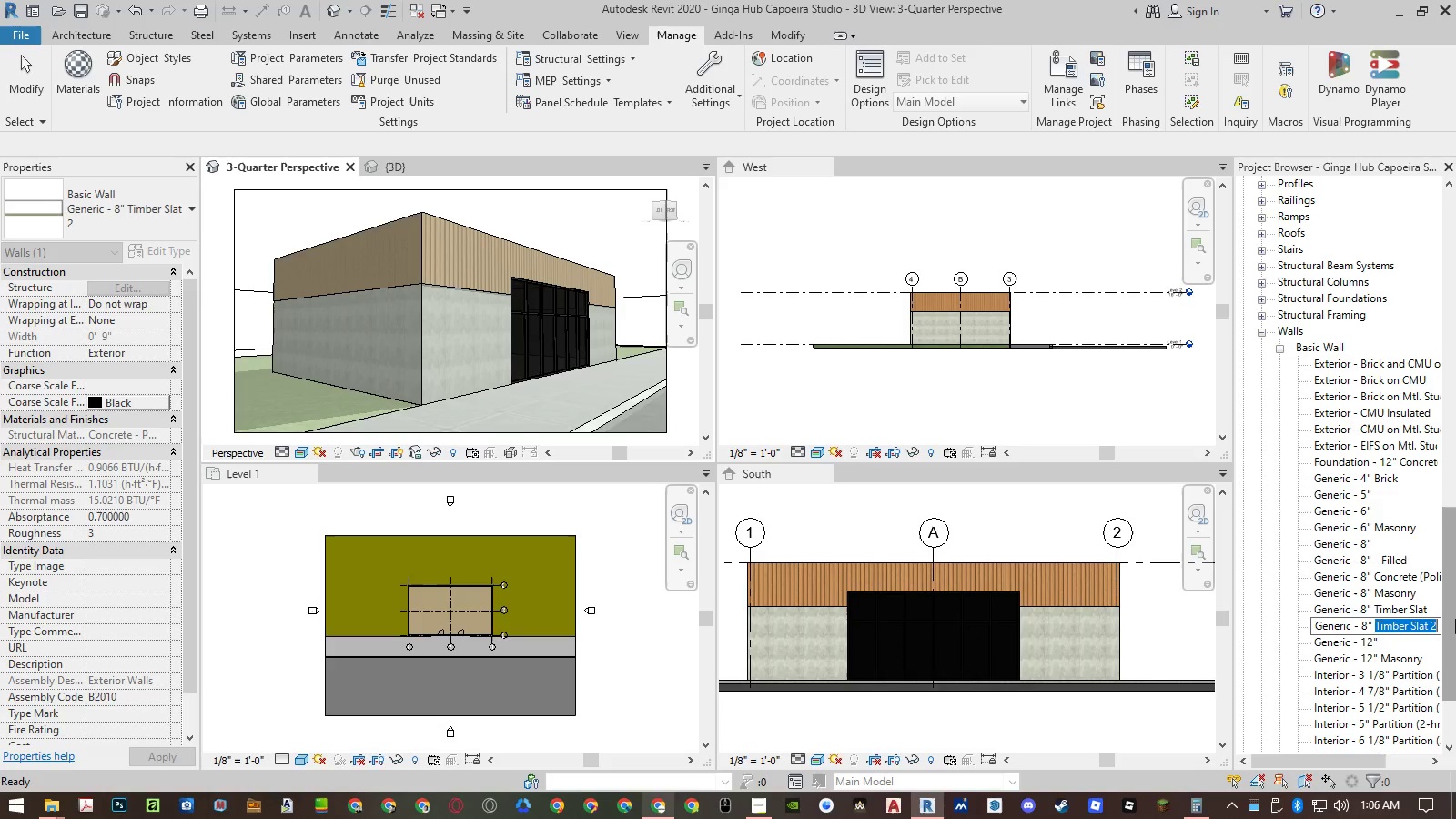 
type(Strip)
 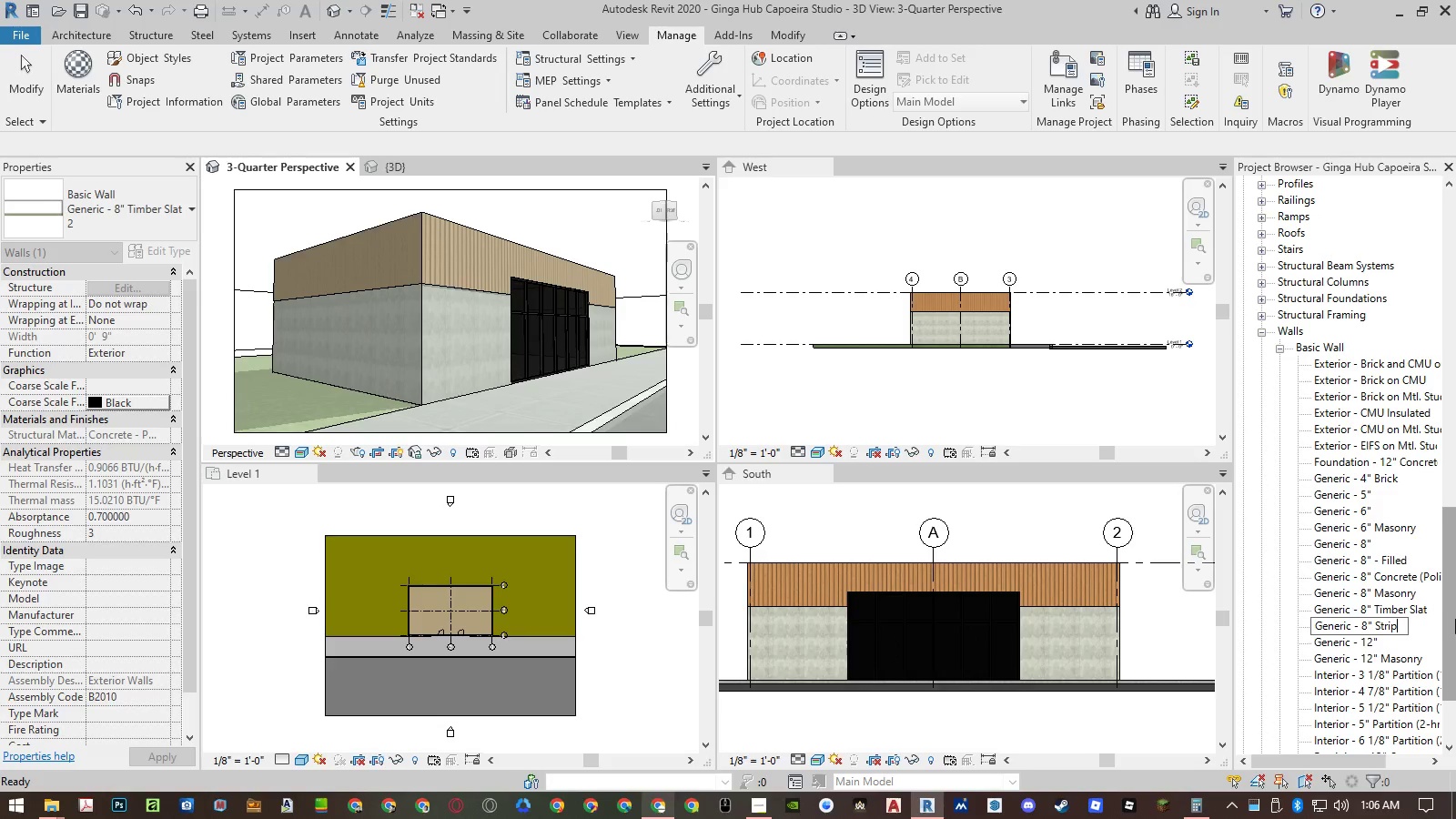 
key(Enter)
 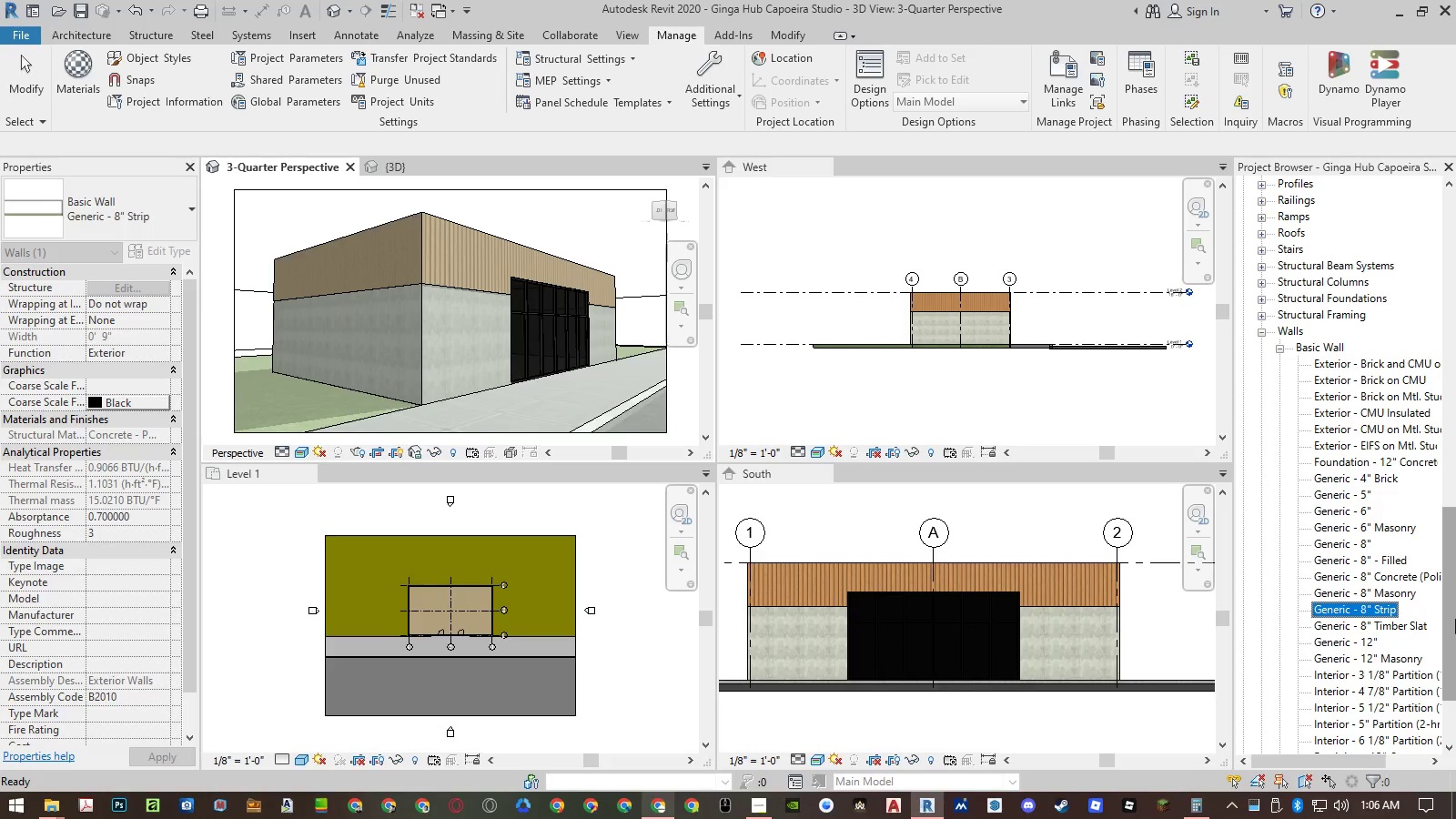 
key(Enter)
 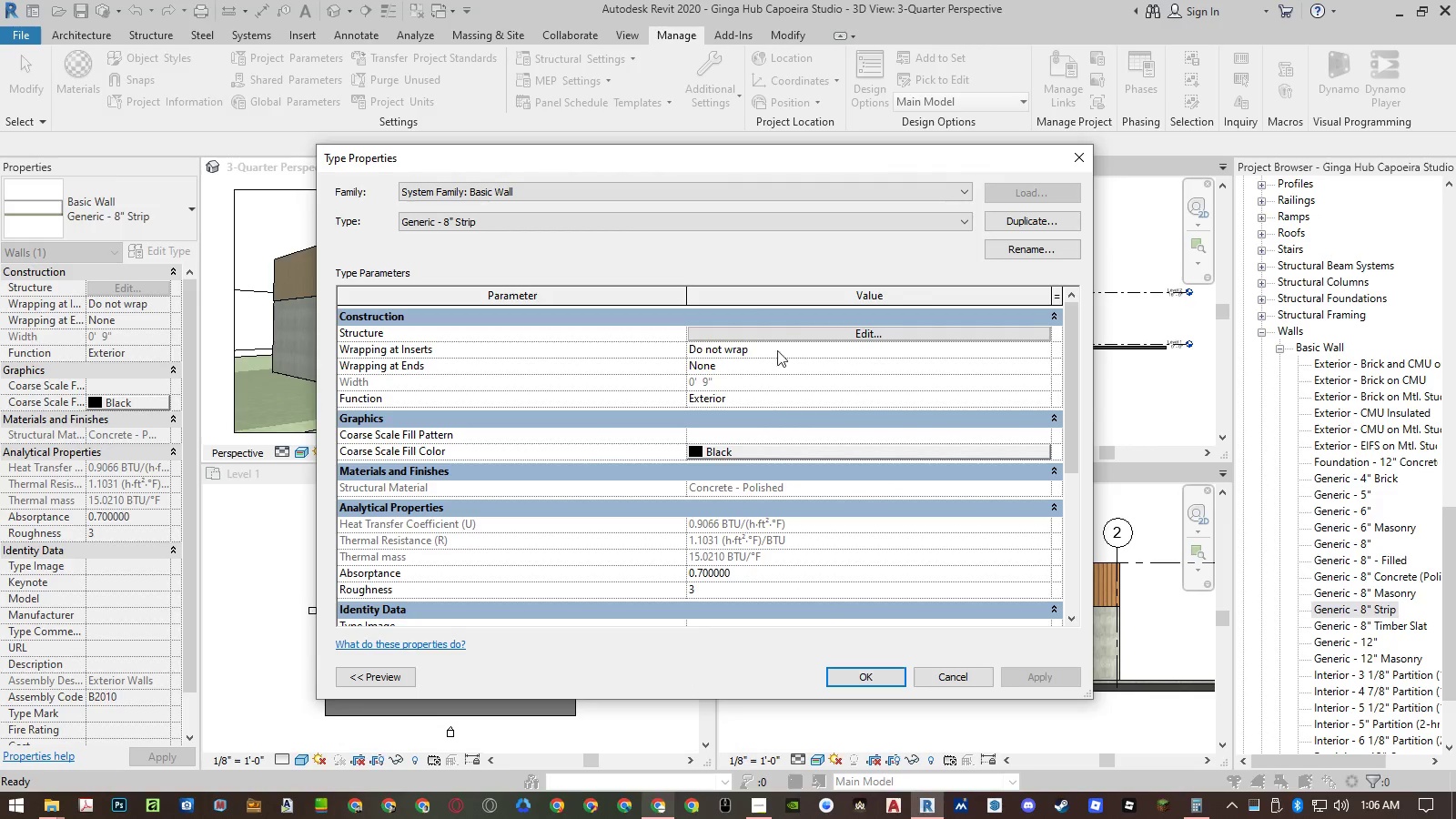 
left_click([781, 329])
 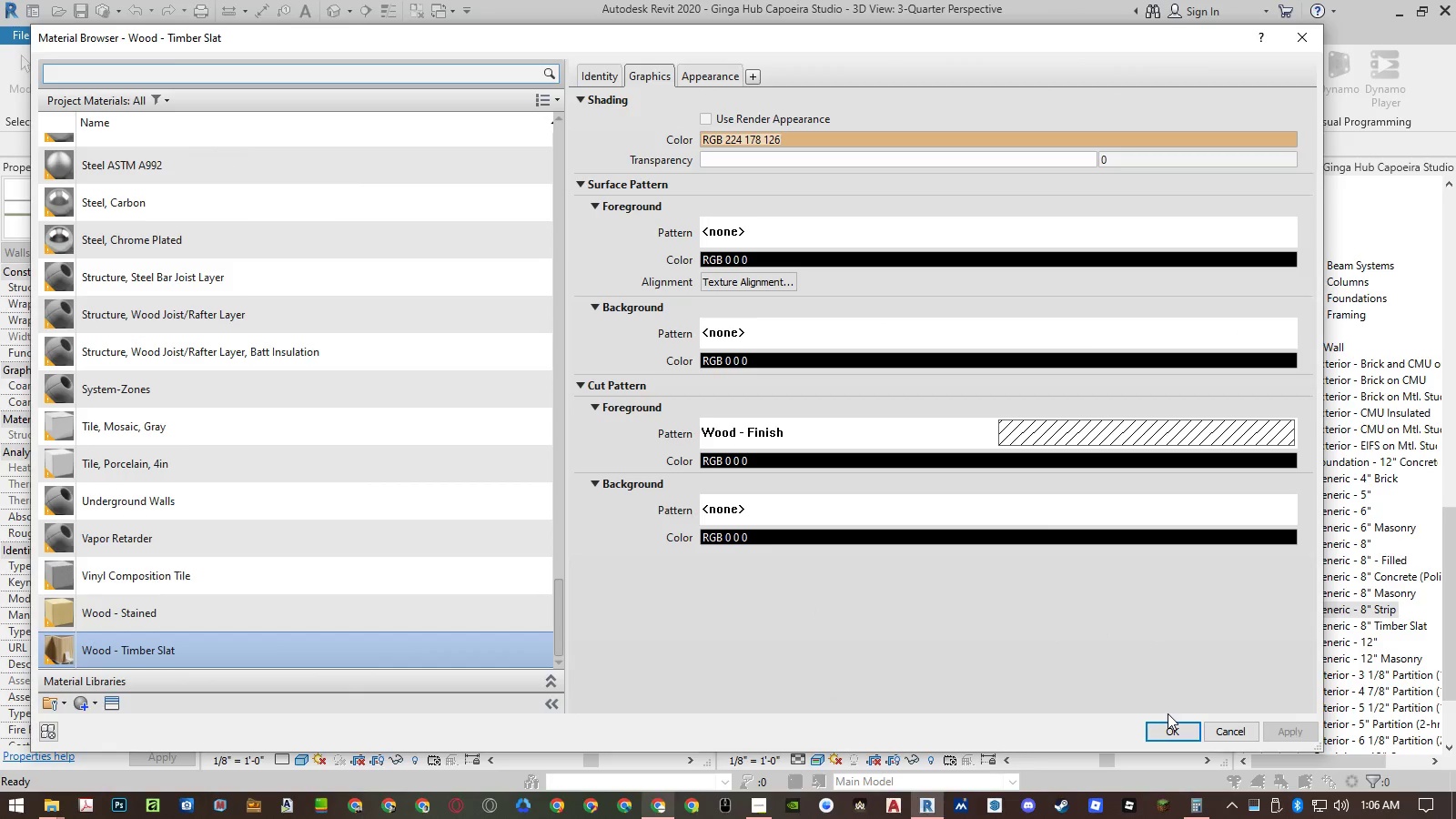 
wait(9.22)
 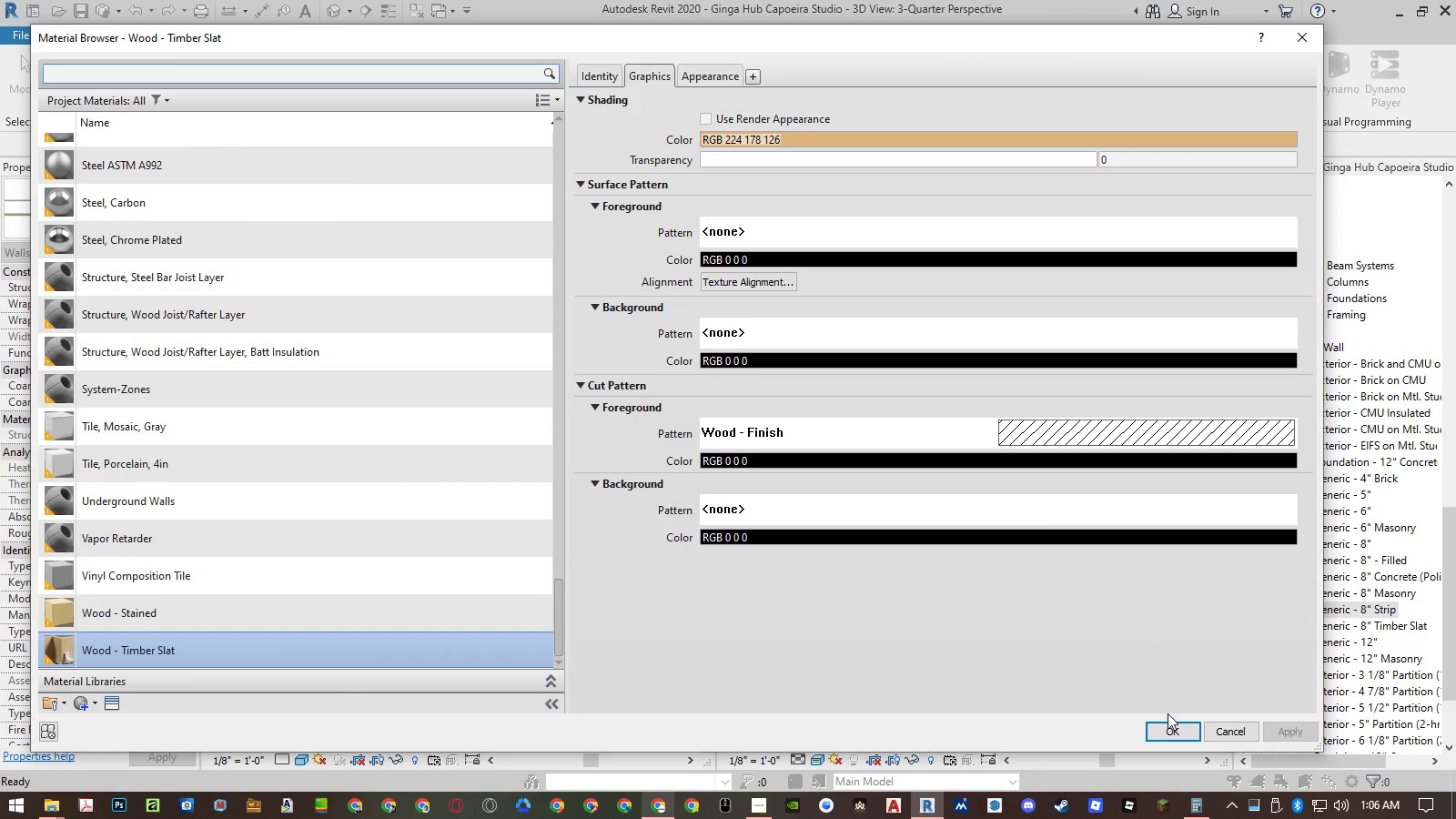 
scroll: coordinate [252, 500], scroll_direction: down, amount: 4.0
 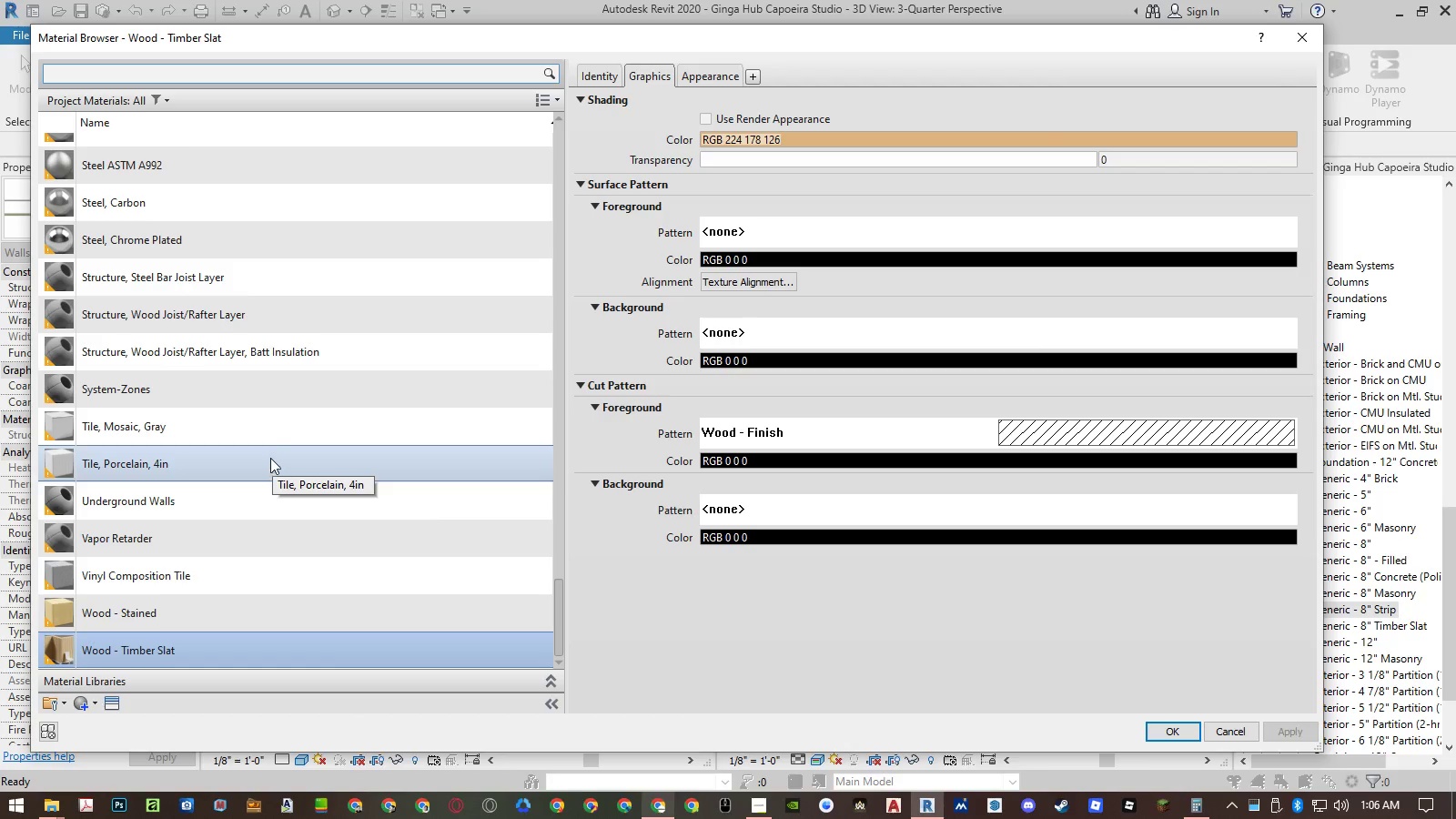 
scroll: coordinate [267, 425], scroll_direction: up, amount: 12.0
 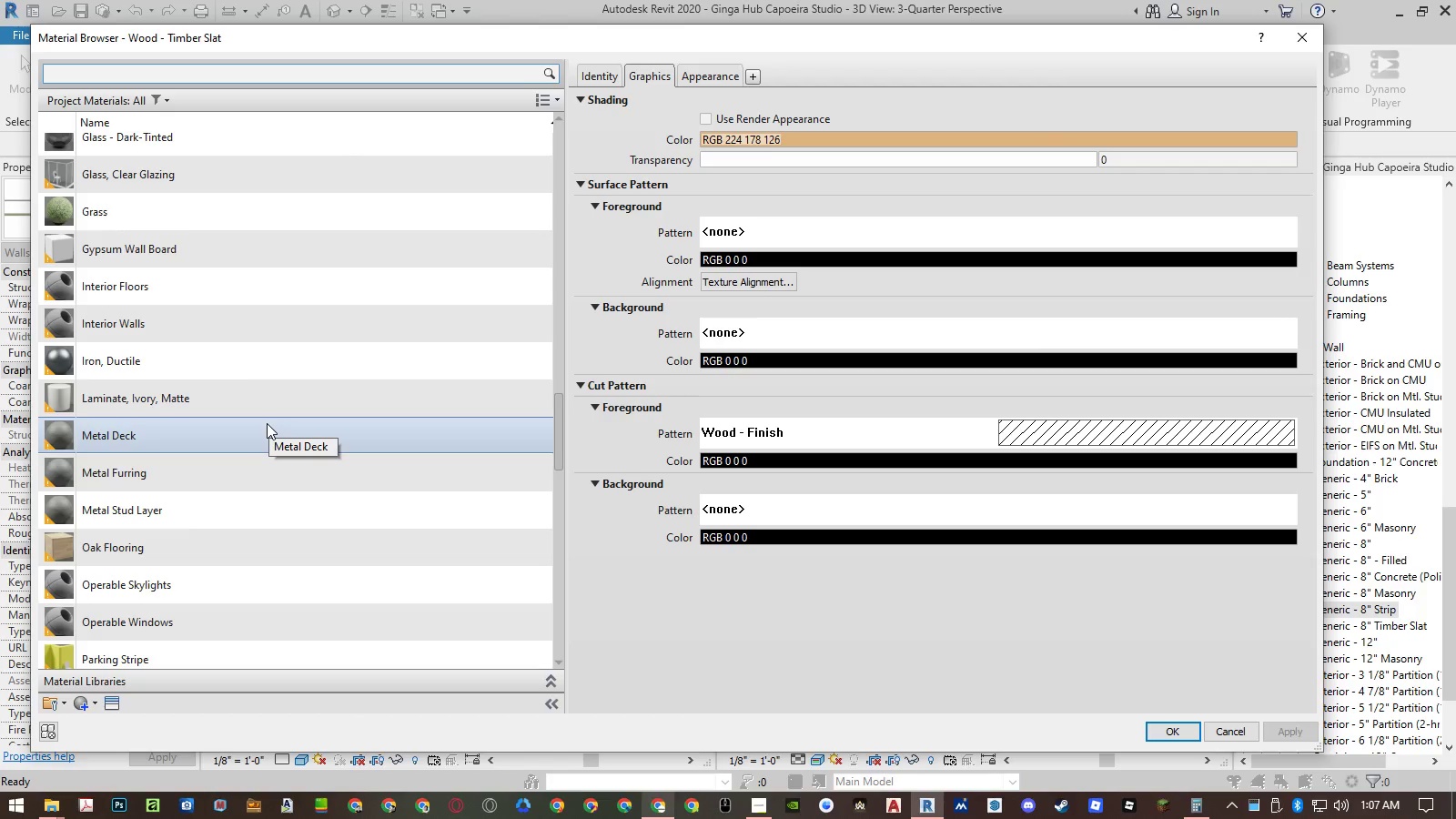 
left_click([267, 423])
 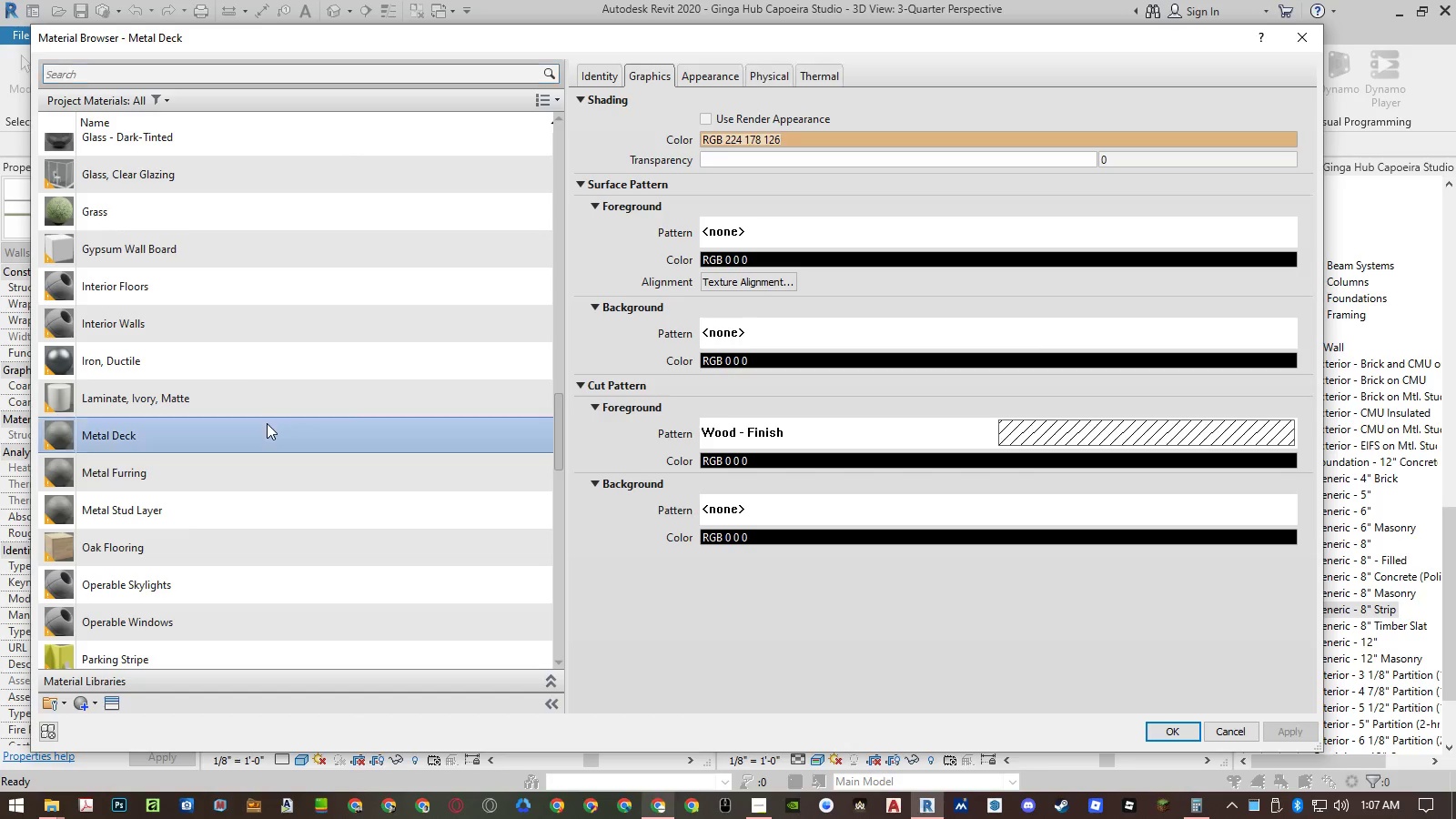 
key(C)
 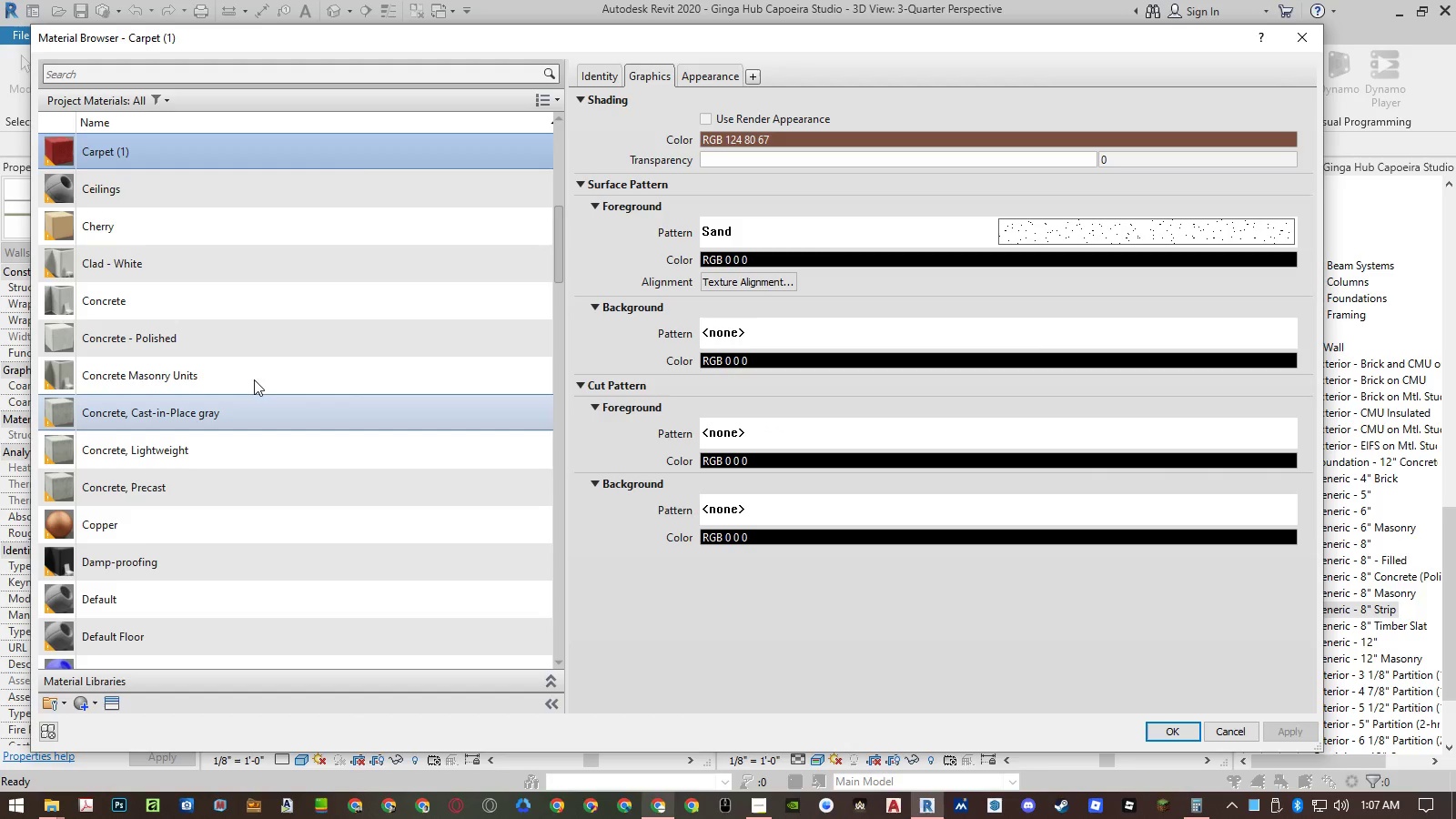 
left_click([238, 343])
 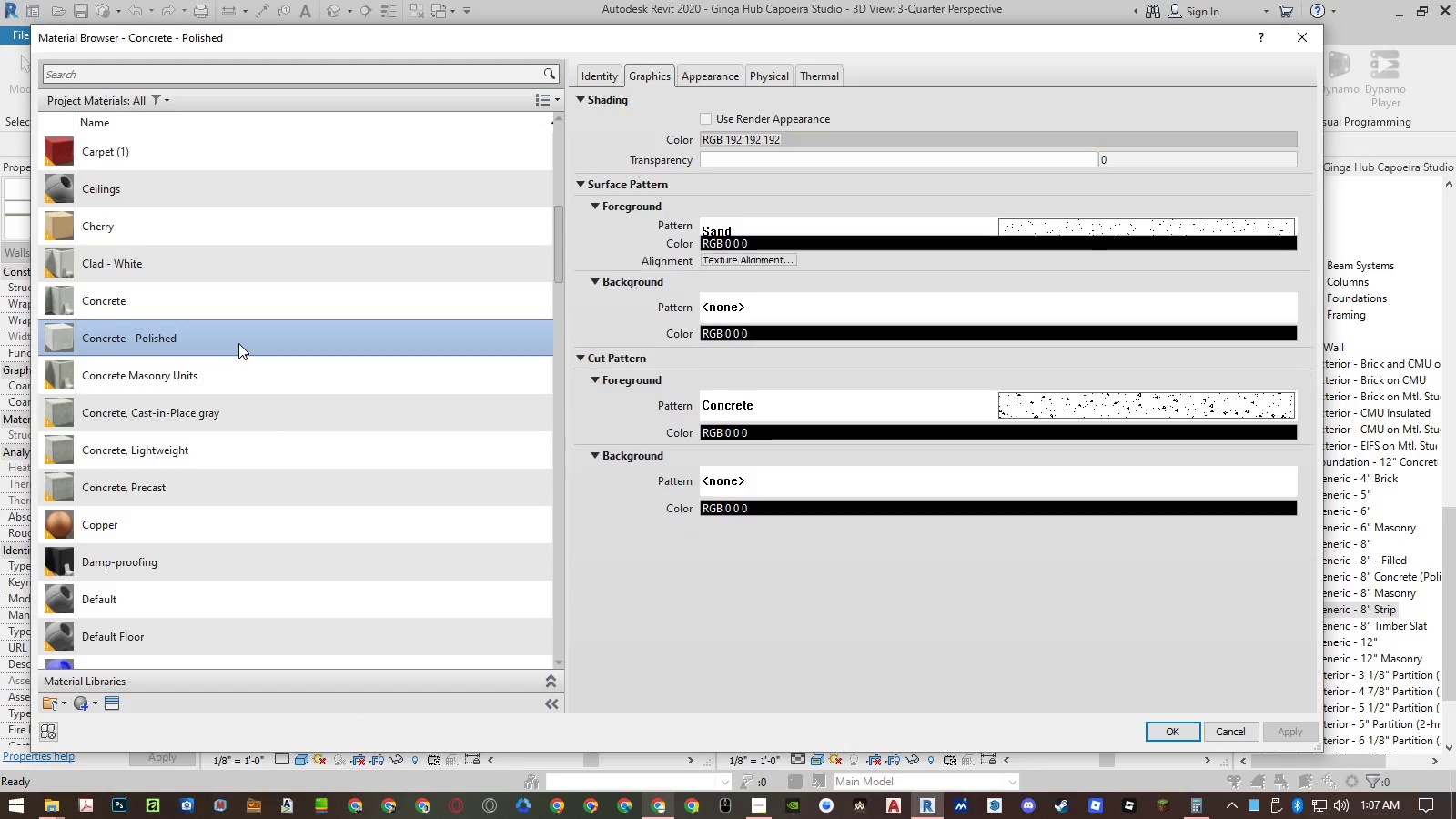 
right_click([238, 343])
 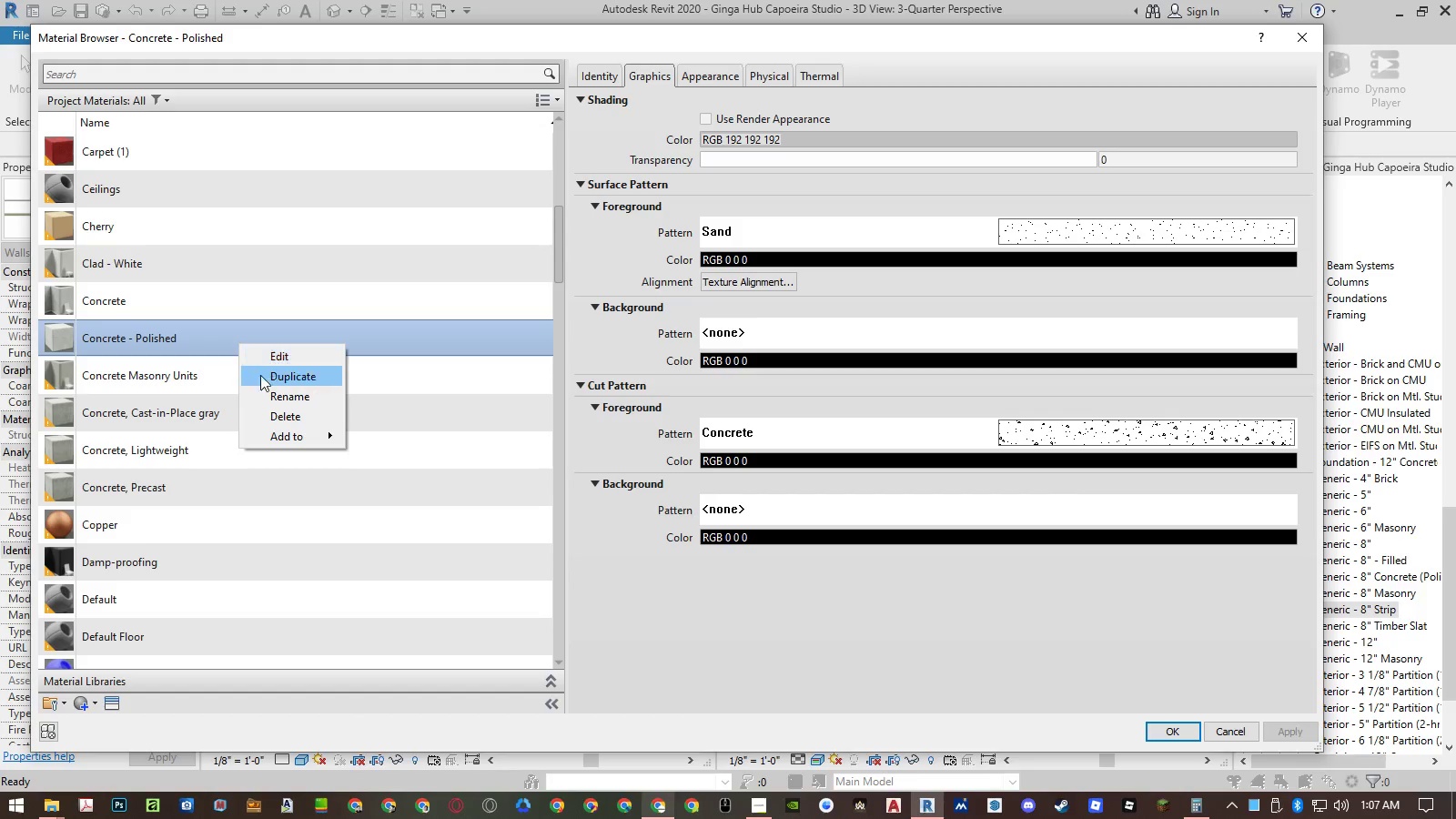 
left_click([263, 379])
 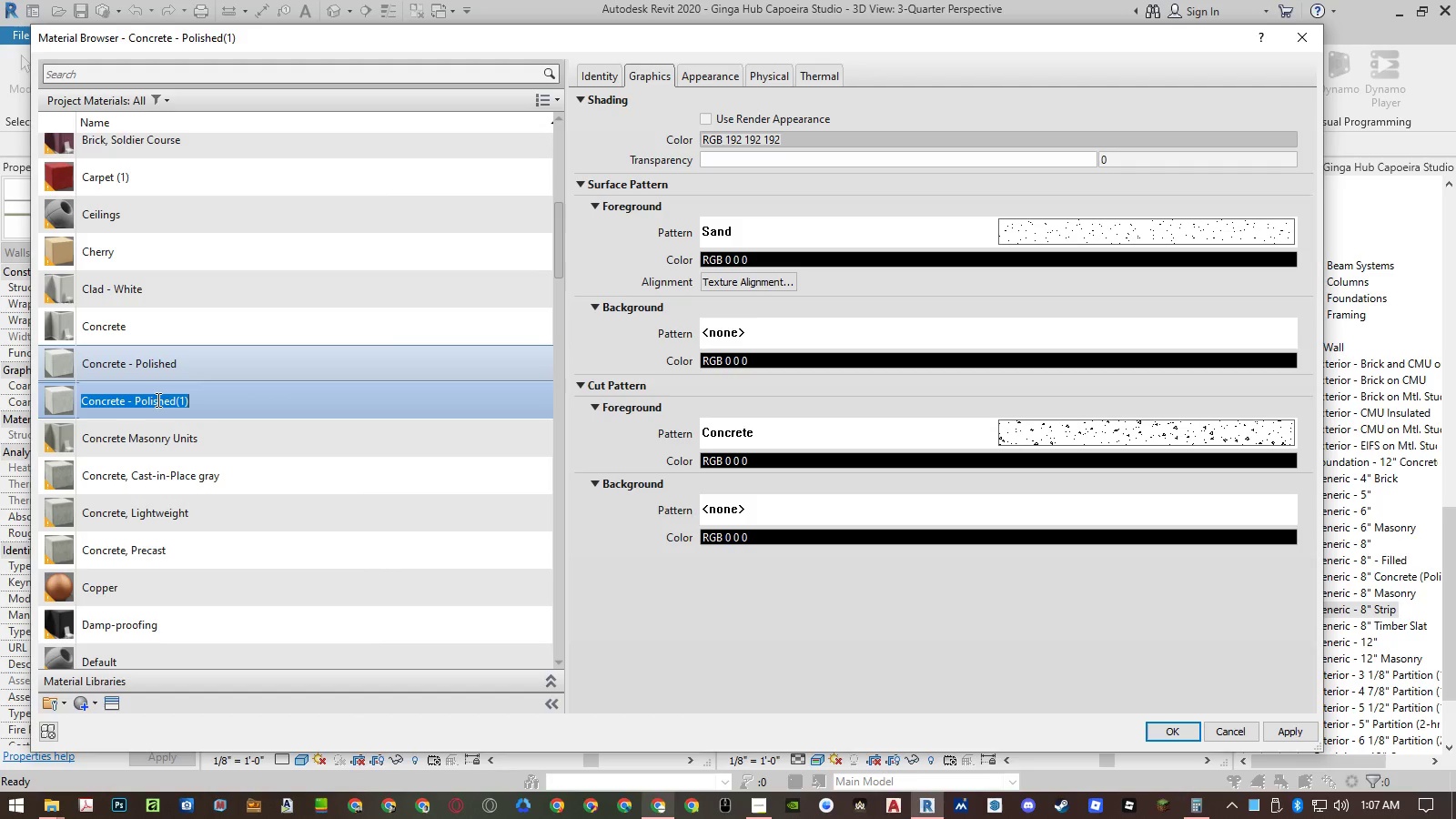 
left_click([157, 399])
 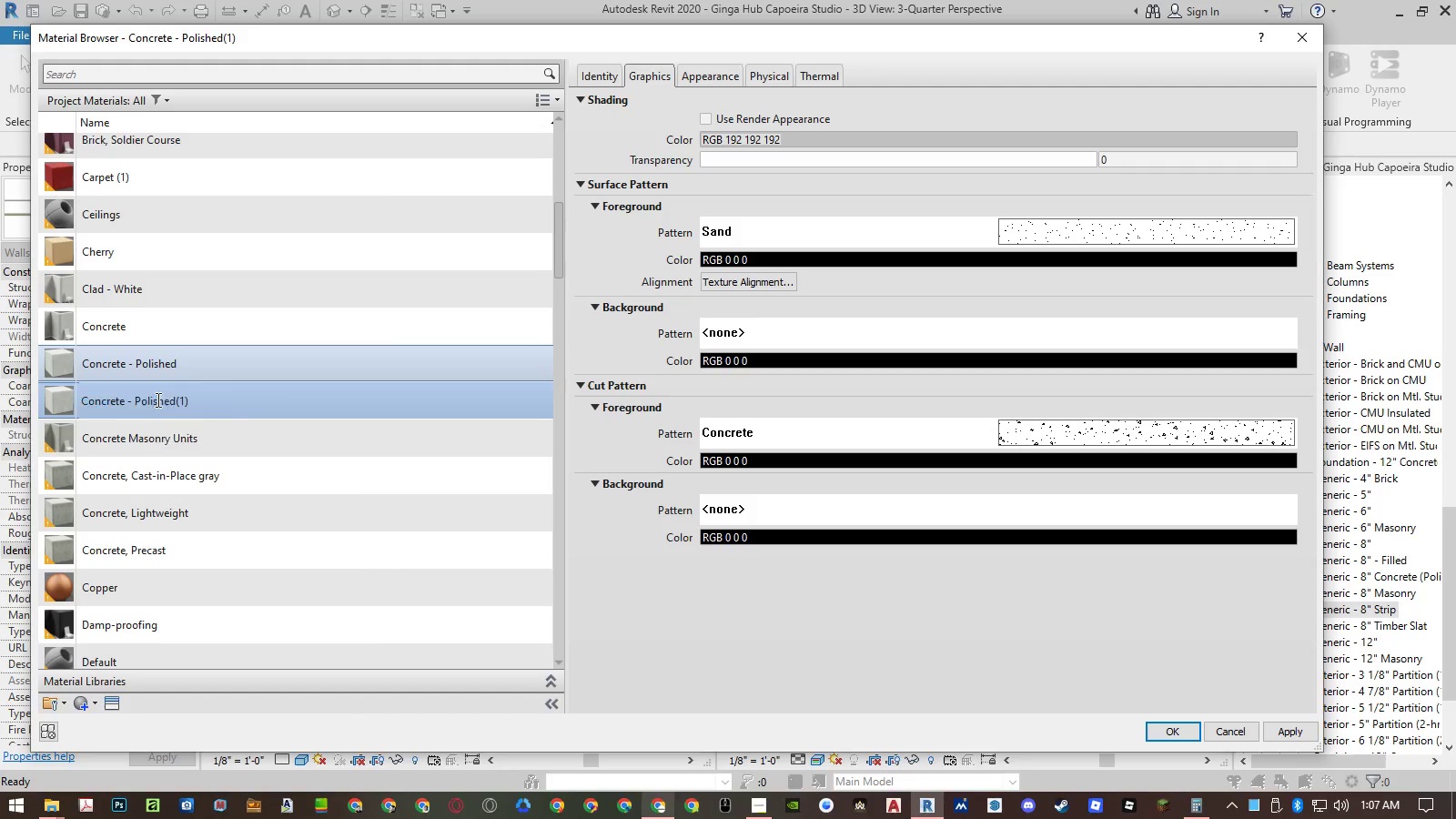 
left_click_drag(start_coordinate=[157, 399], to_coordinate=[336, 399])
 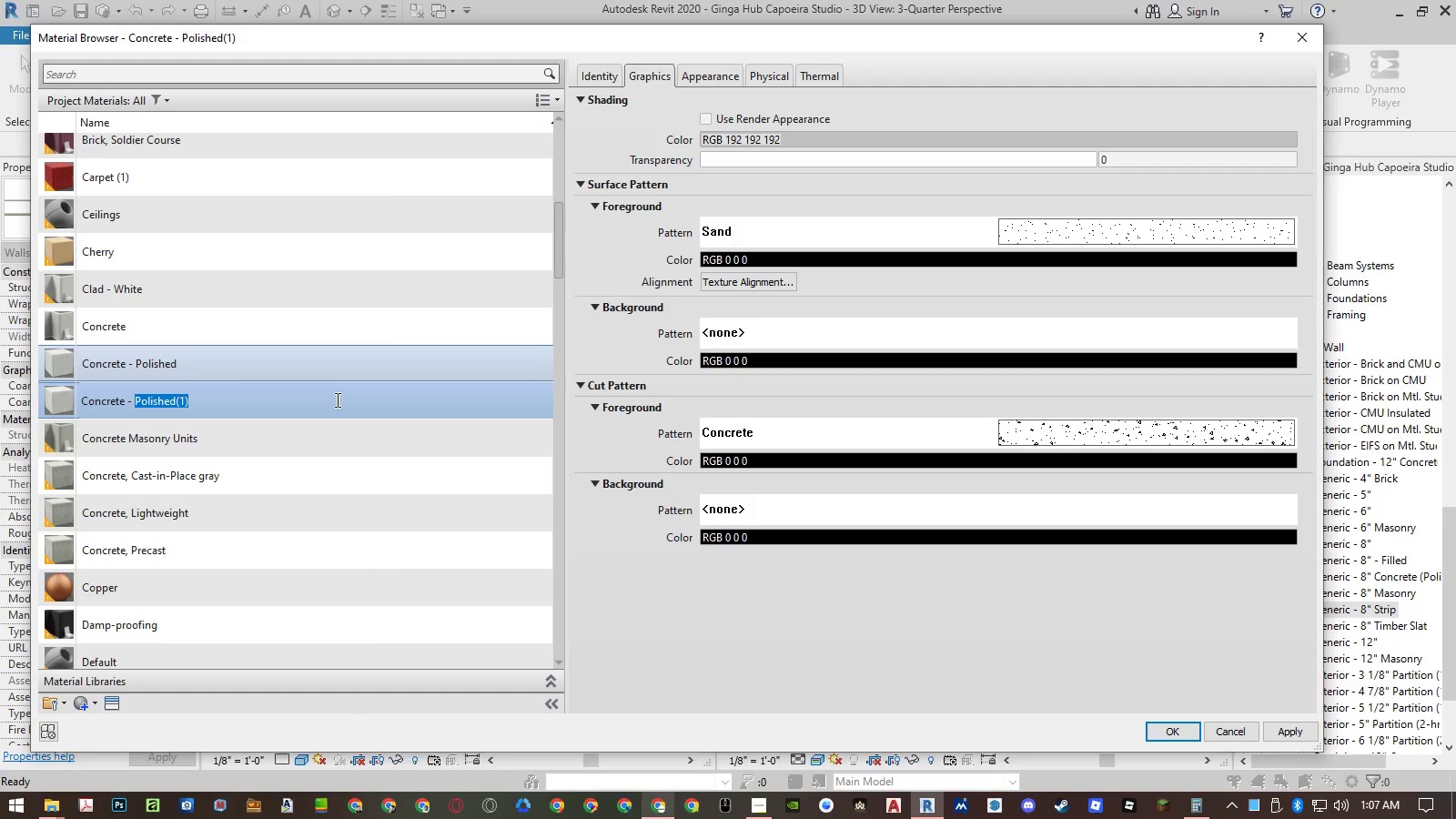 
type(Strip)
 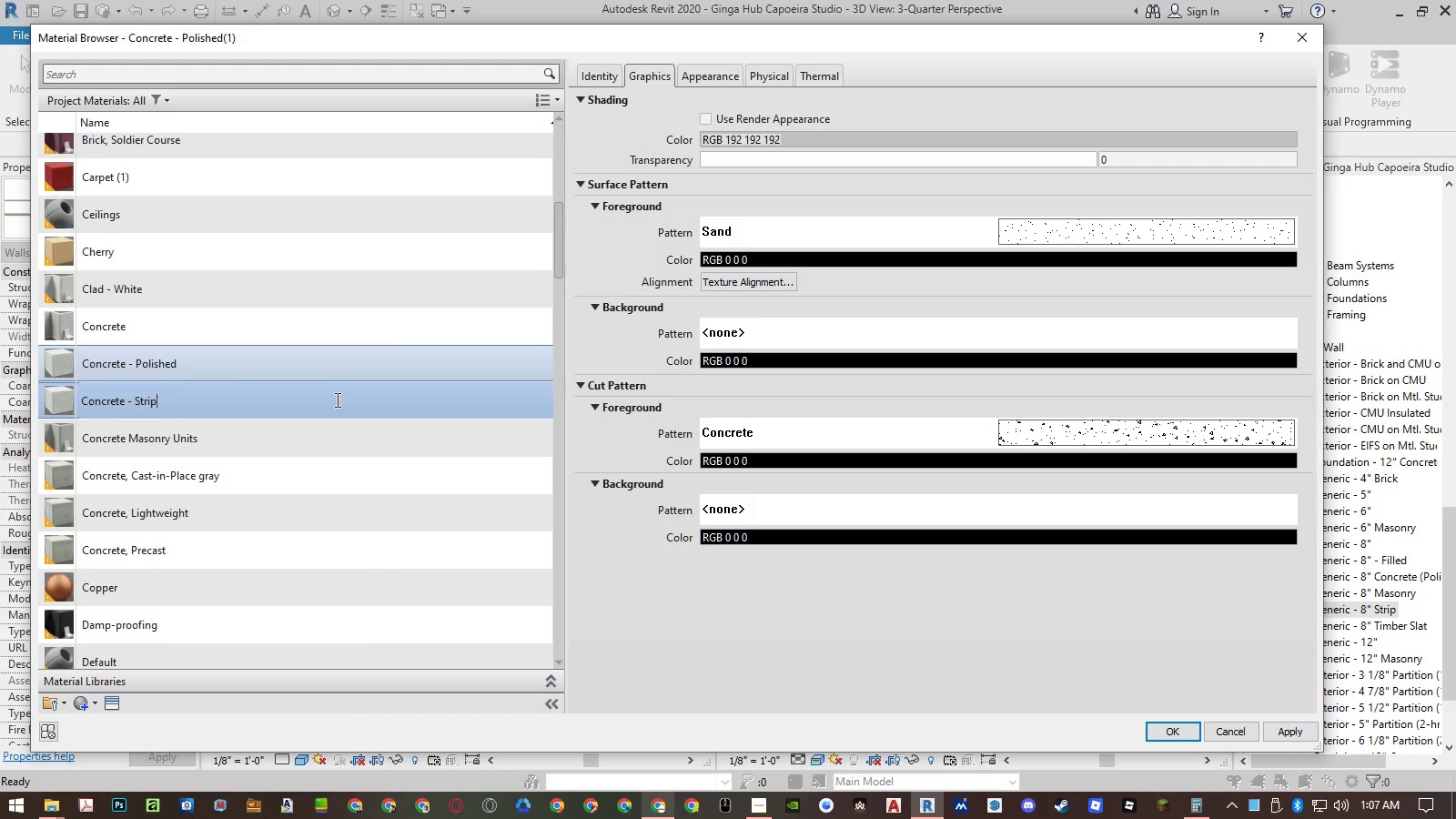 
key(Enter)
 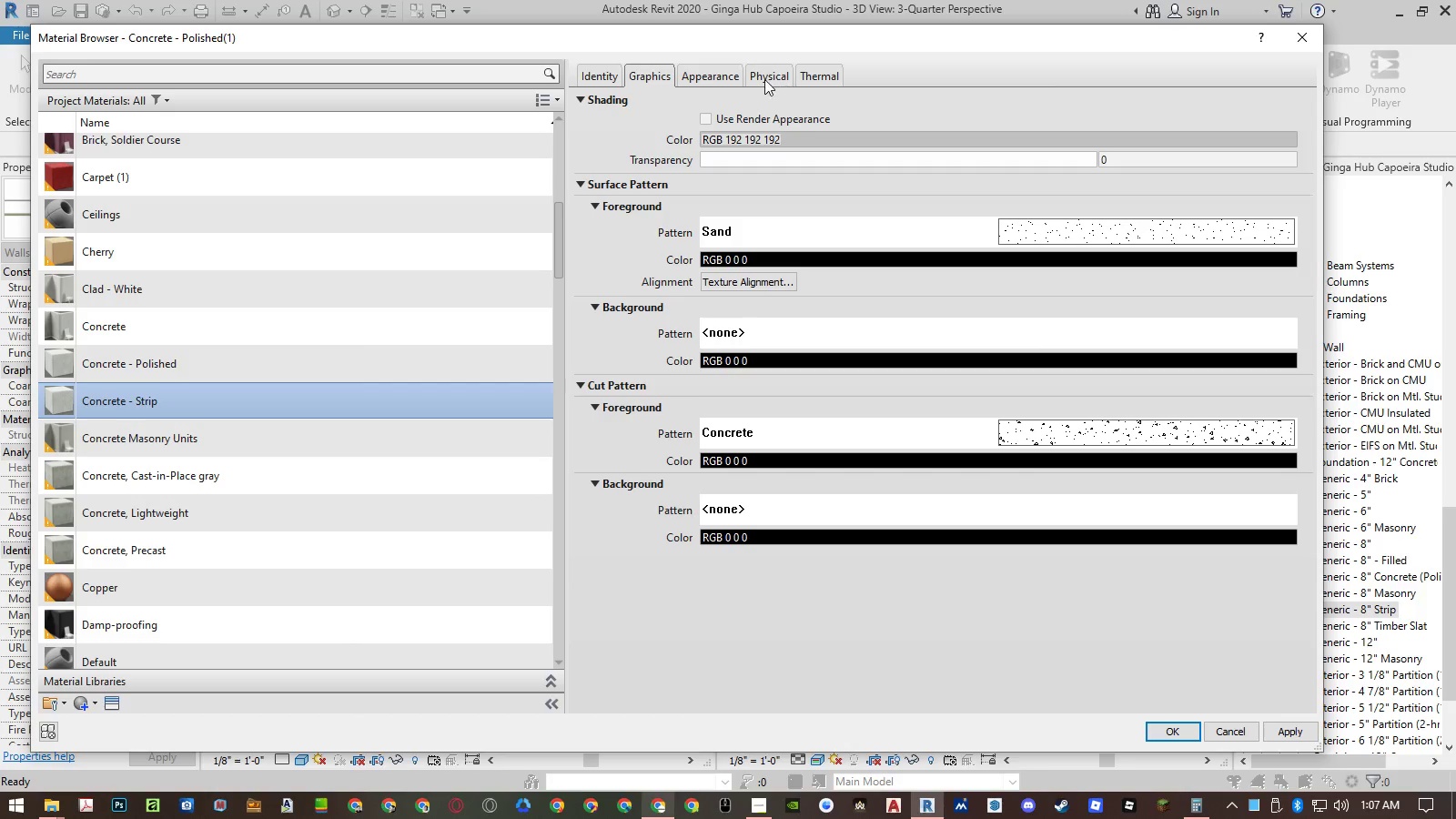 
left_click([727, 76])
 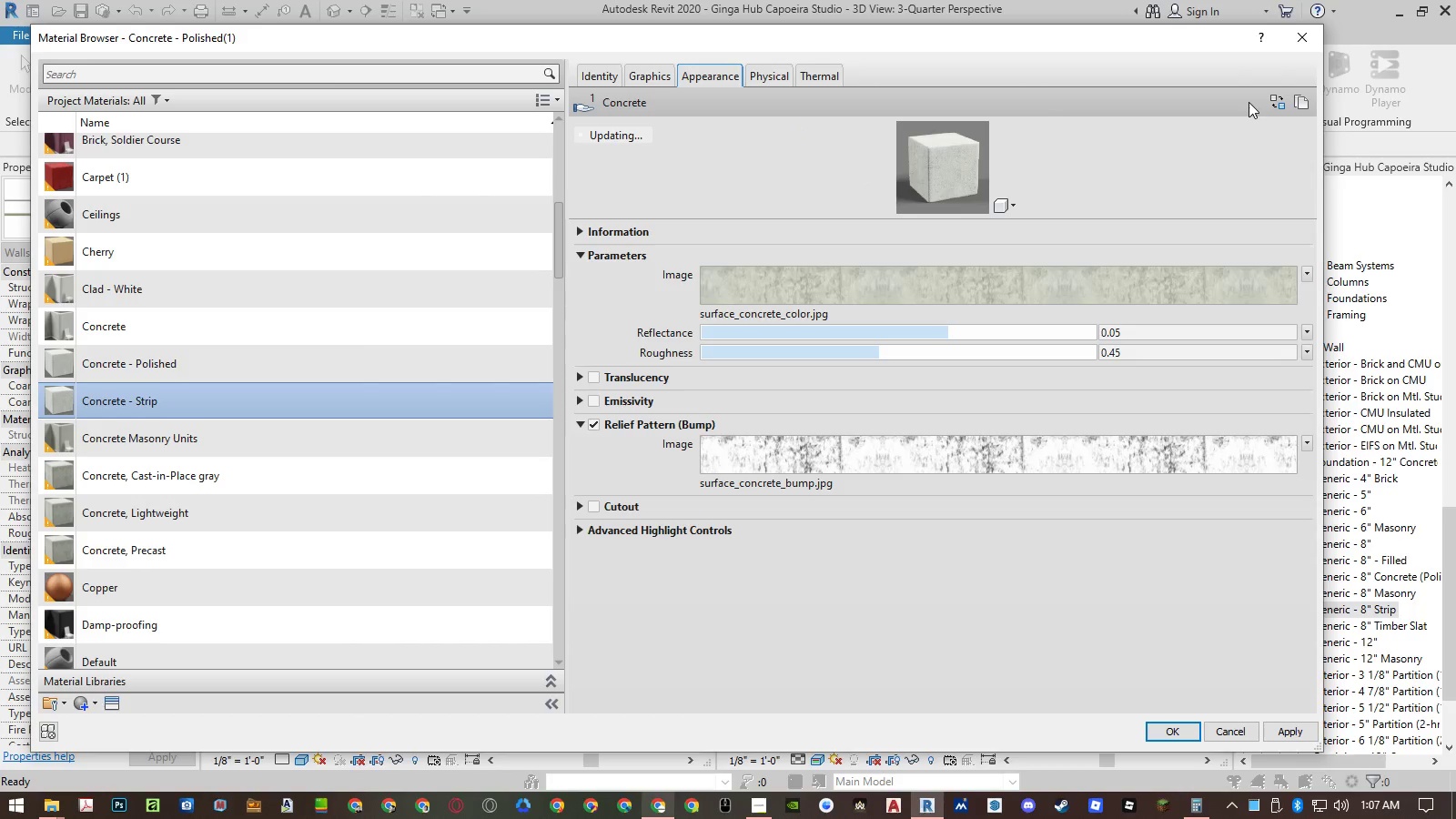 
left_click([1271, 99])
 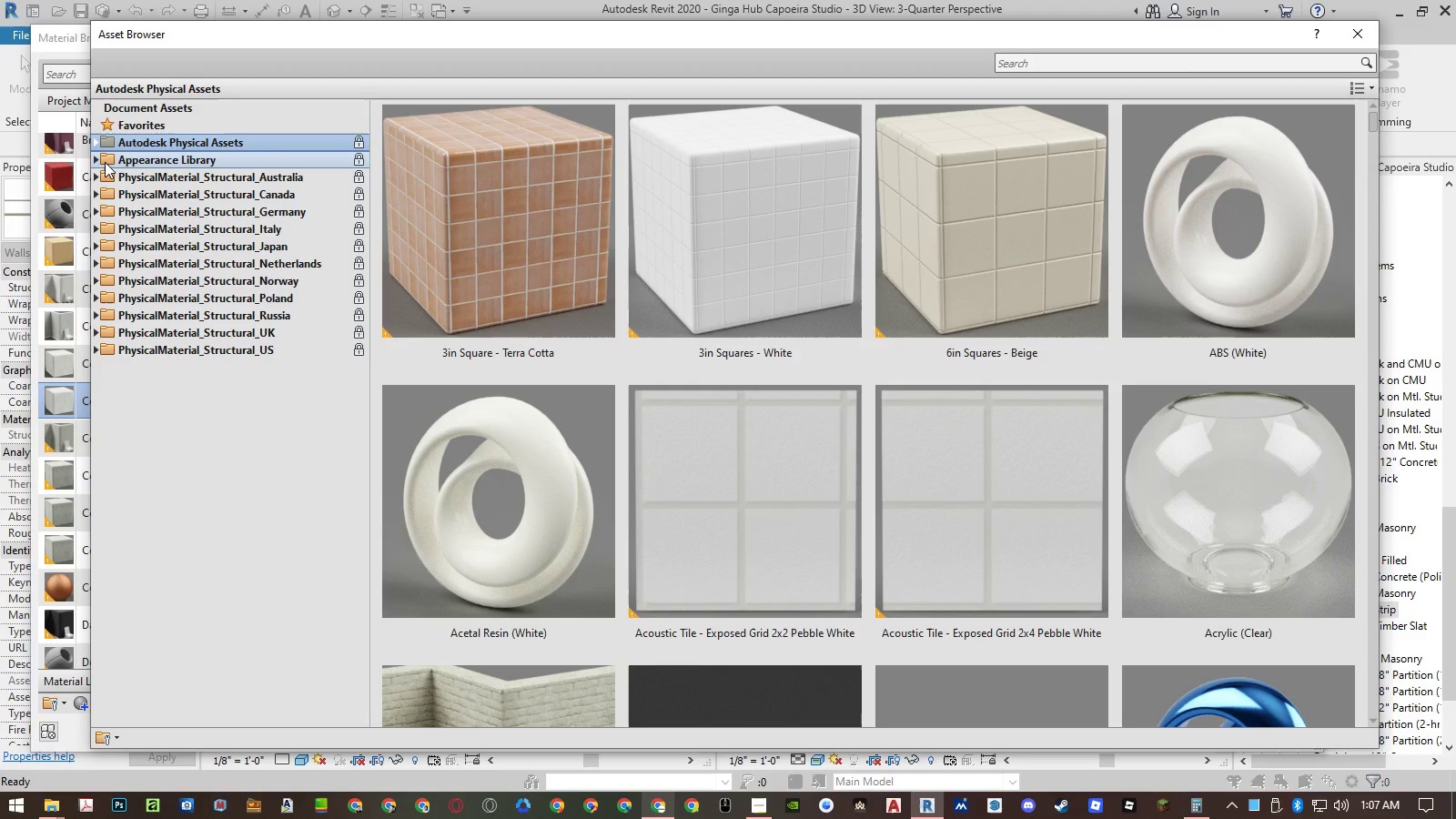 
double_click([126, 159])
 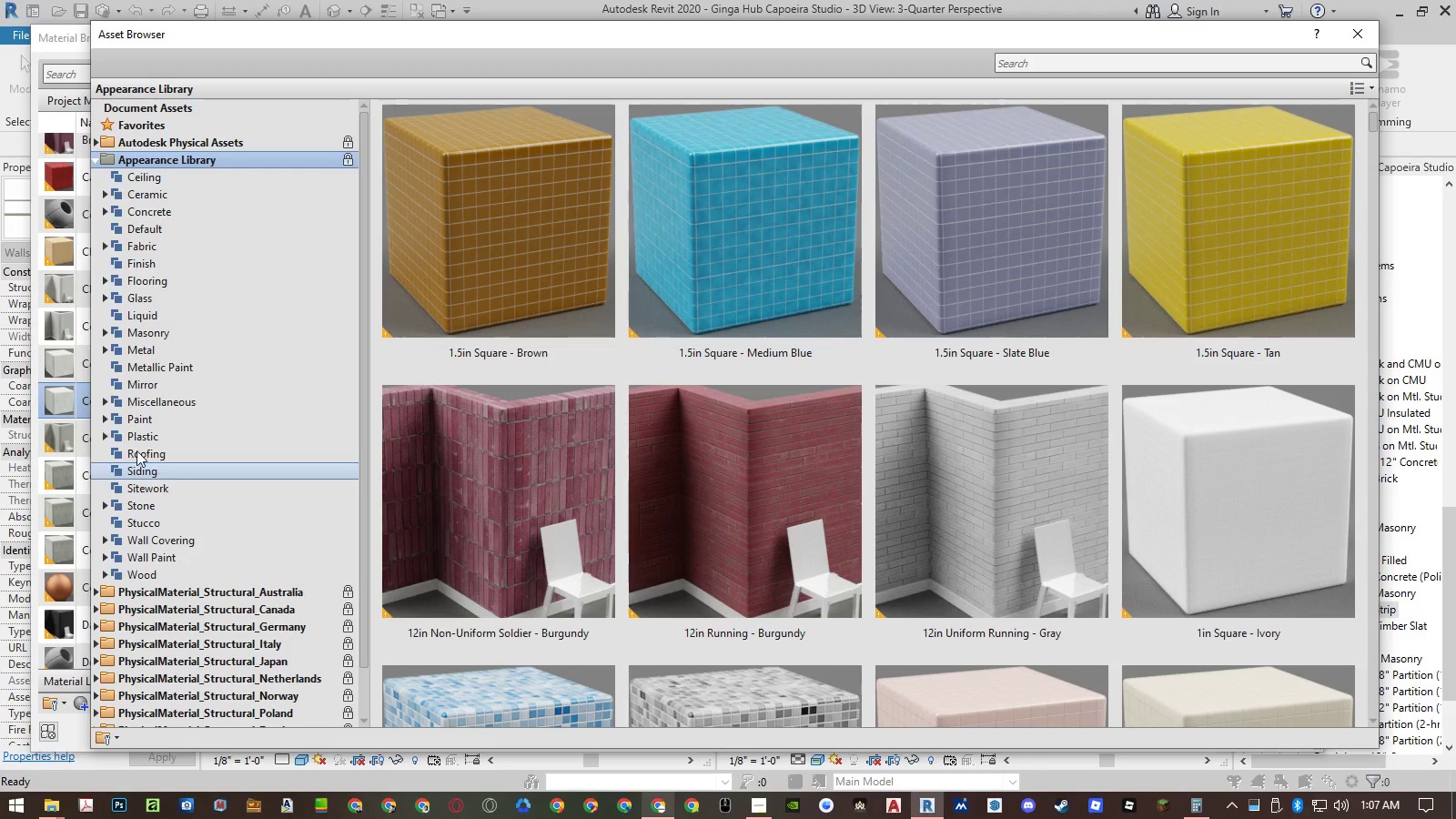 
left_click([102, 350])
 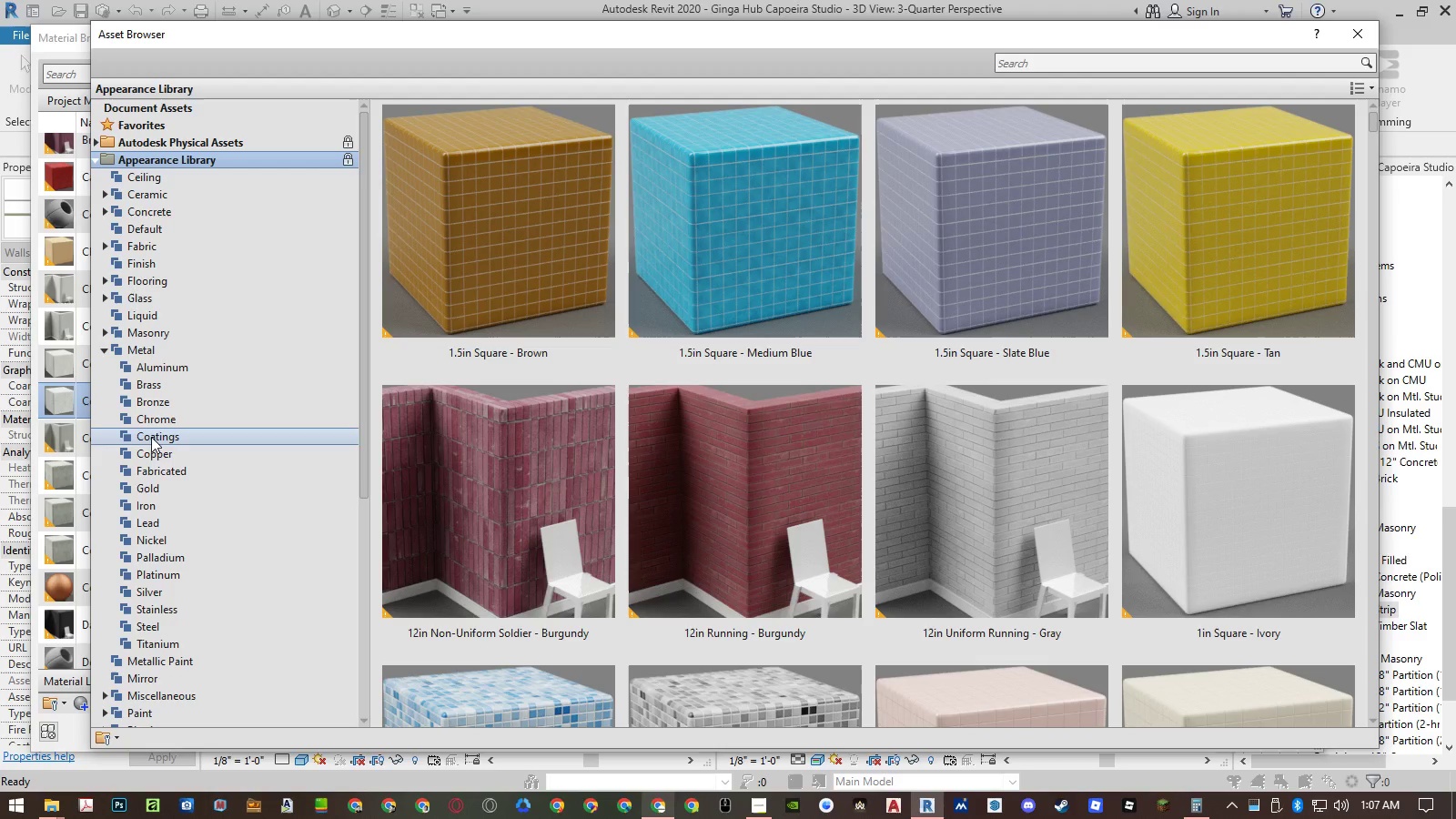 
left_click([155, 484])
 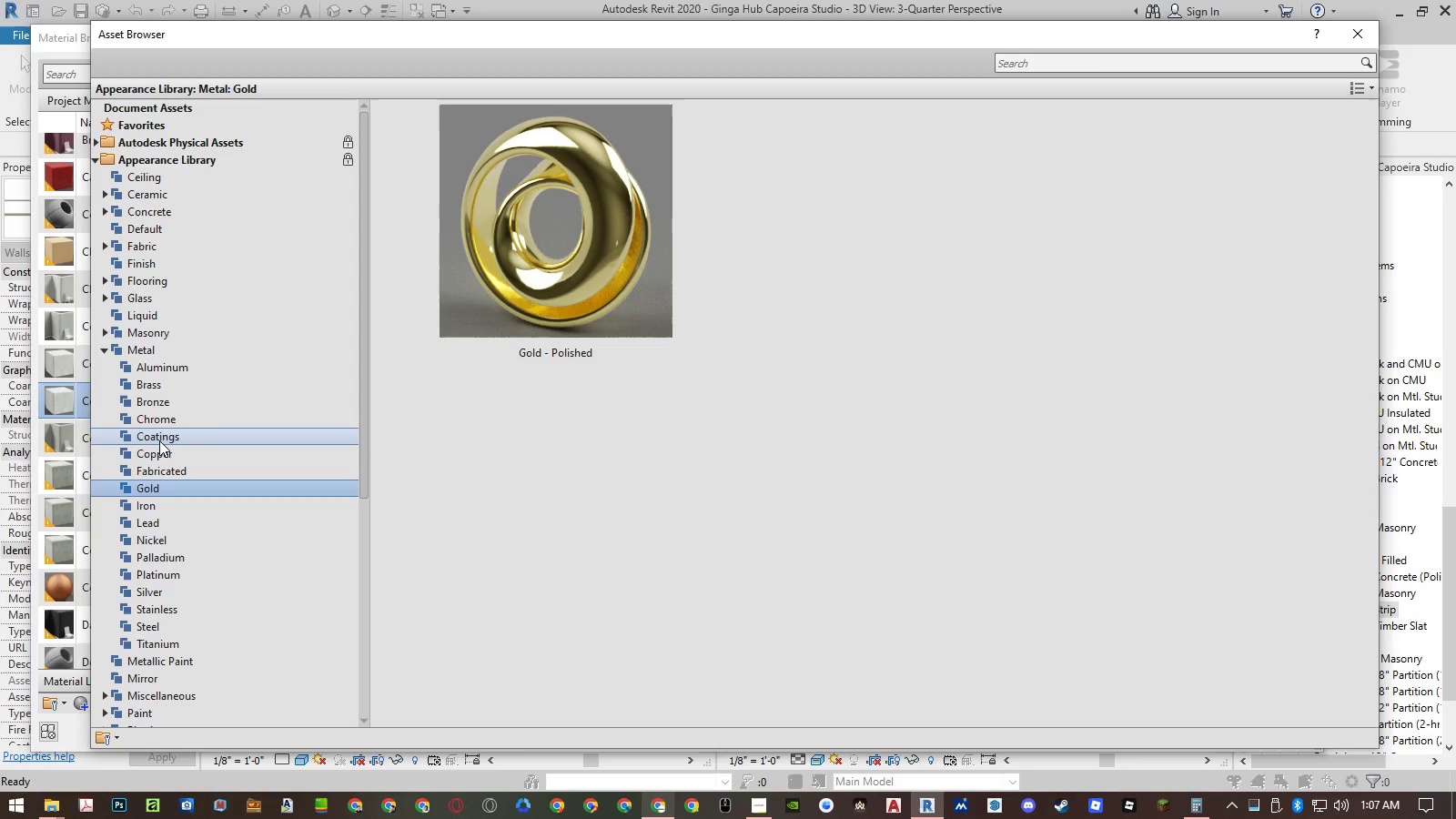 
left_click([106, 349])
 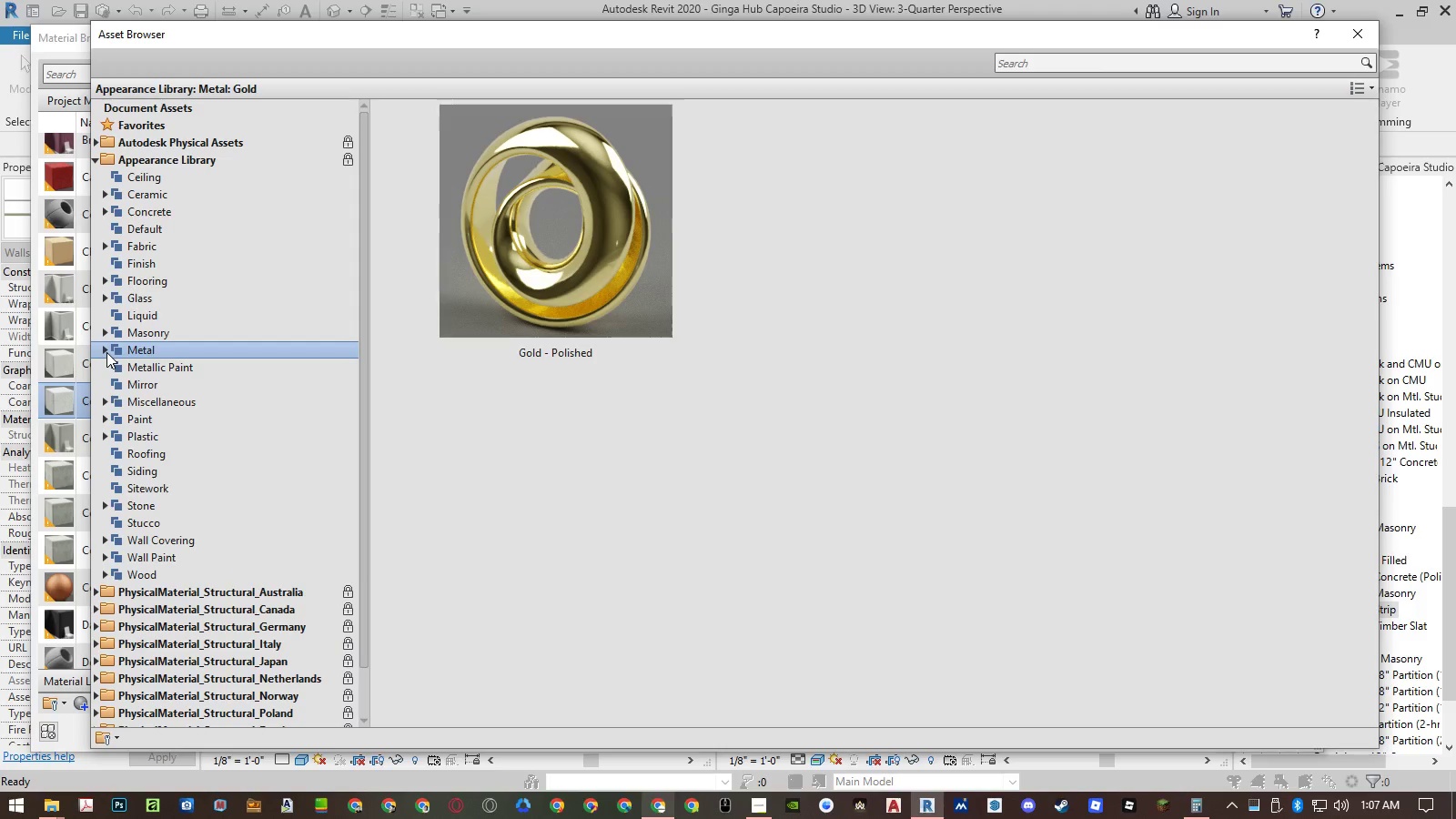 
left_click([106, 352])
 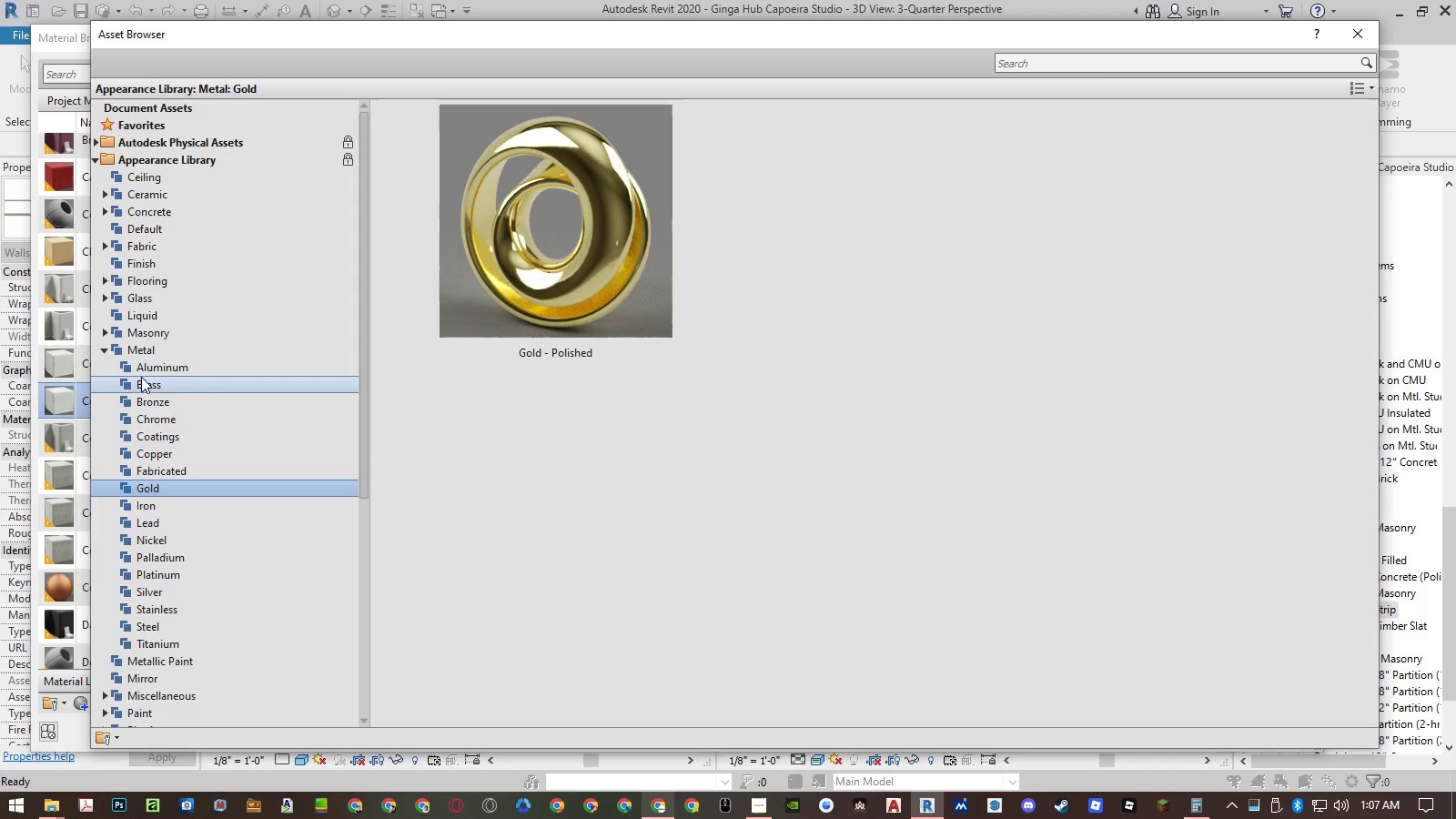 
left_click([147, 367])
 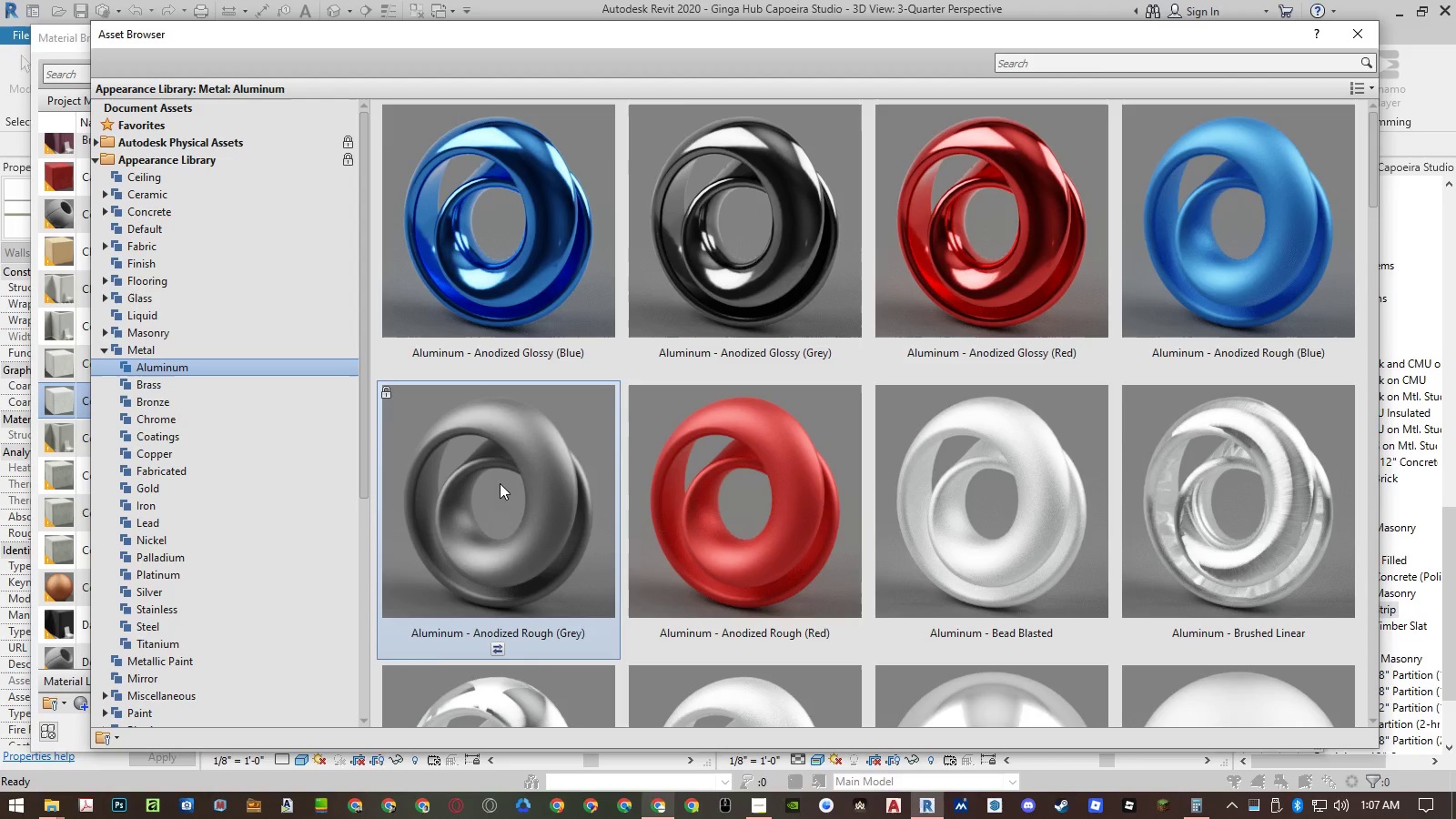 
wait(7.44)
 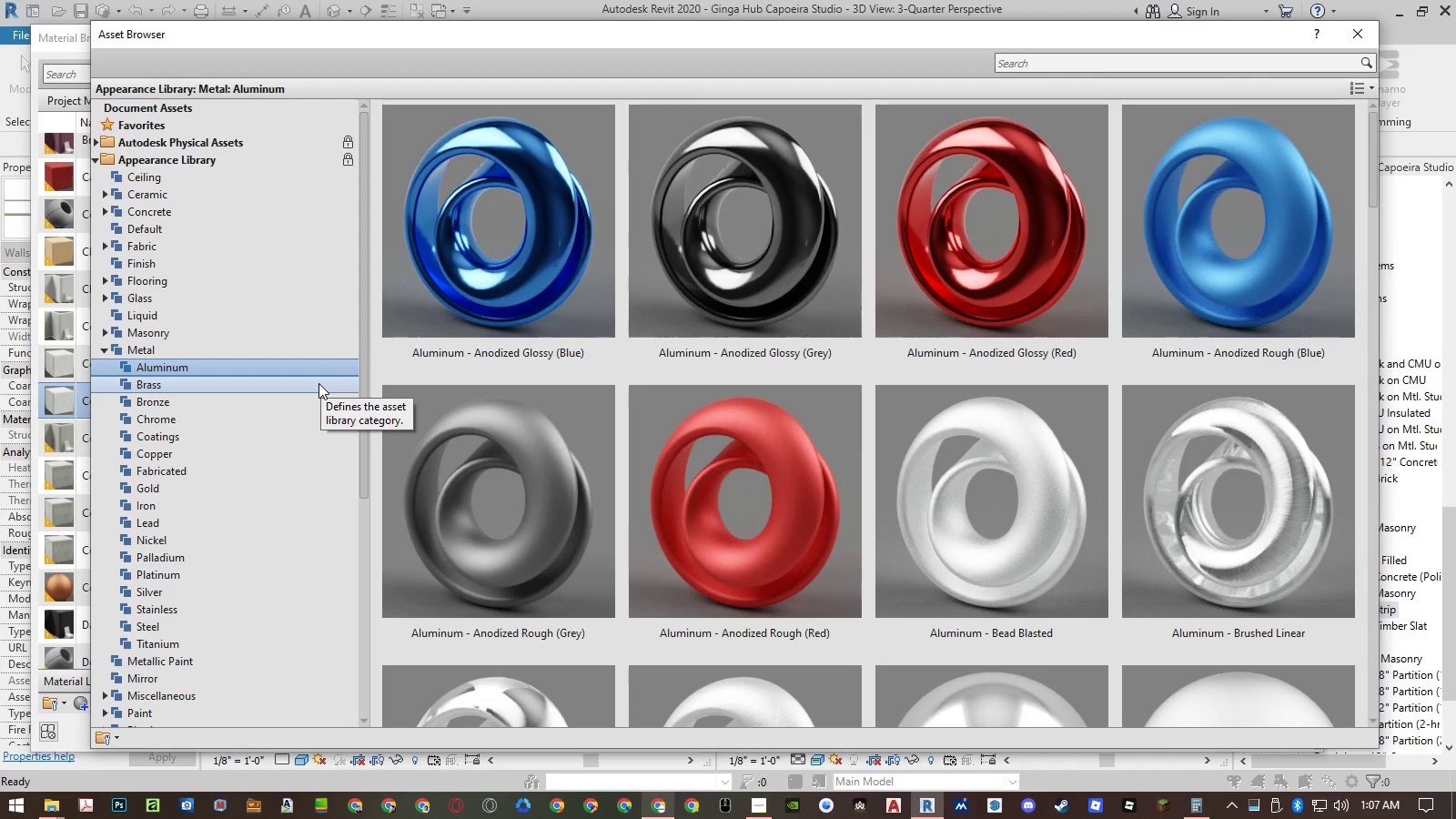 
left_click([497, 644])
 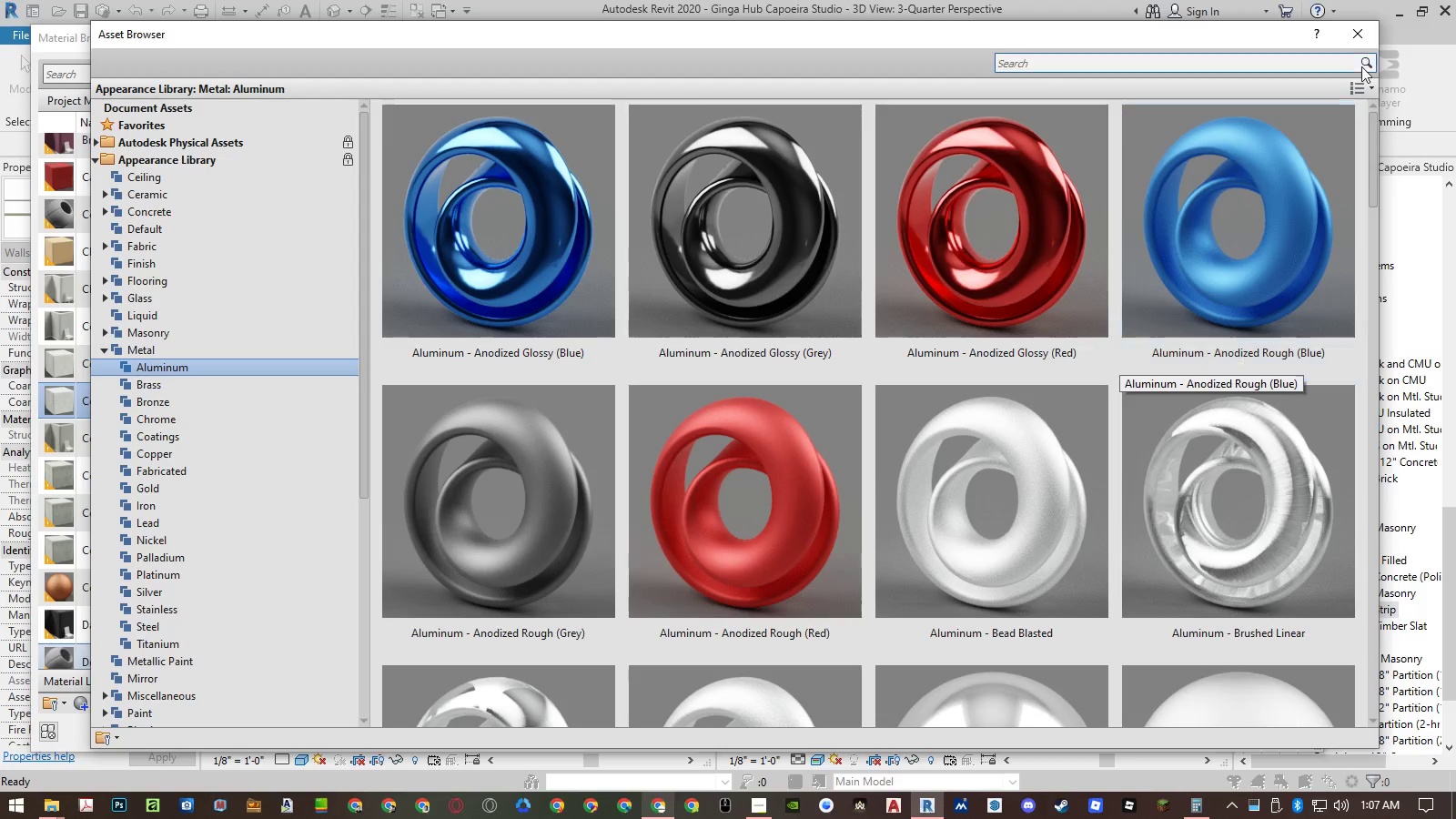 
left_click([1361, 44])
 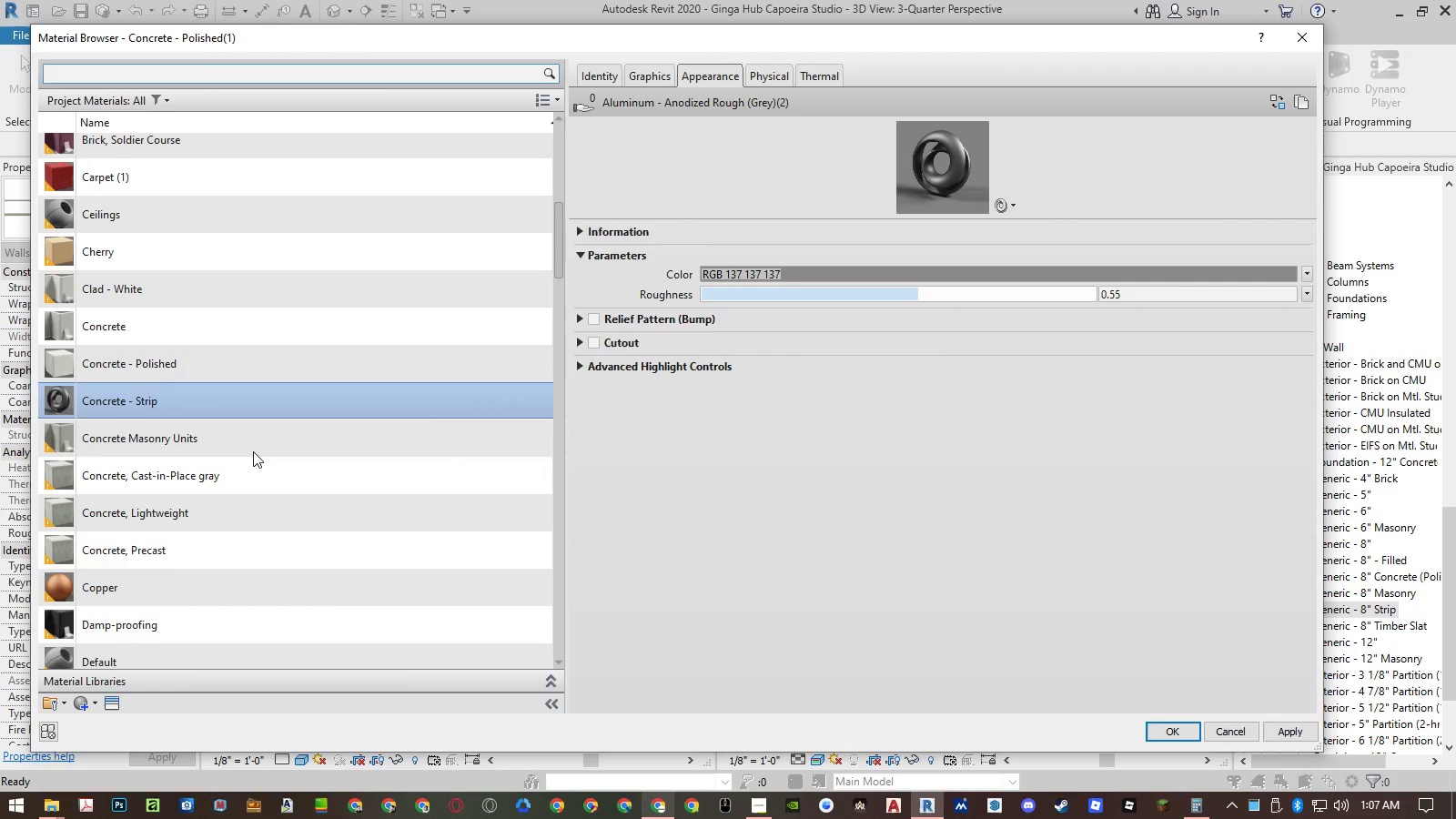 
scroll: coordinate [249, 506], scroll_direction: down, amount: 11.0
 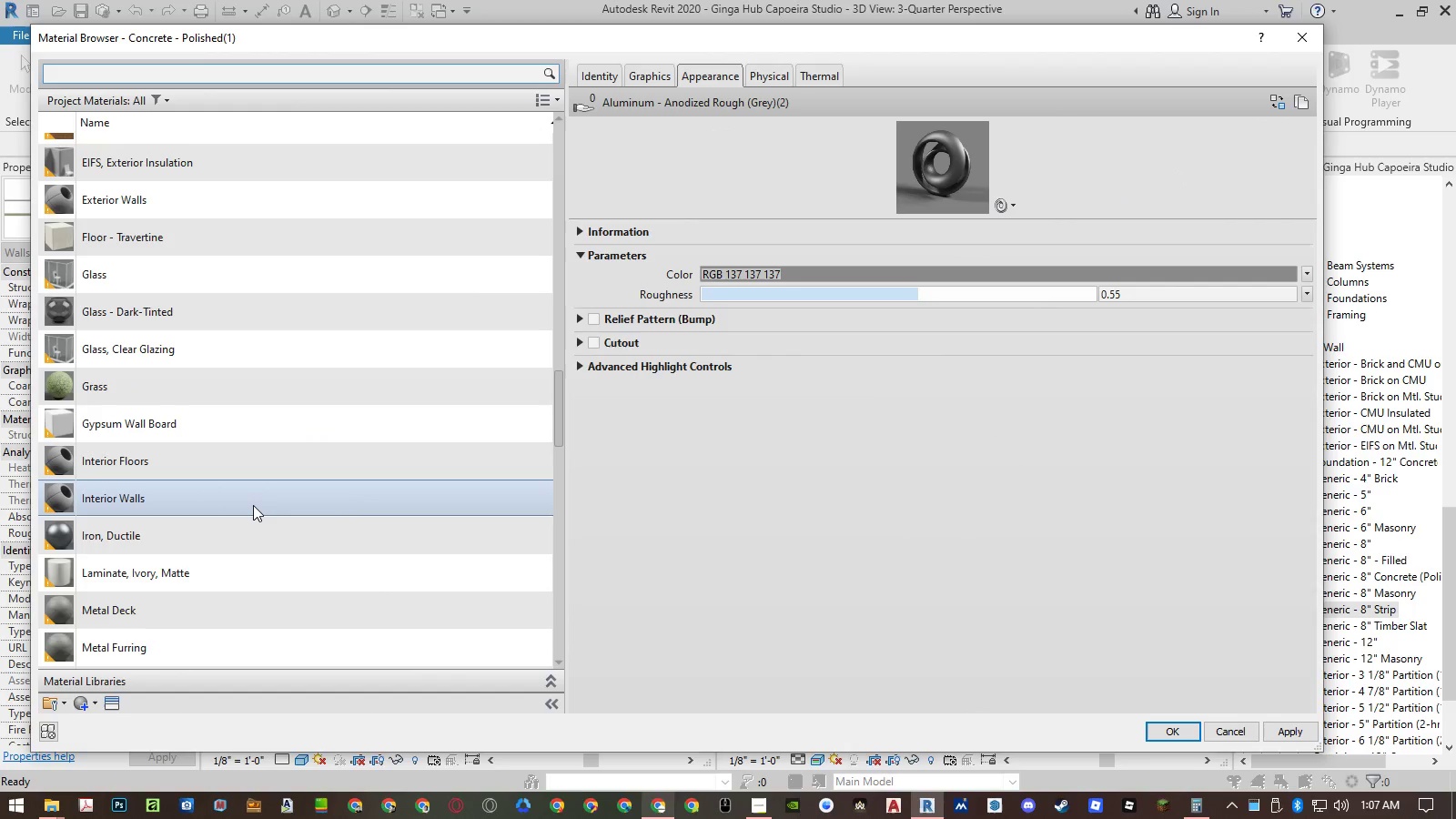 
left_click([253, 505])
 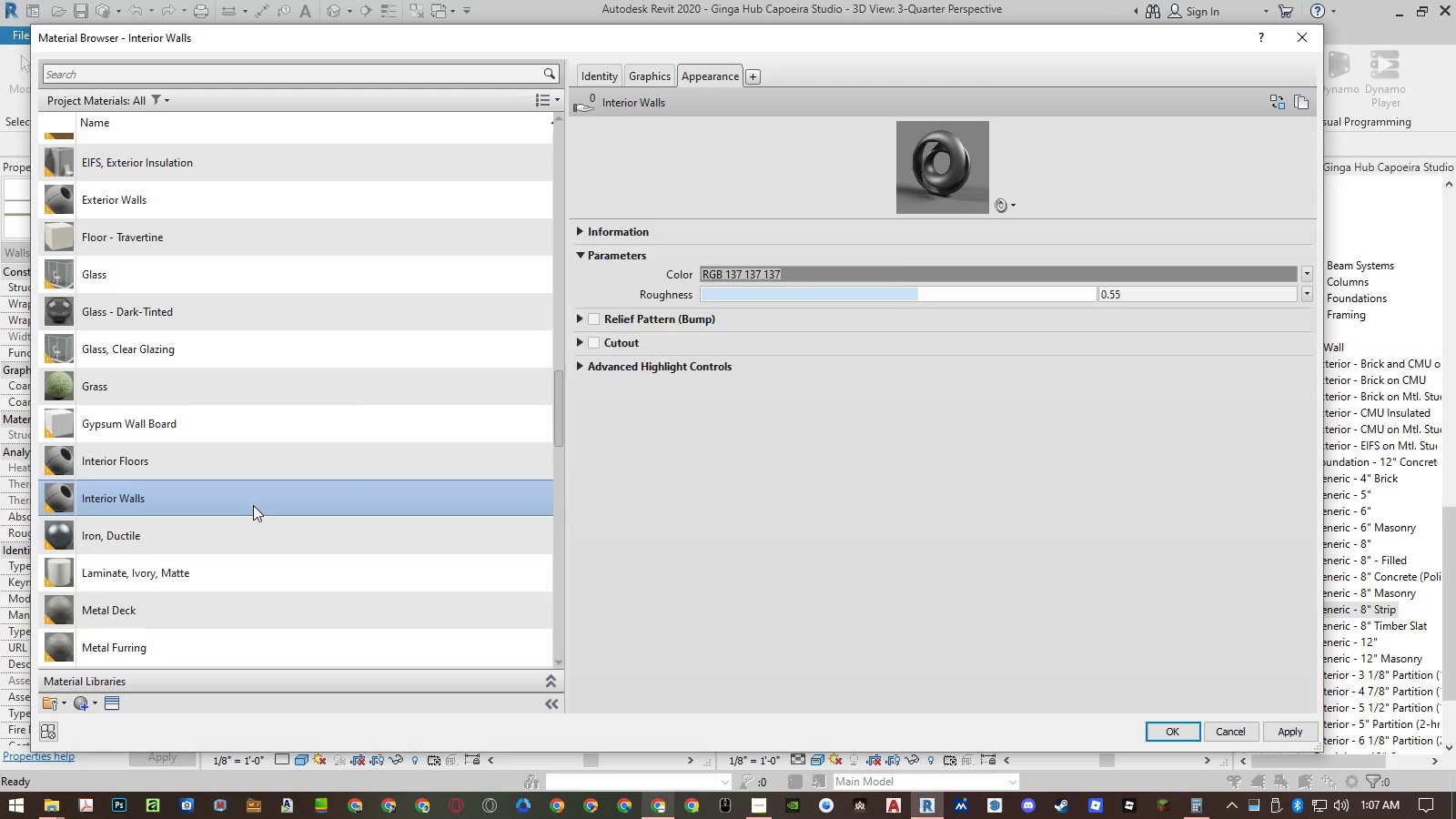 
key(W)
 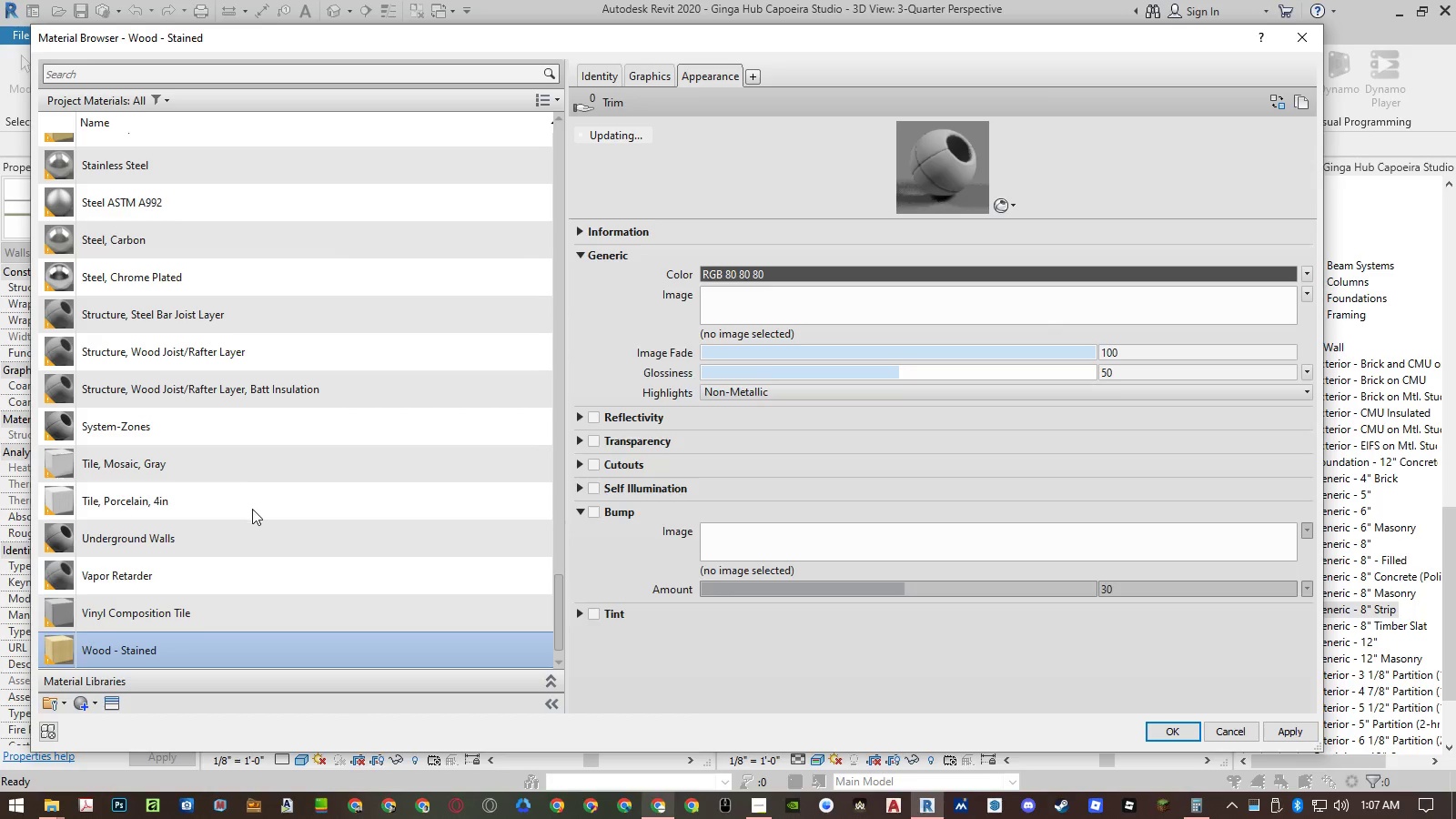 
scroll: coordinate [243, 578], scroll_direction: down, amount: 2.0
 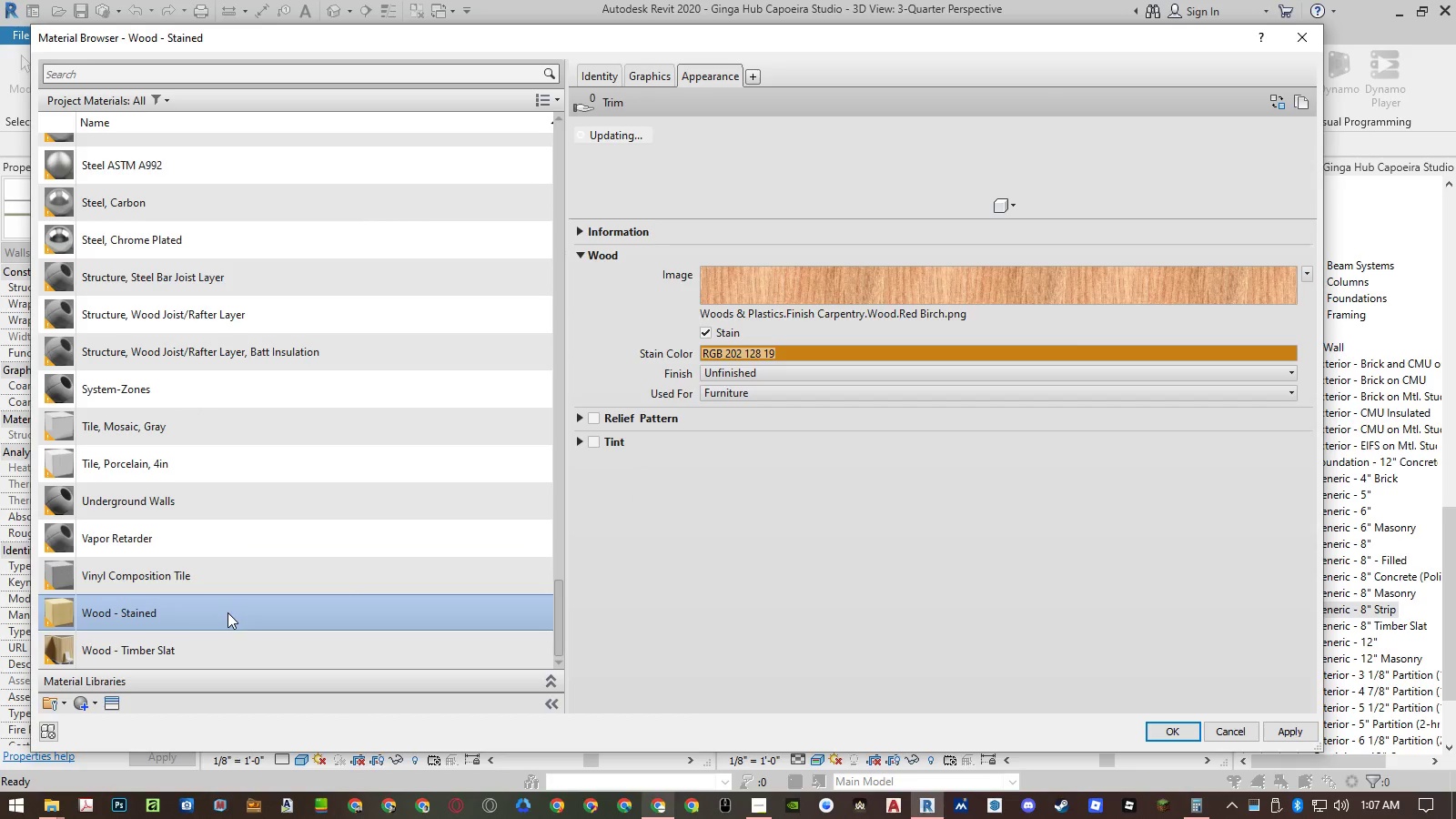 
double_click([221, 650])
 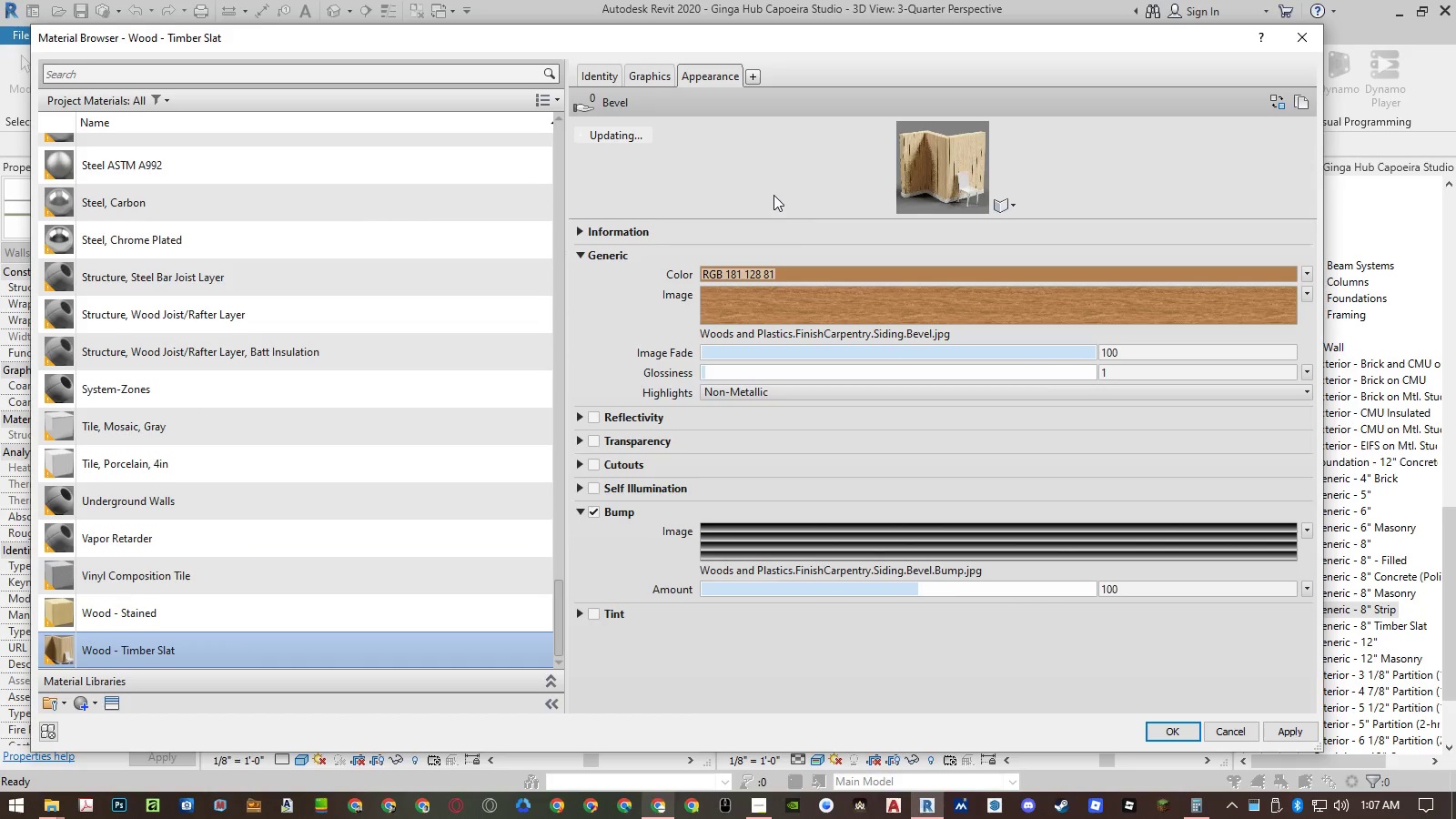 
left_click([802, 271])
 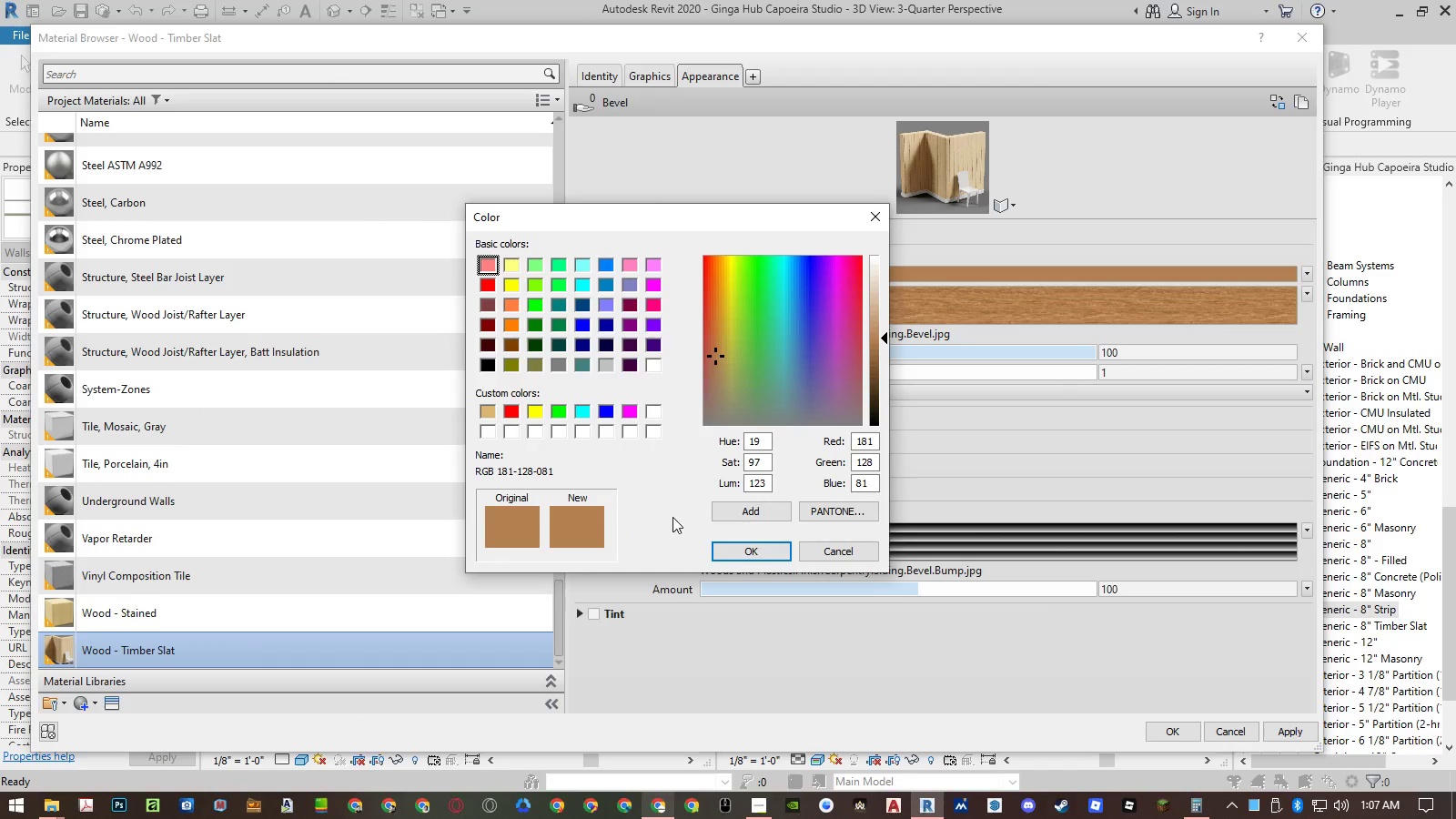 
left_click([489, 432])
 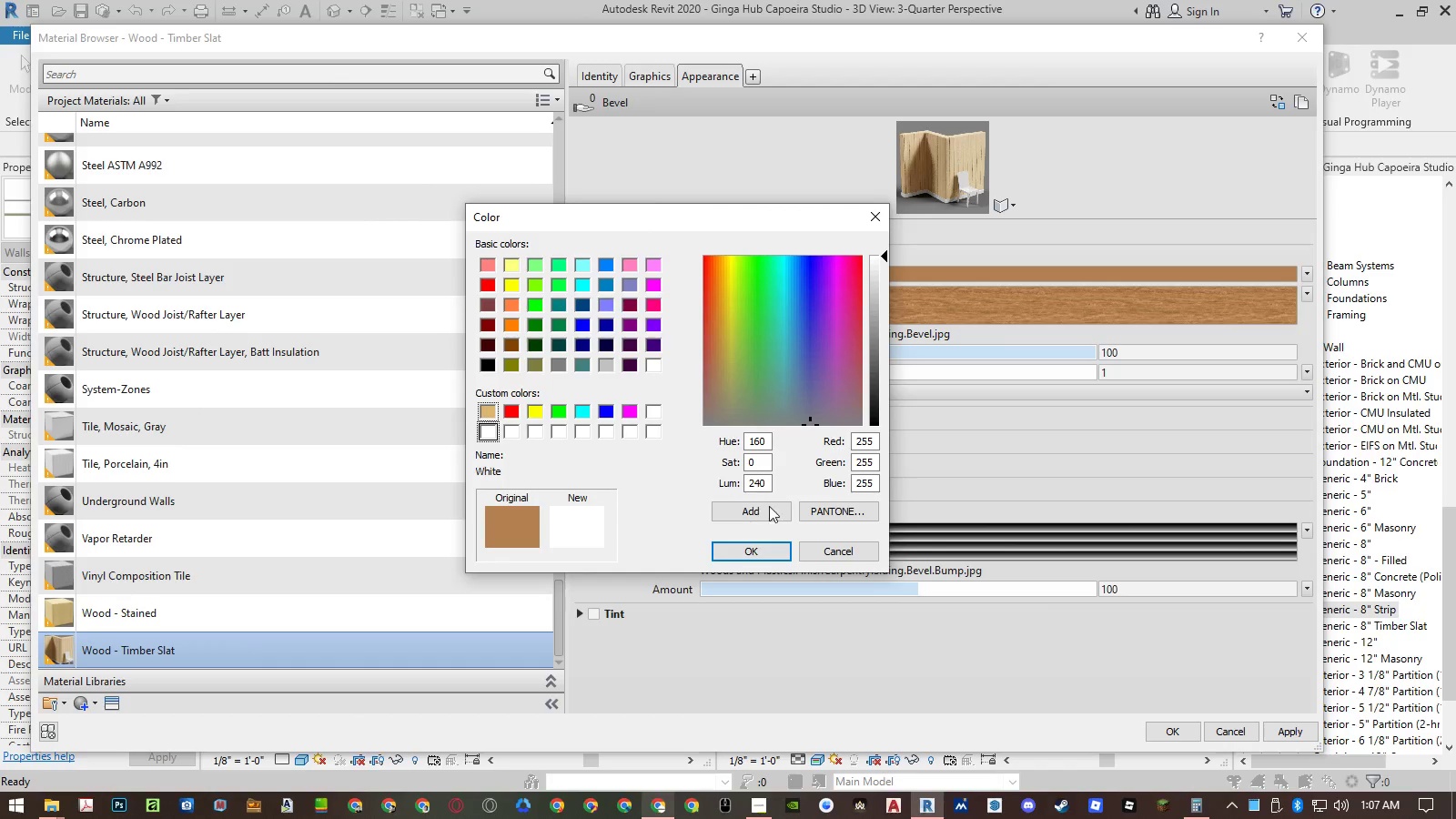 
left_click([771, 513])
 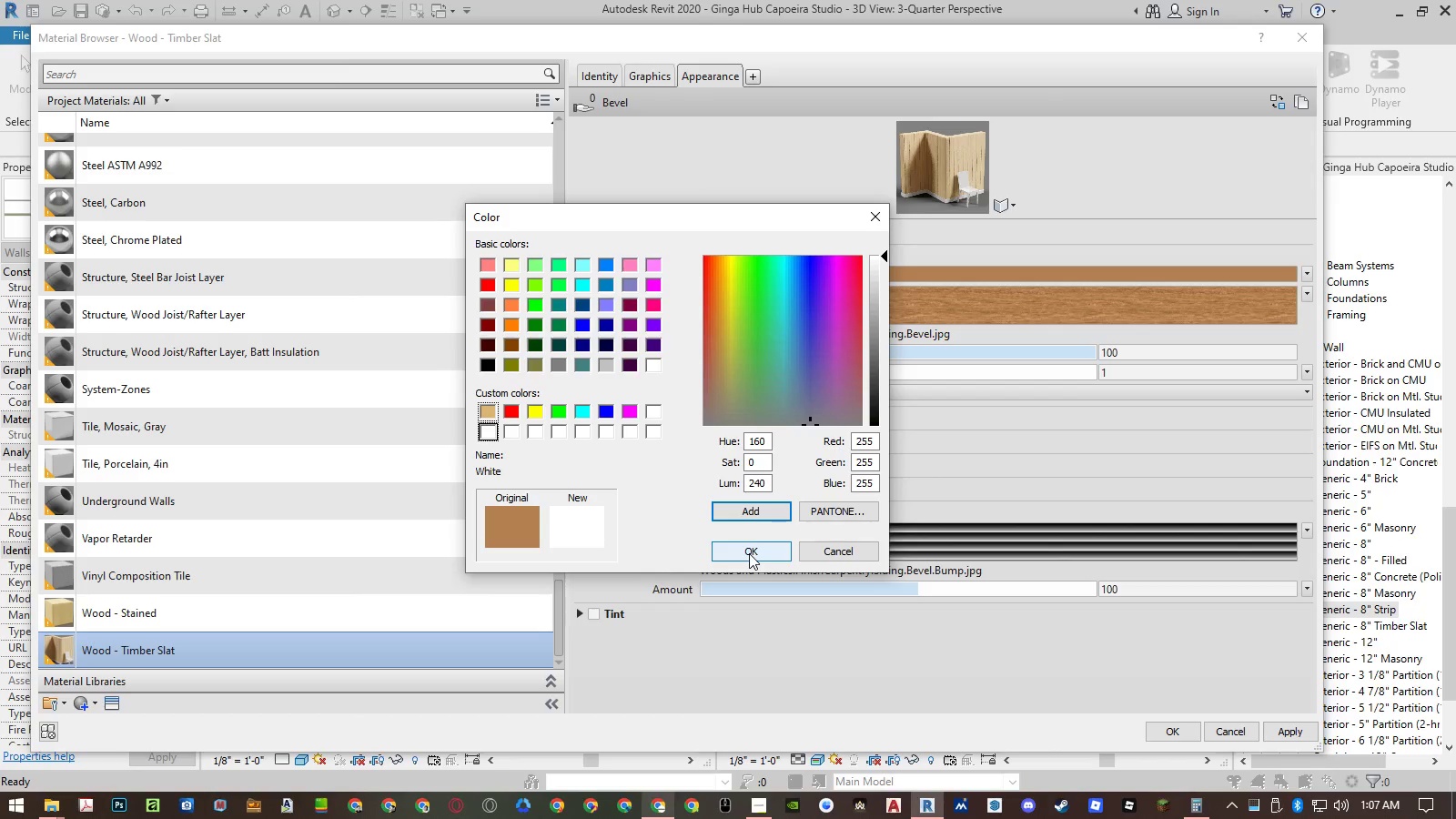 
left_click([489, 415])
 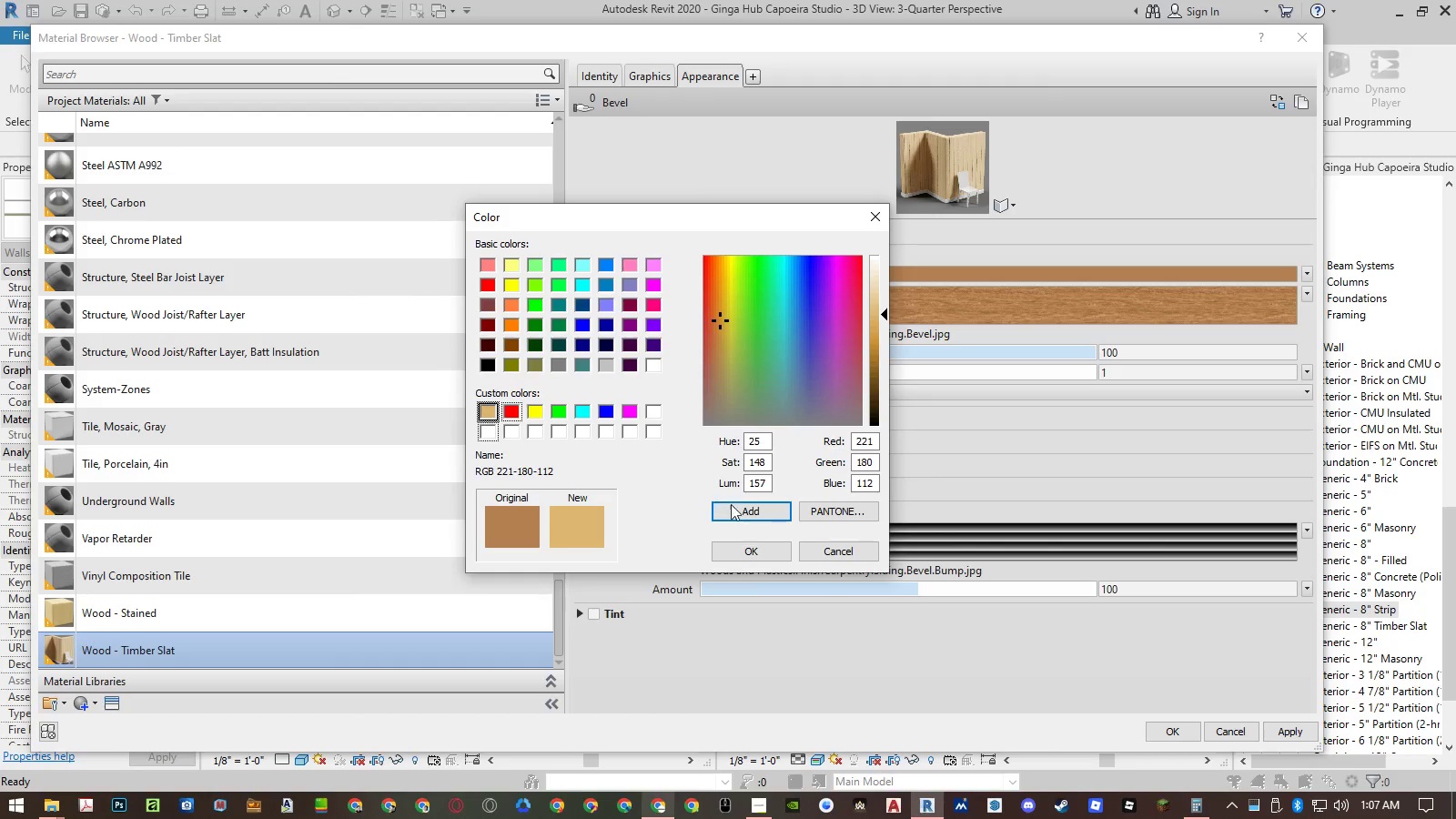 
left_click([738, 508])
 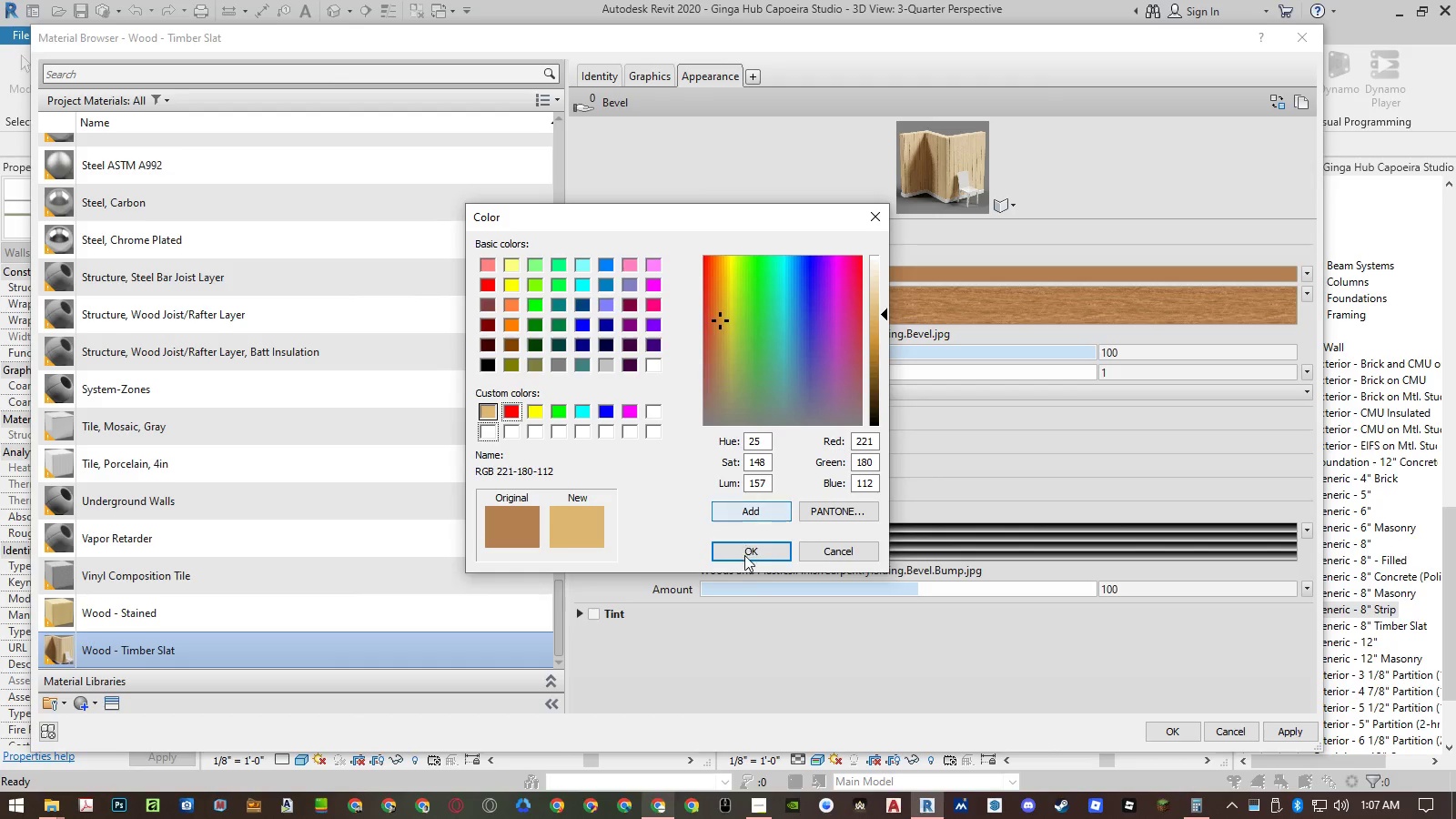 
left_click([746, 562])
 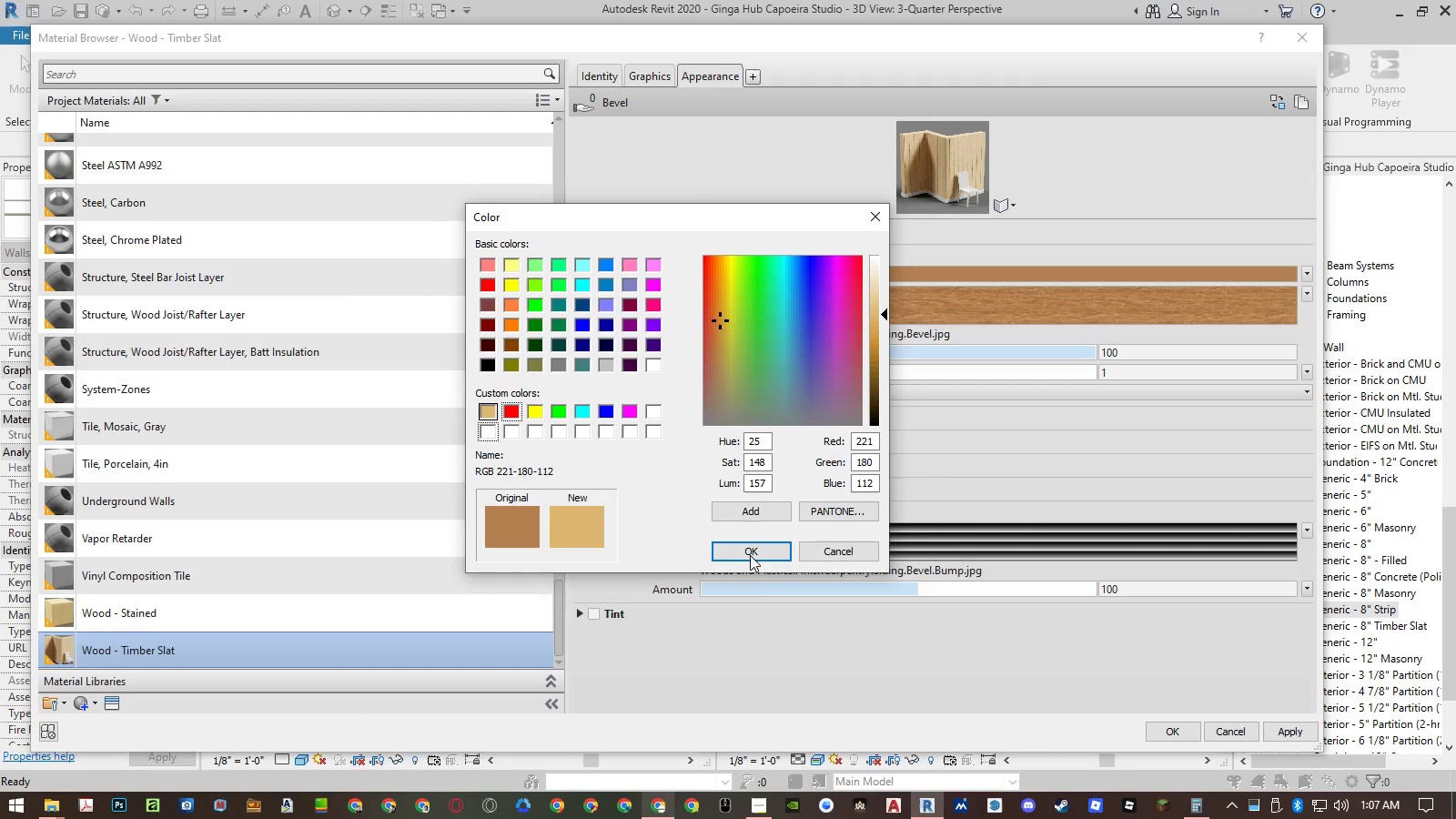 
double_click([751, 553])
 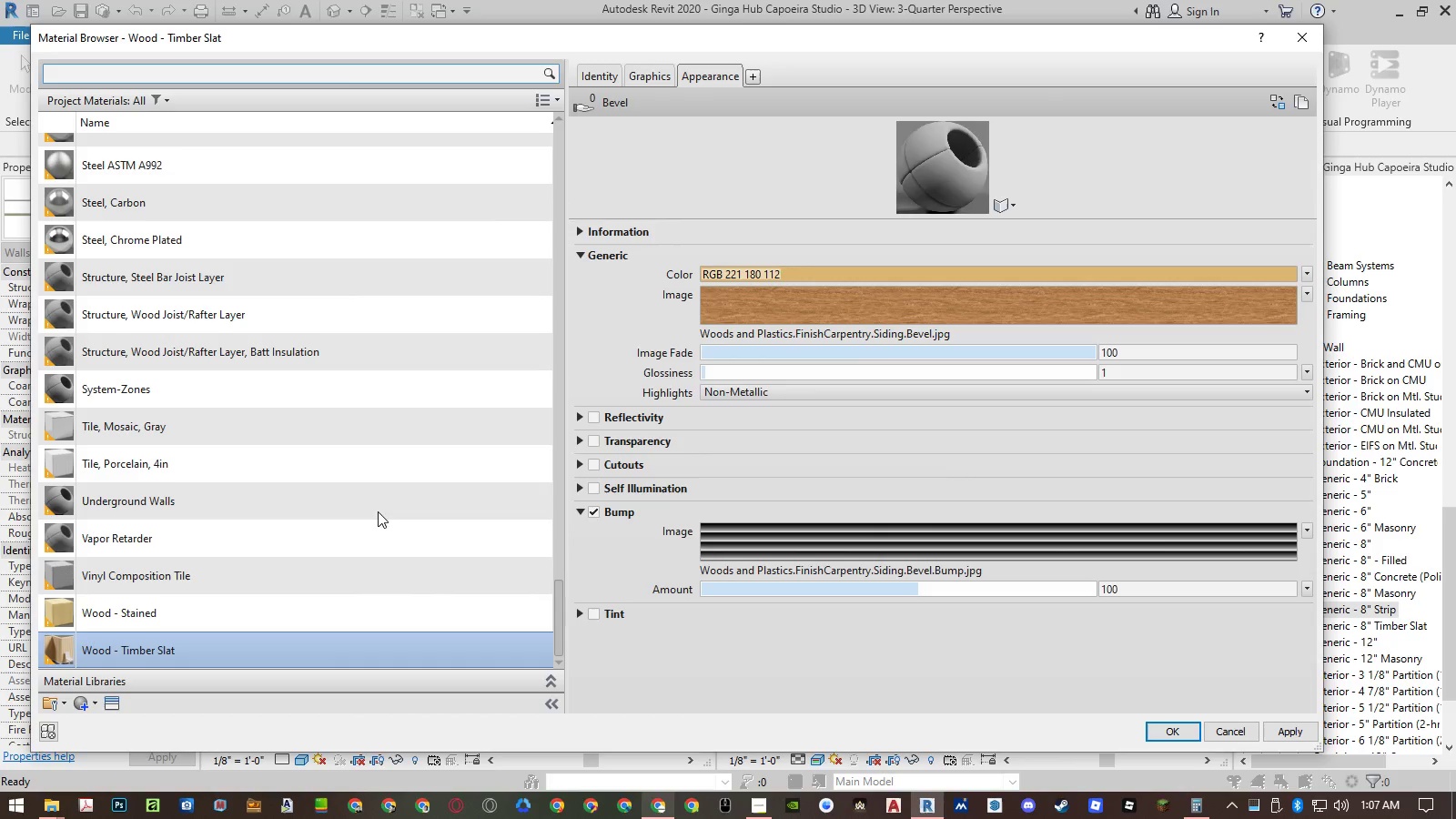 
left_click([356, 500])
 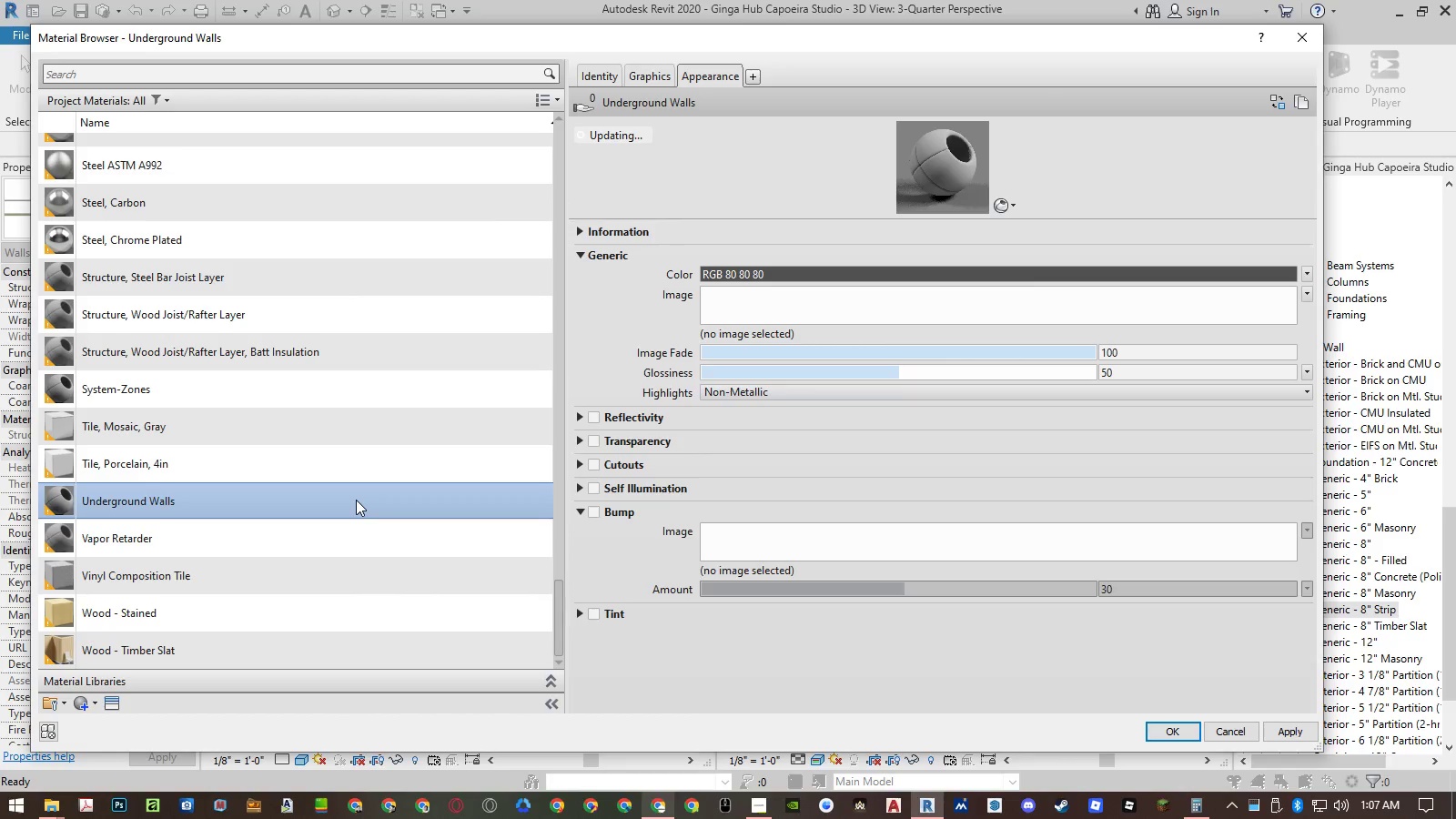 
type(al)
 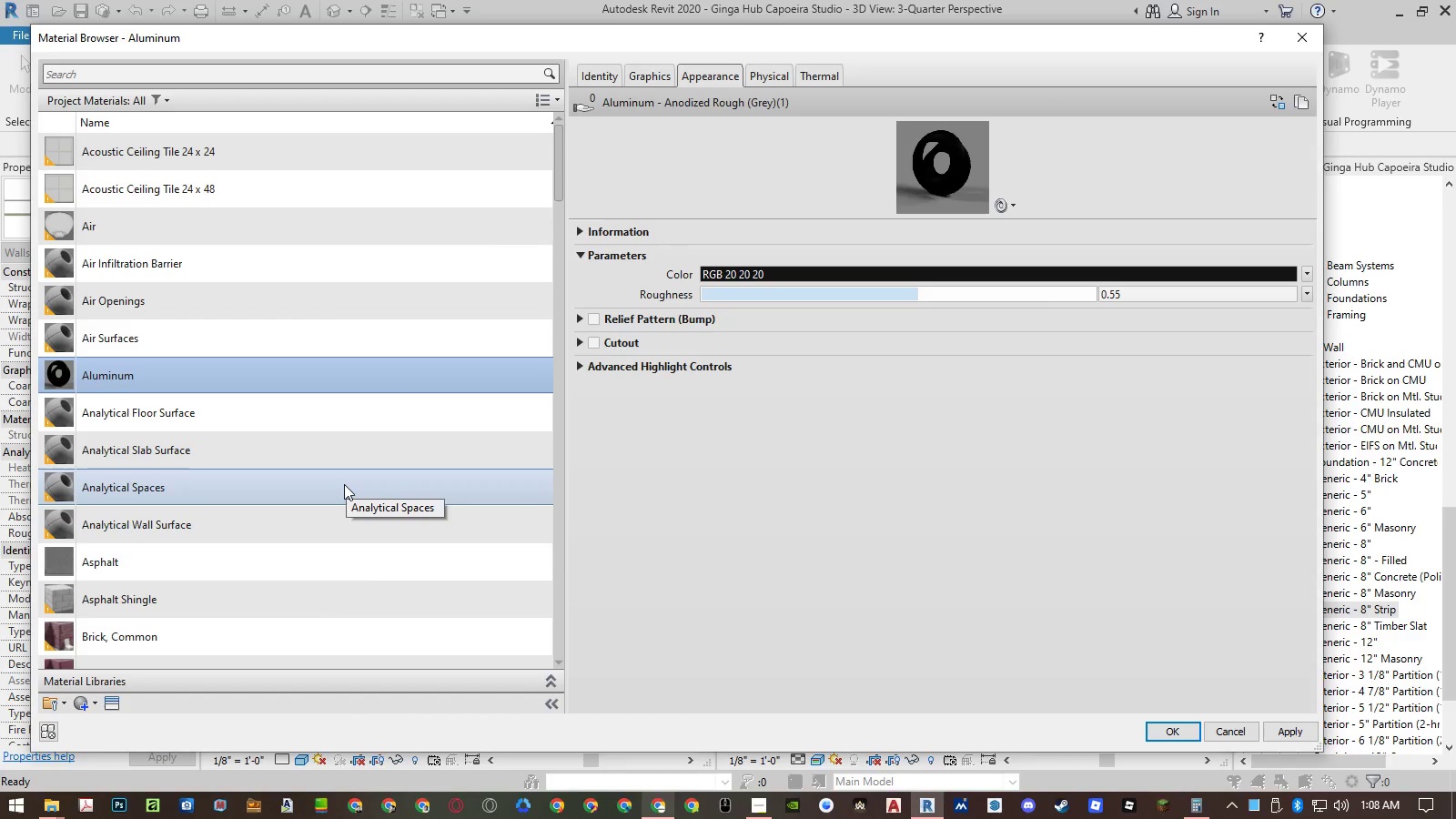 
left_click([344, 484])
 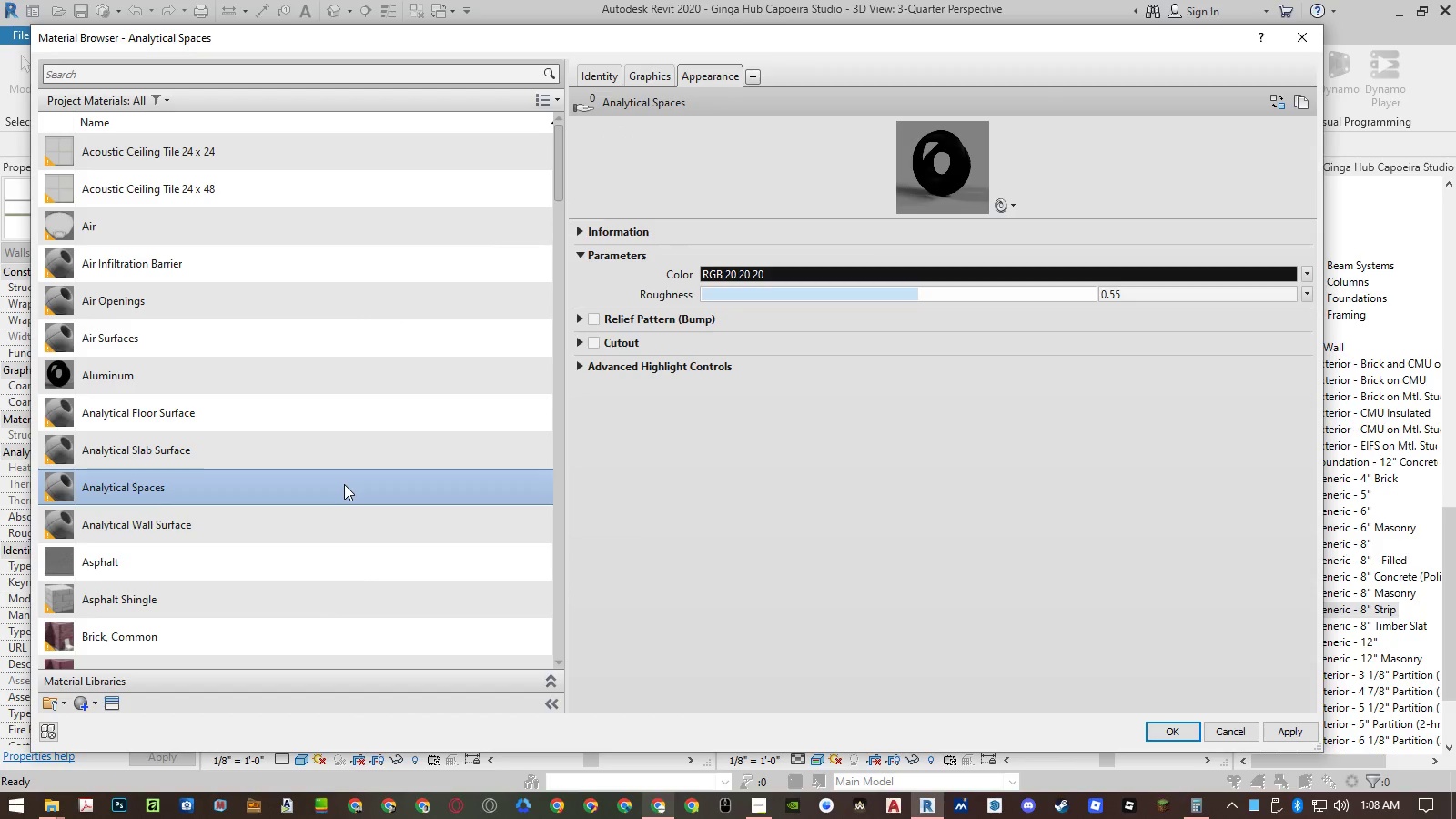 
type(cc)
 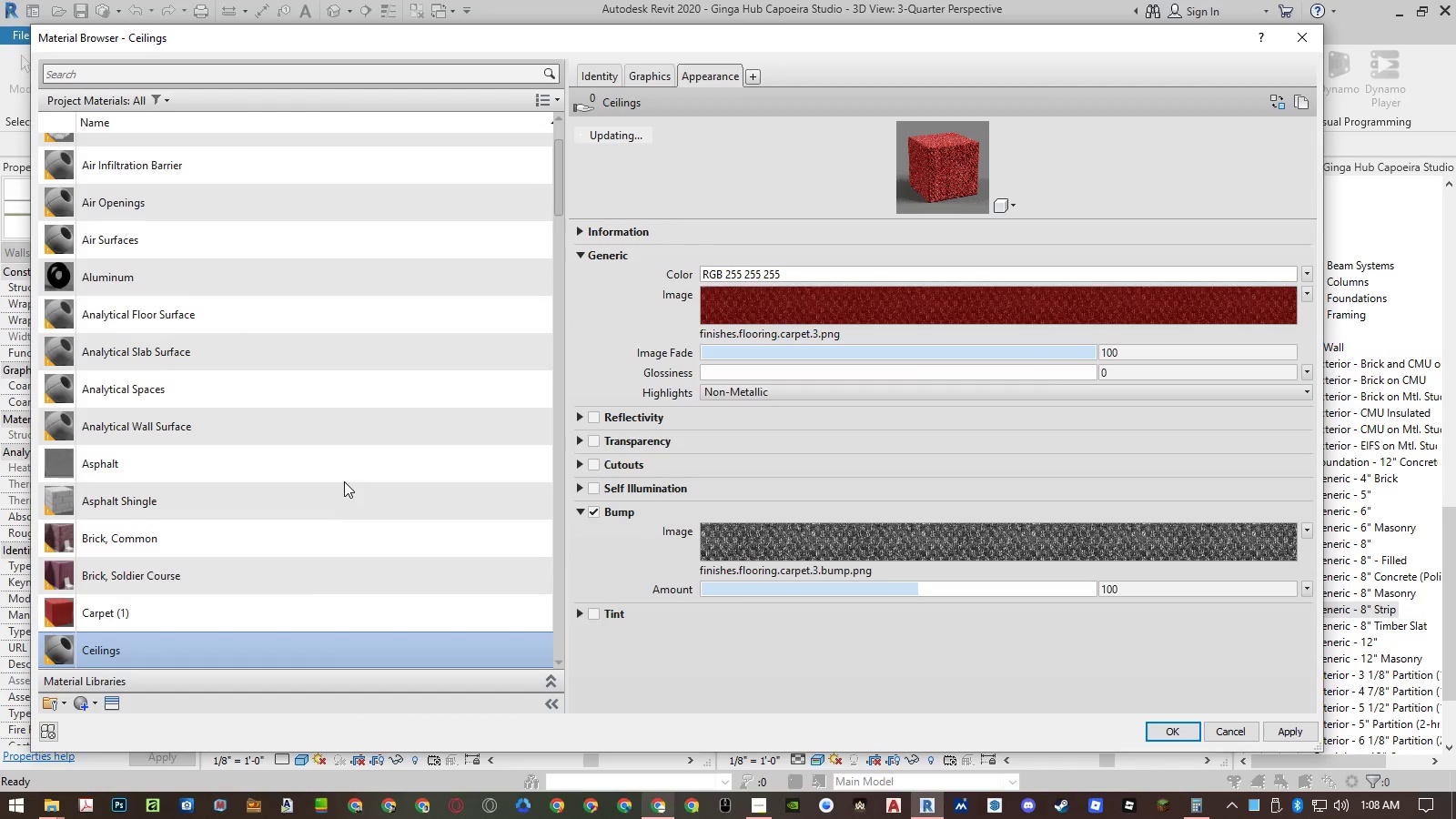 
scroll: coordinate [344, 481], scroll_direction: down, amount: 4.0
 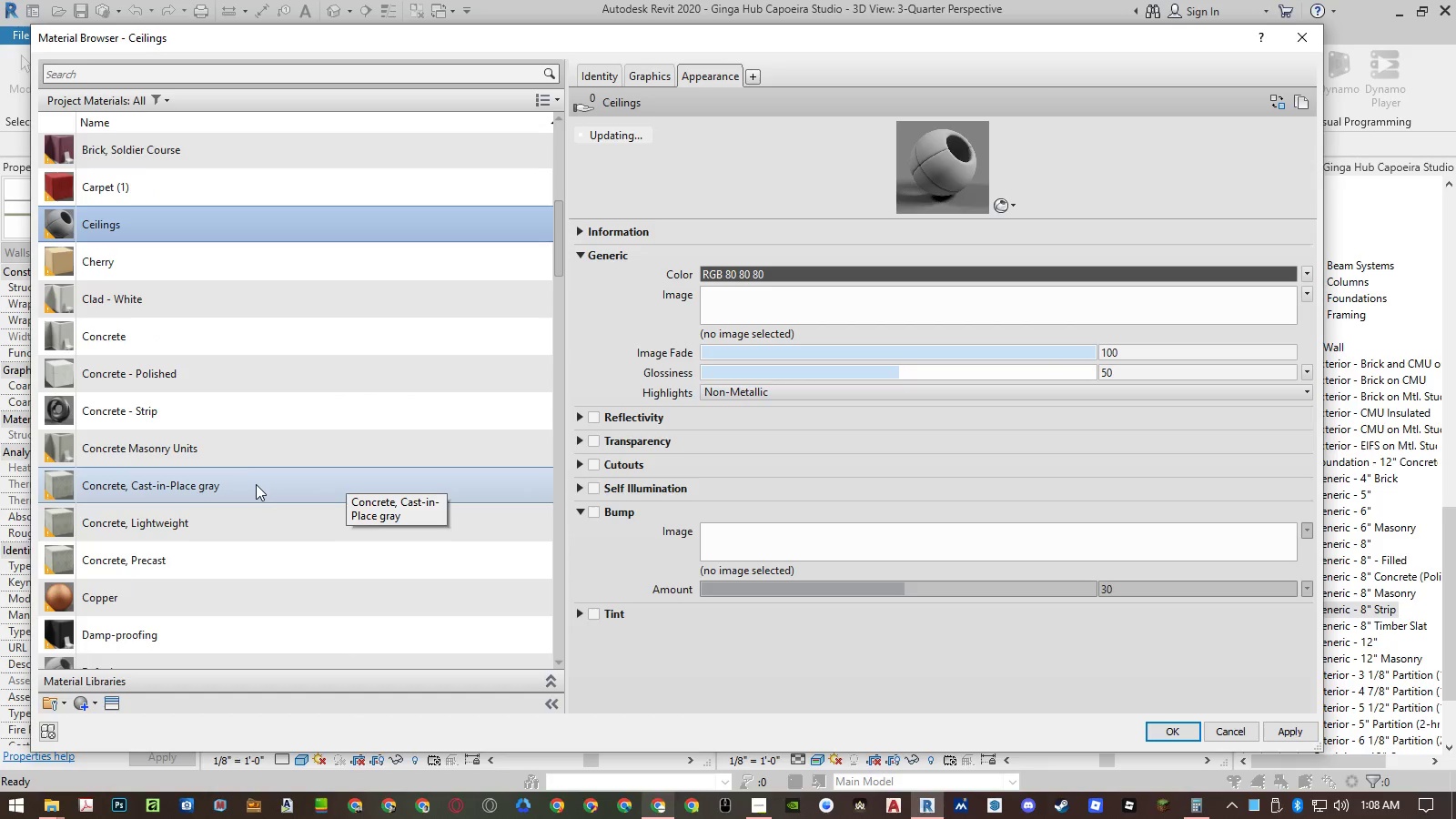 
left_click([217, 416])
 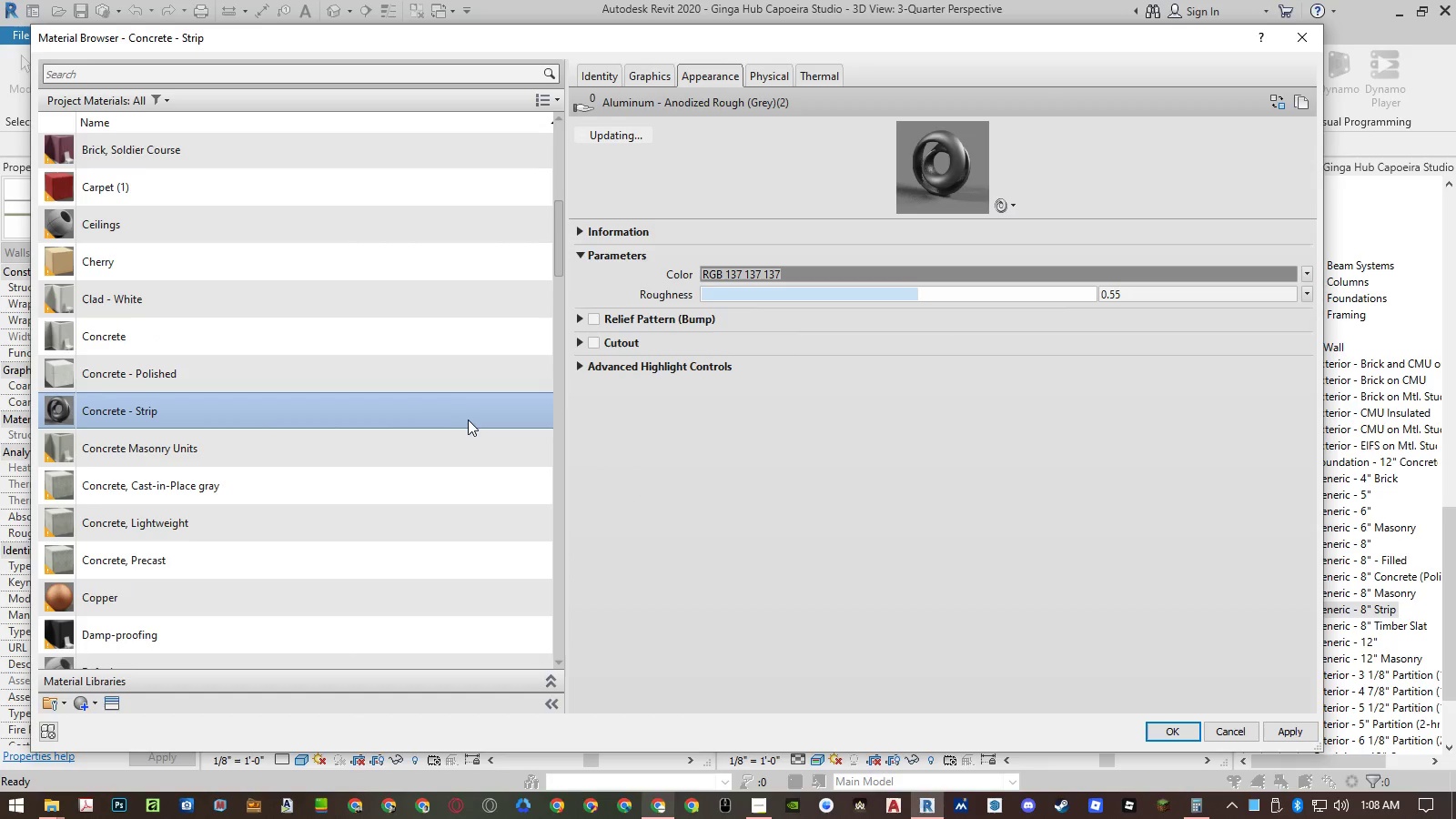 
right_click([461, 412])
 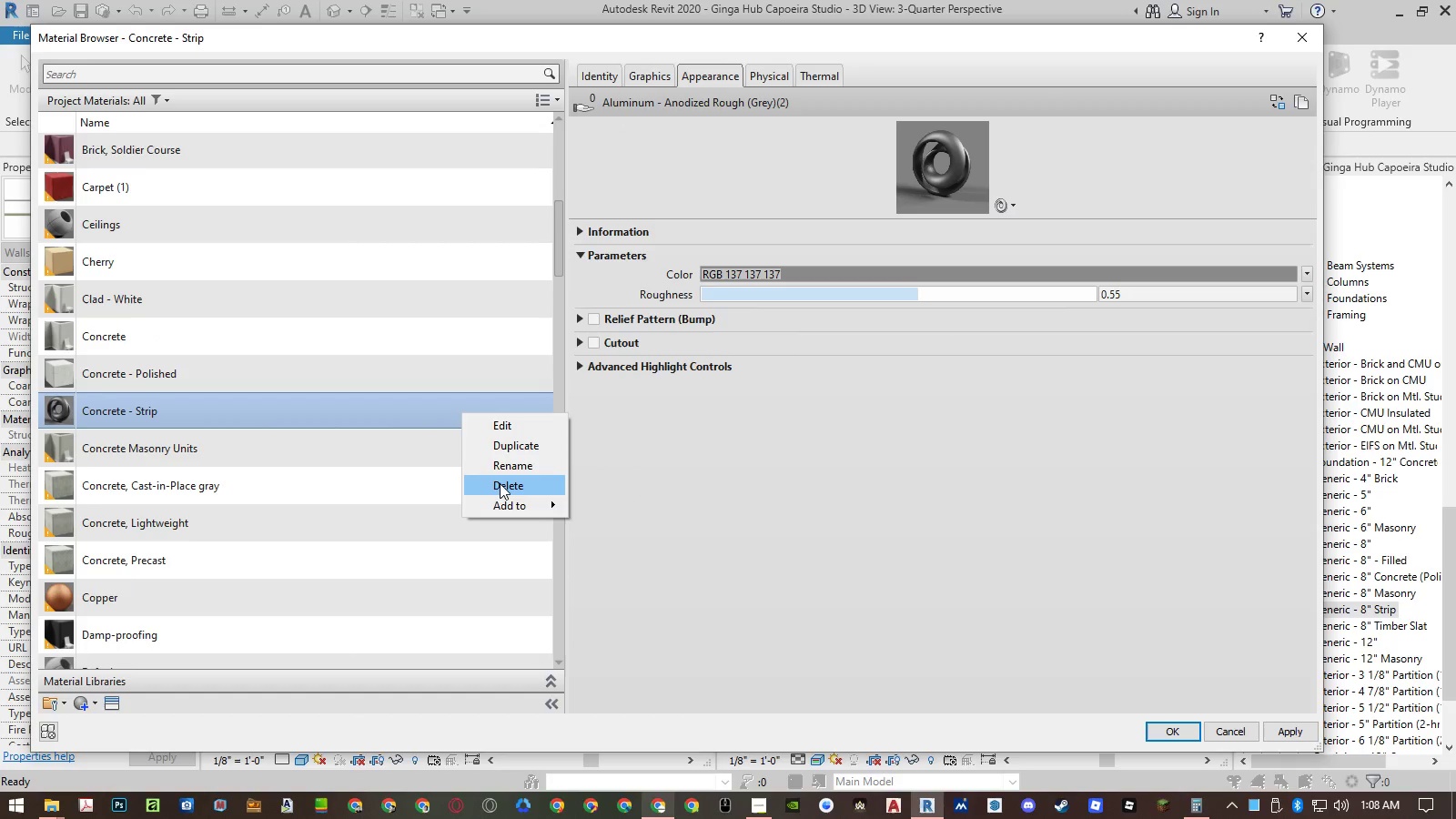 
left_click([500, 483])
 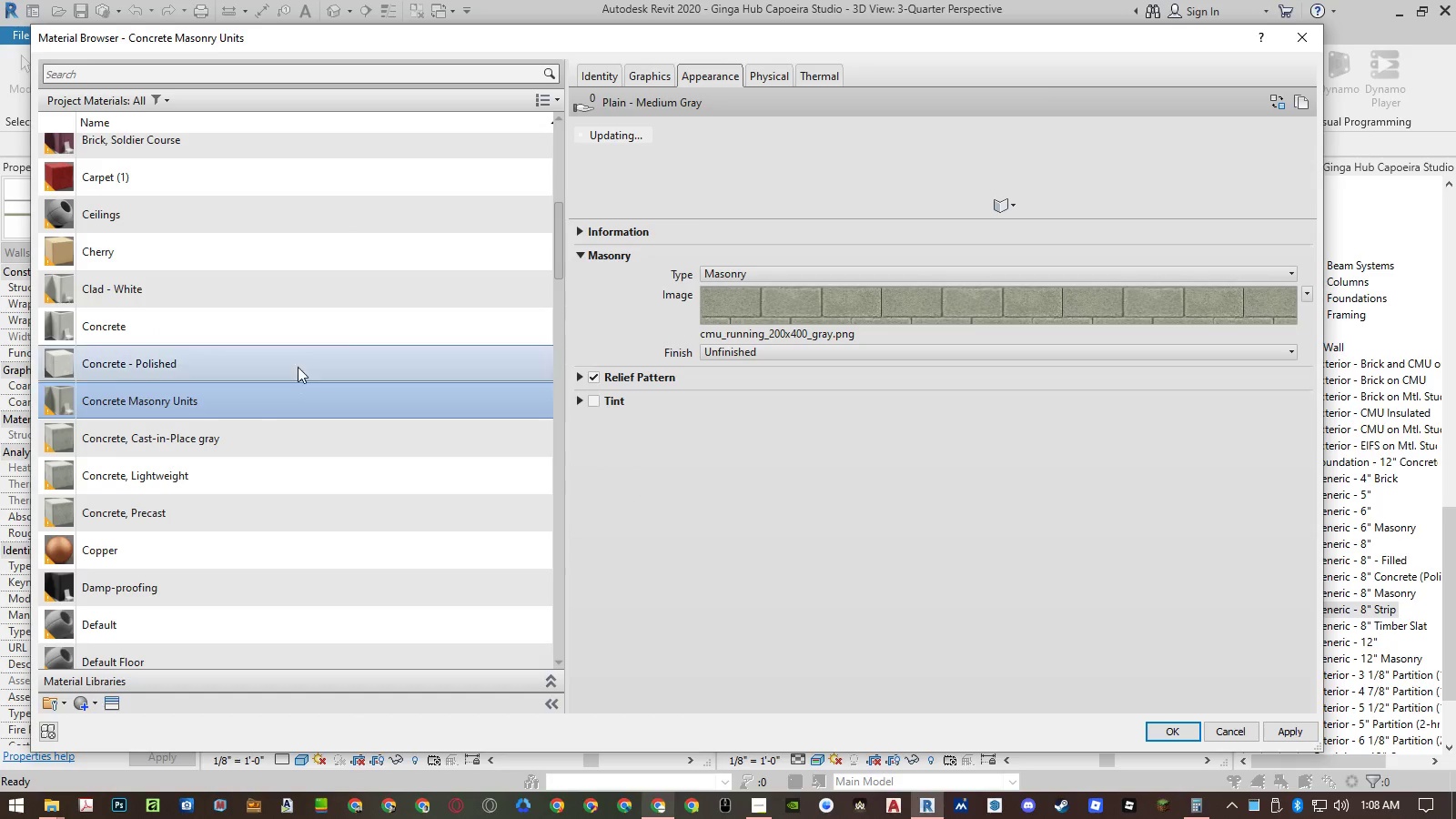 
left_click([297, 361])
 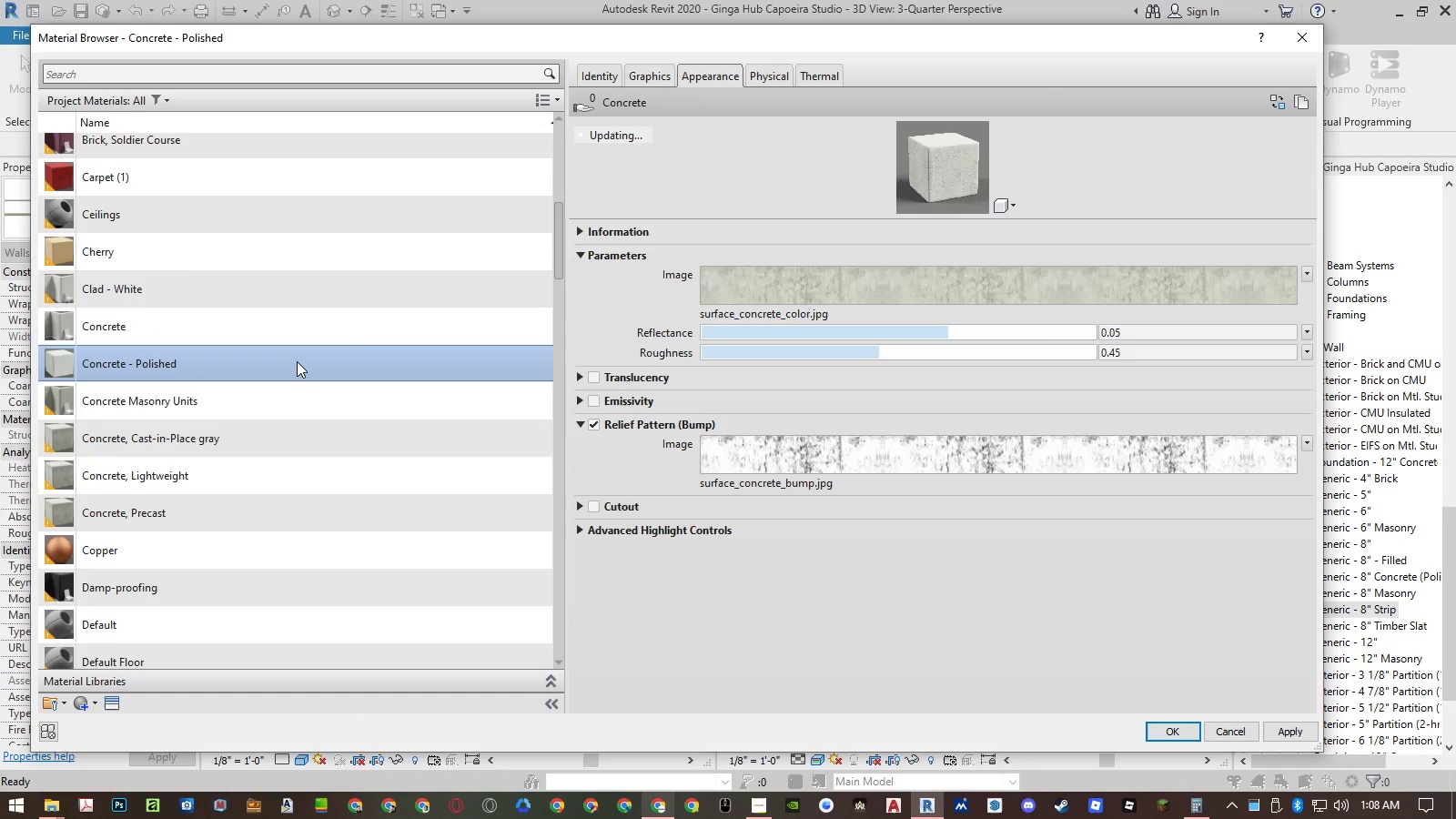 
key(A)
 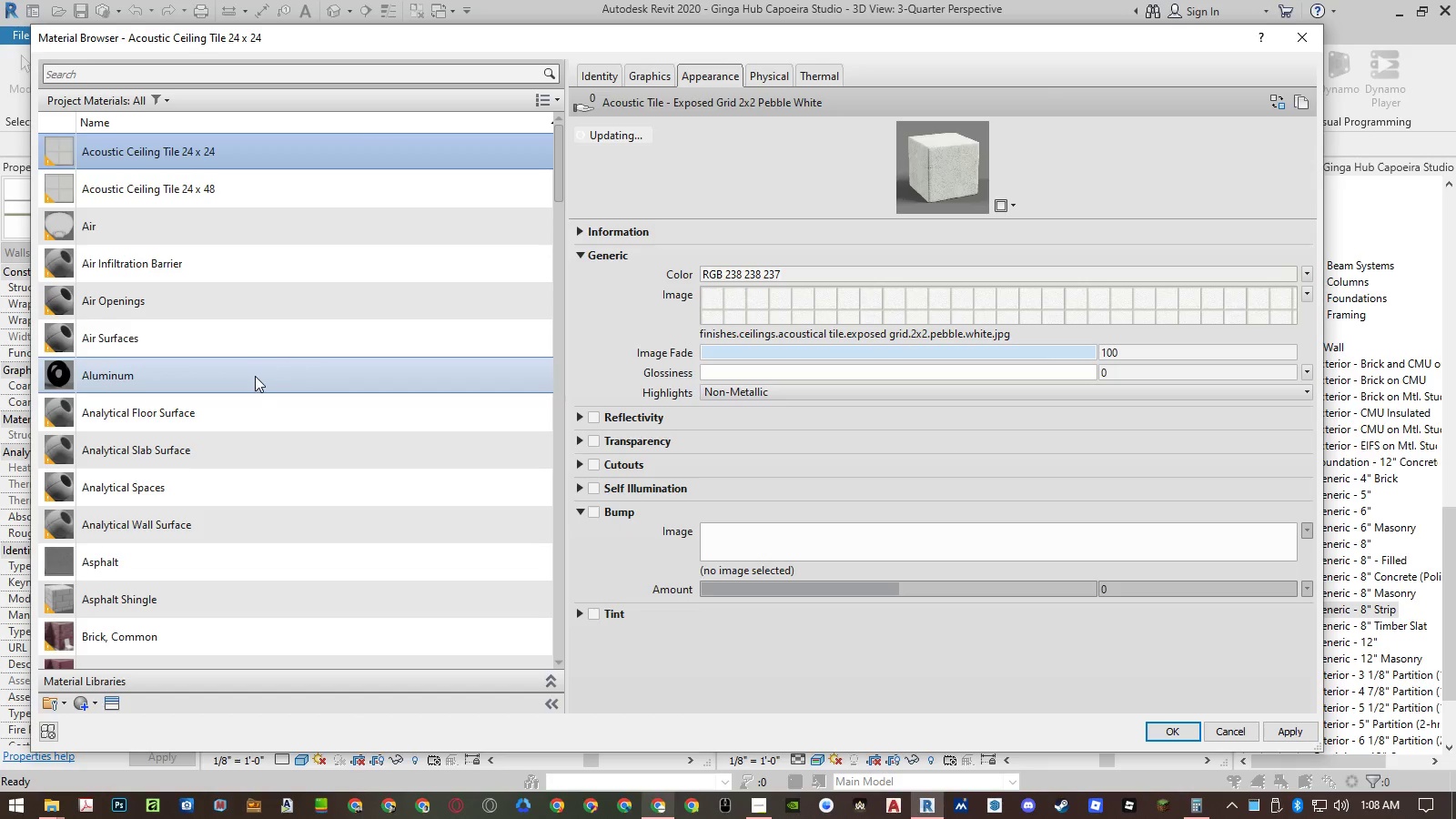 
right_click([249, 379])
 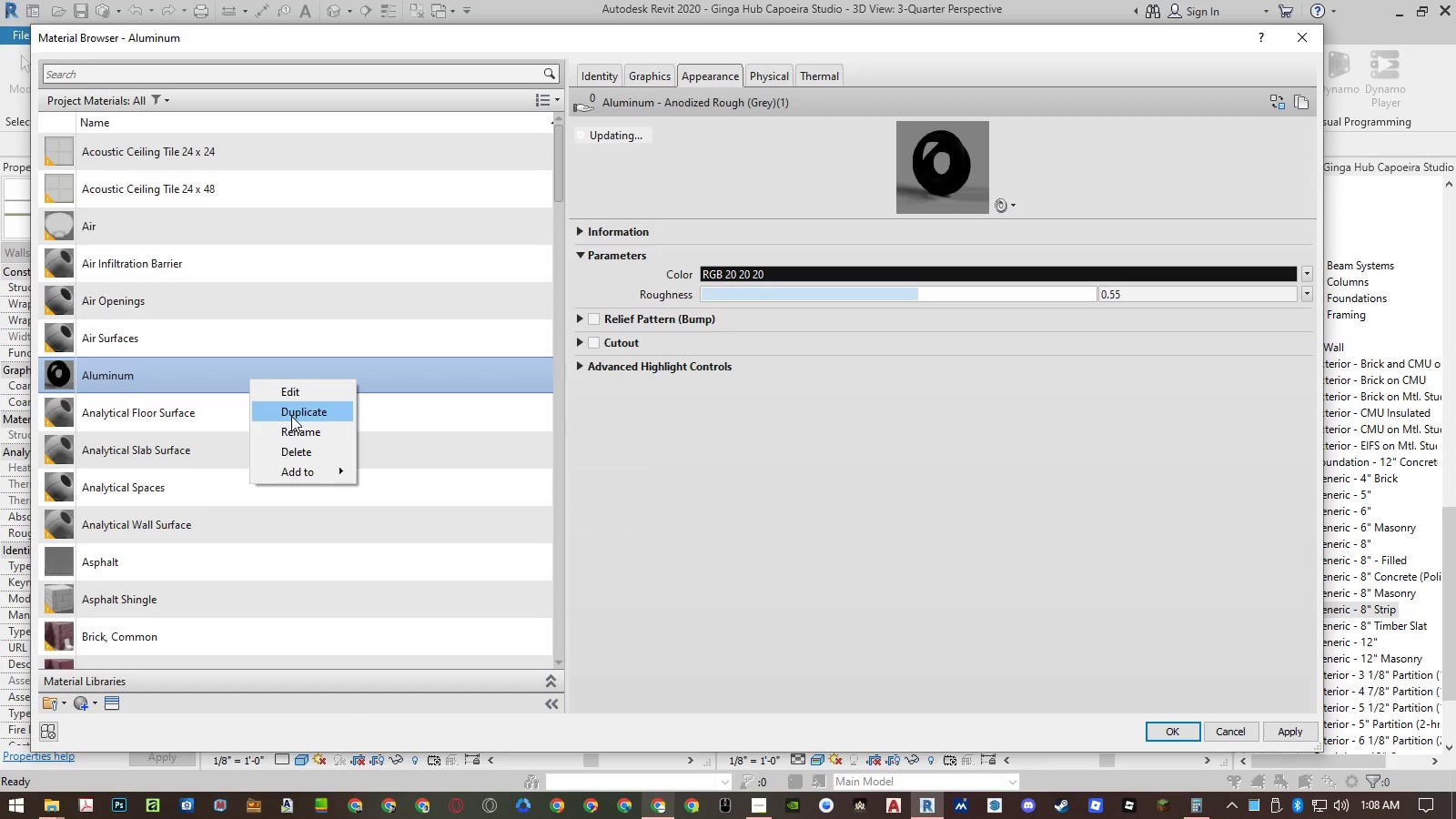 
left_click([249, 379])
 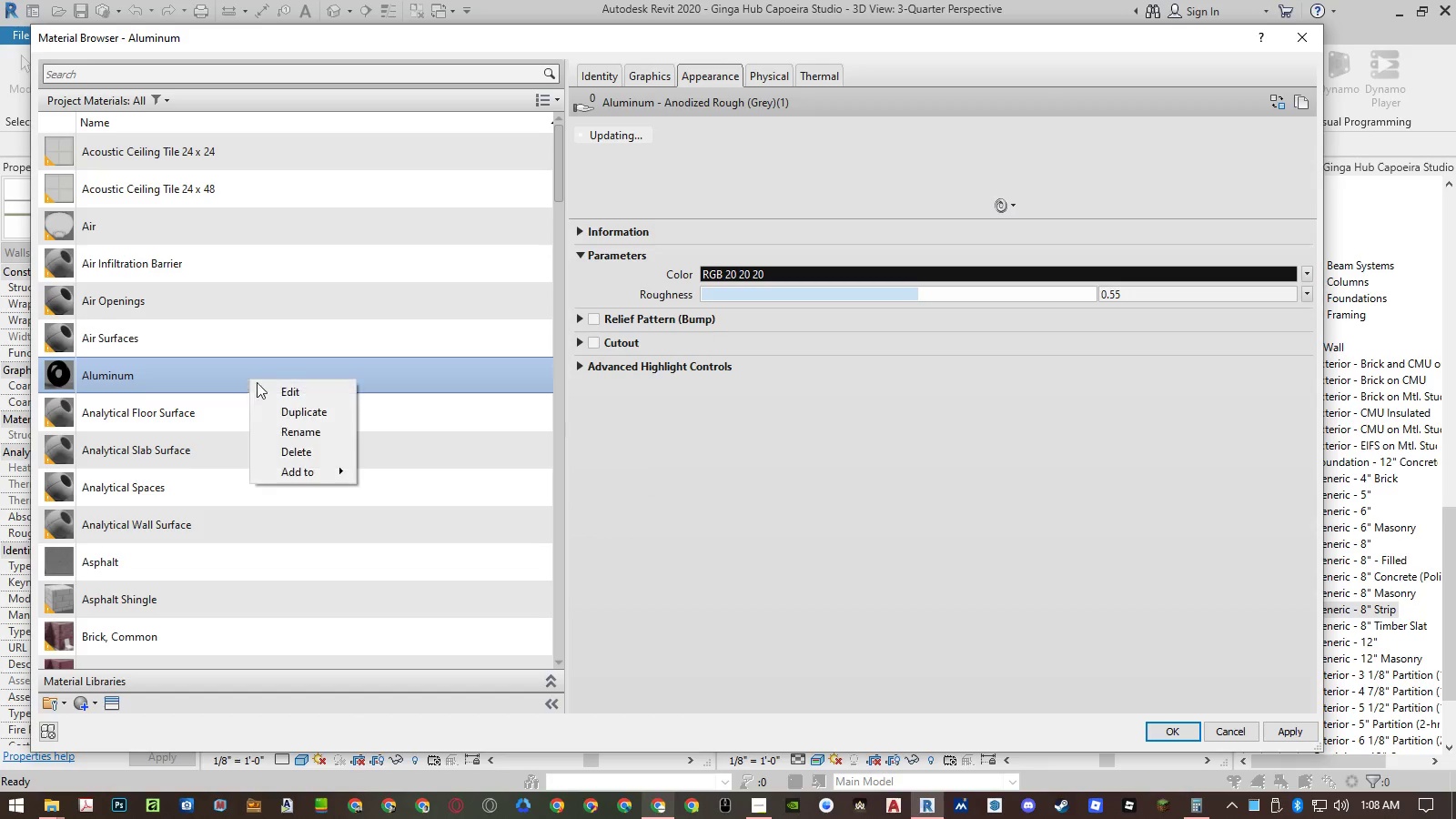 
left_click([291, 416])
 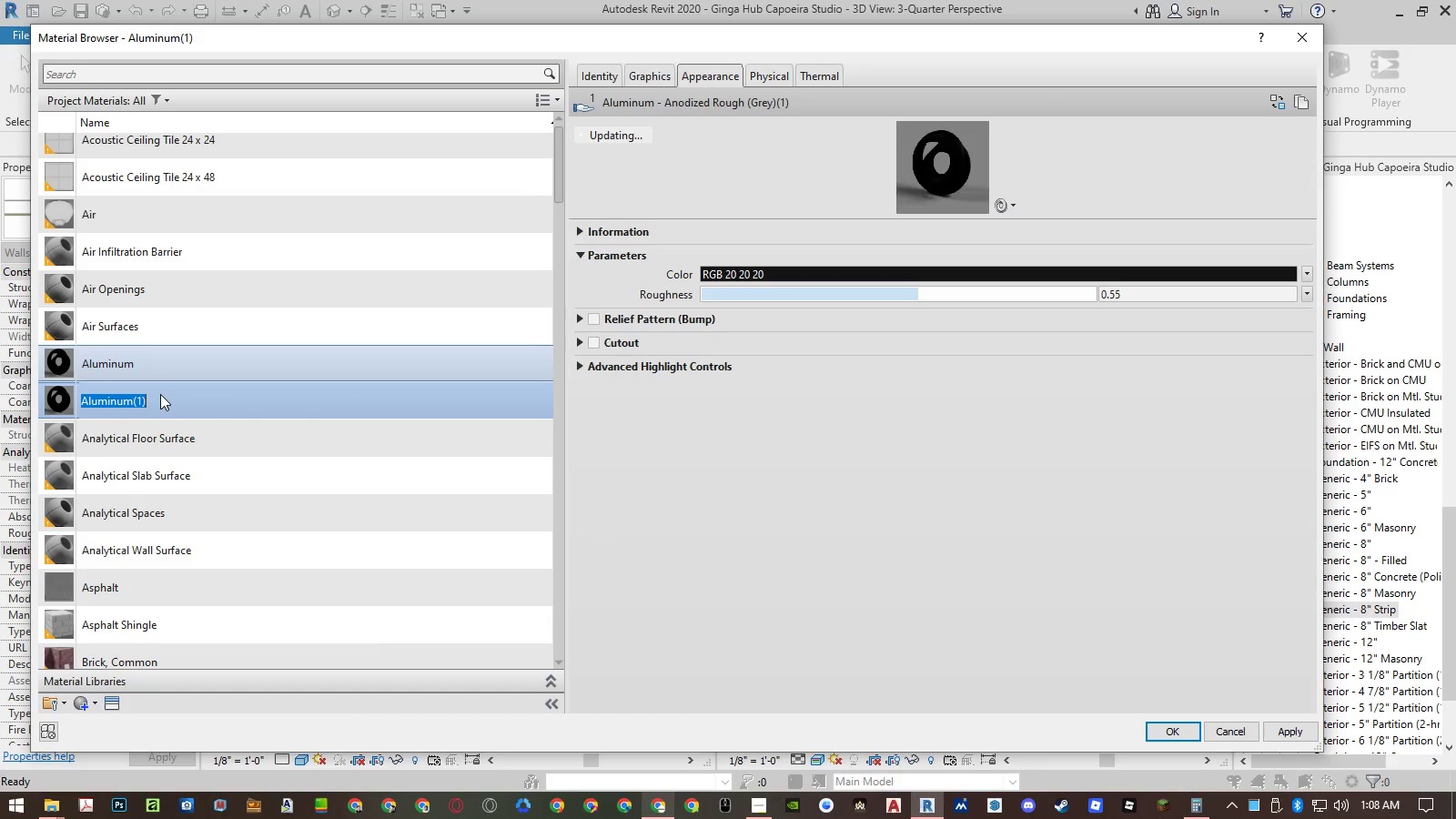 
left_click([141, 400])
 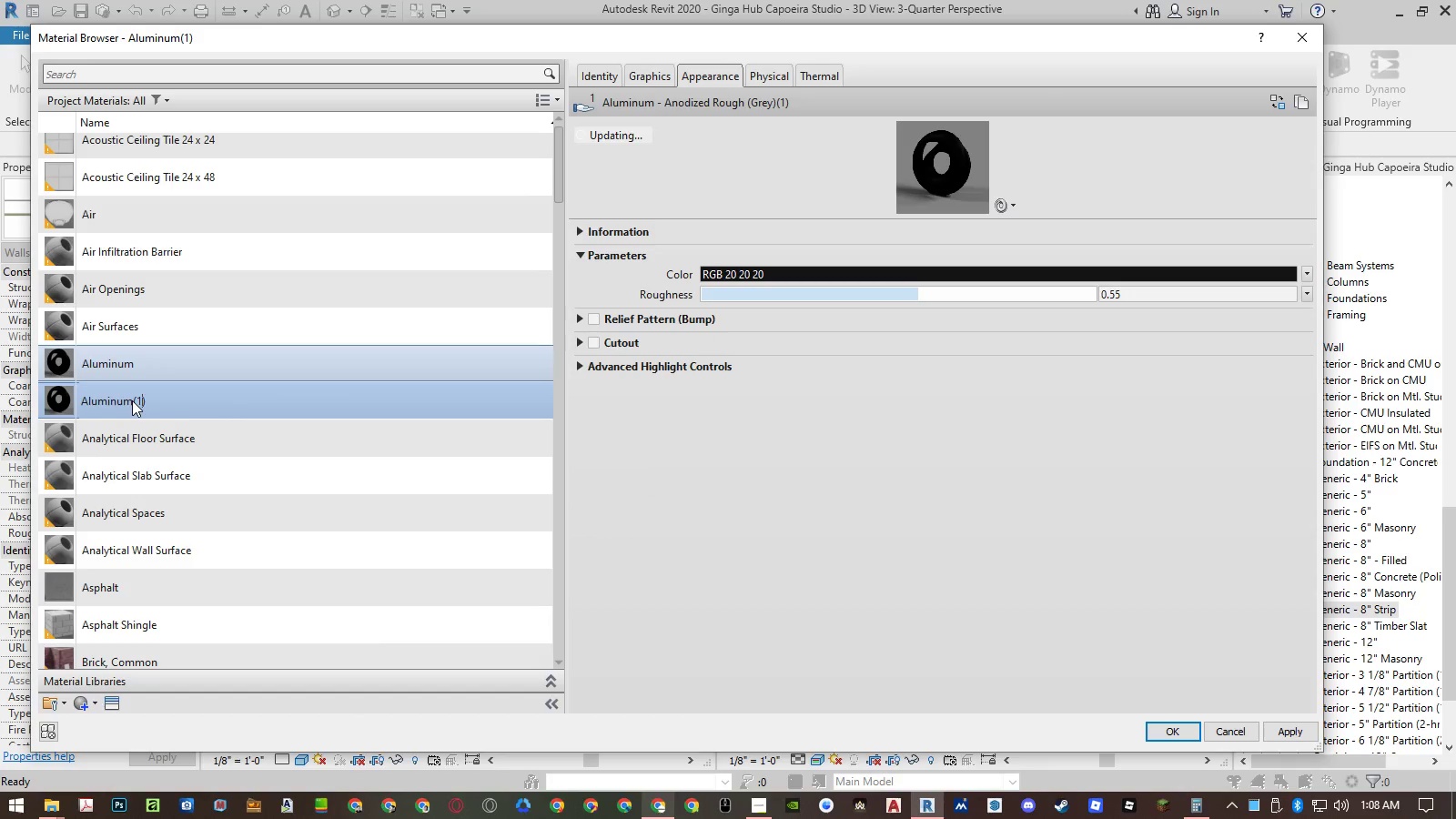 
left_click_drag(start_coordinate=[132, 400], to_coordinate=[279, 416])
 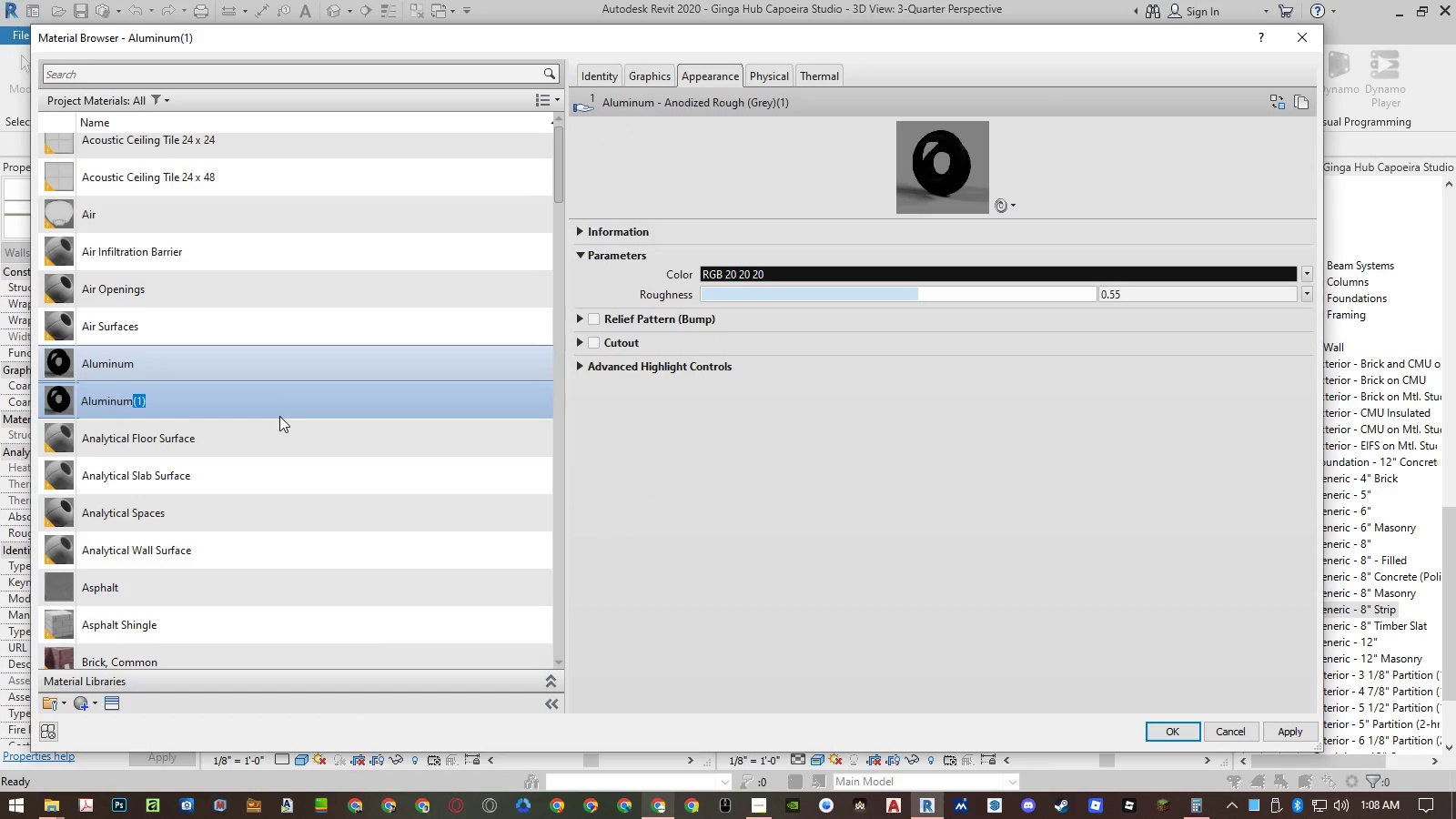 
type( D)
key(Backspace)
type(- Strip)
 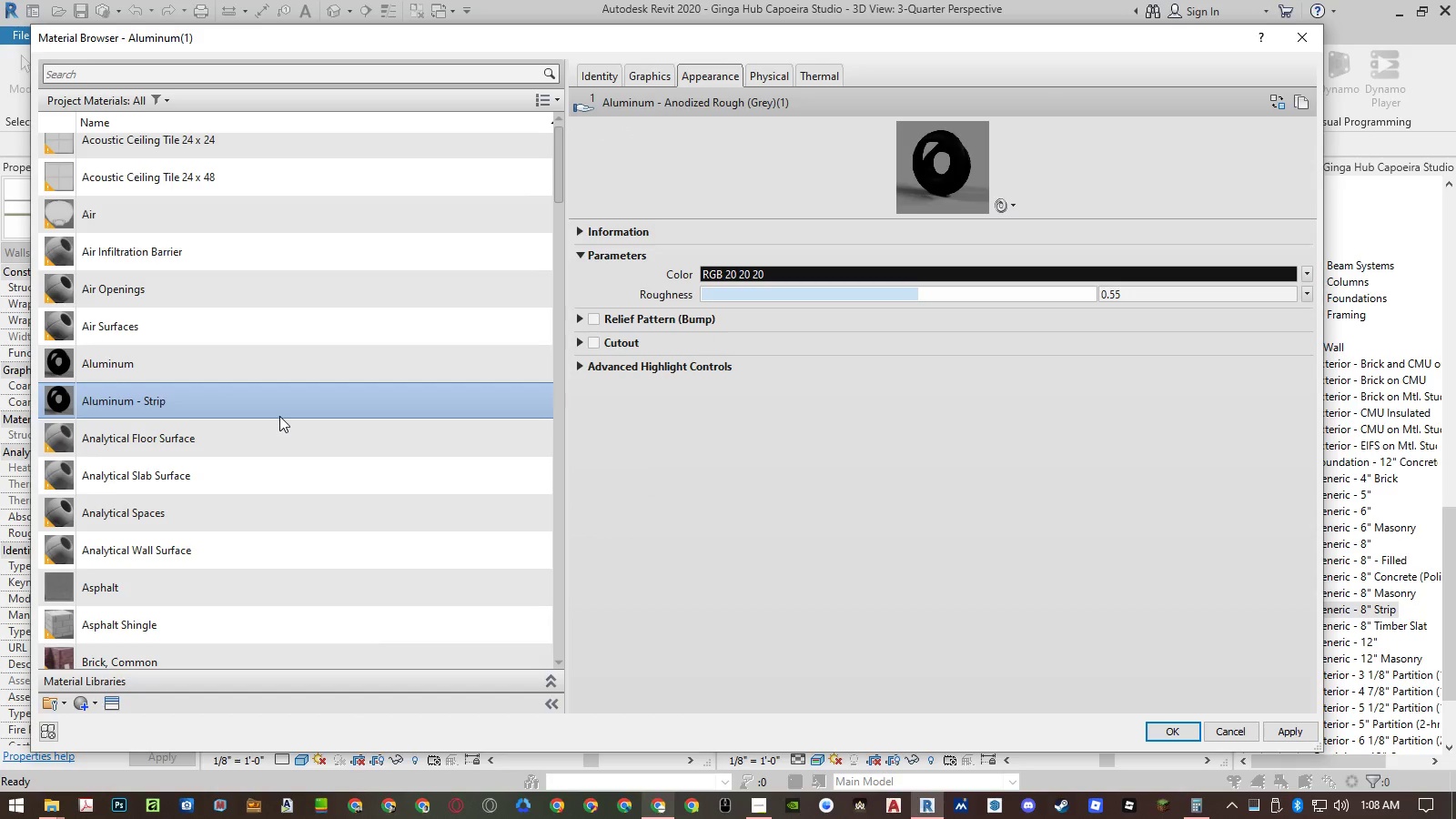 
 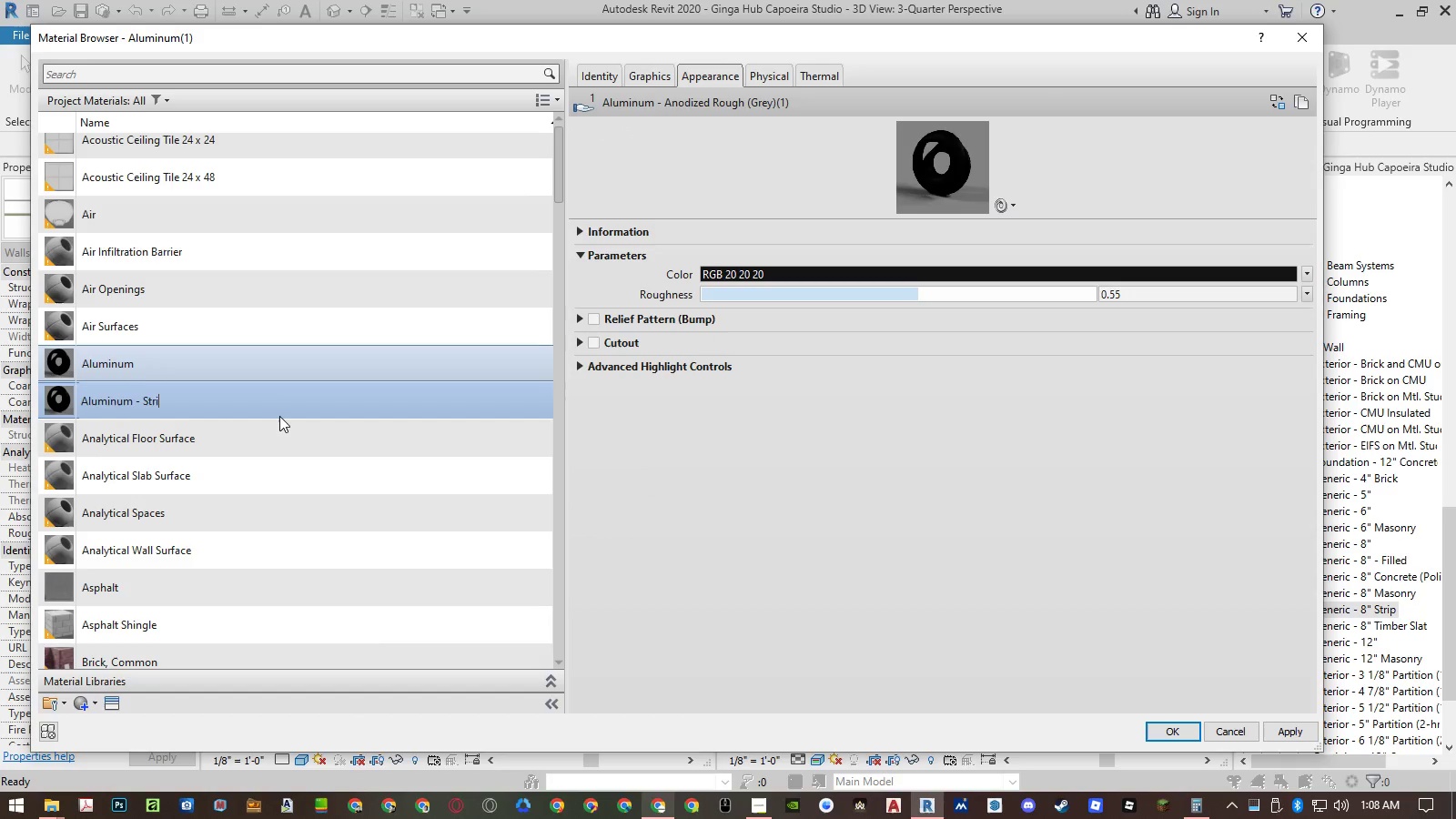 
key(Enter)
 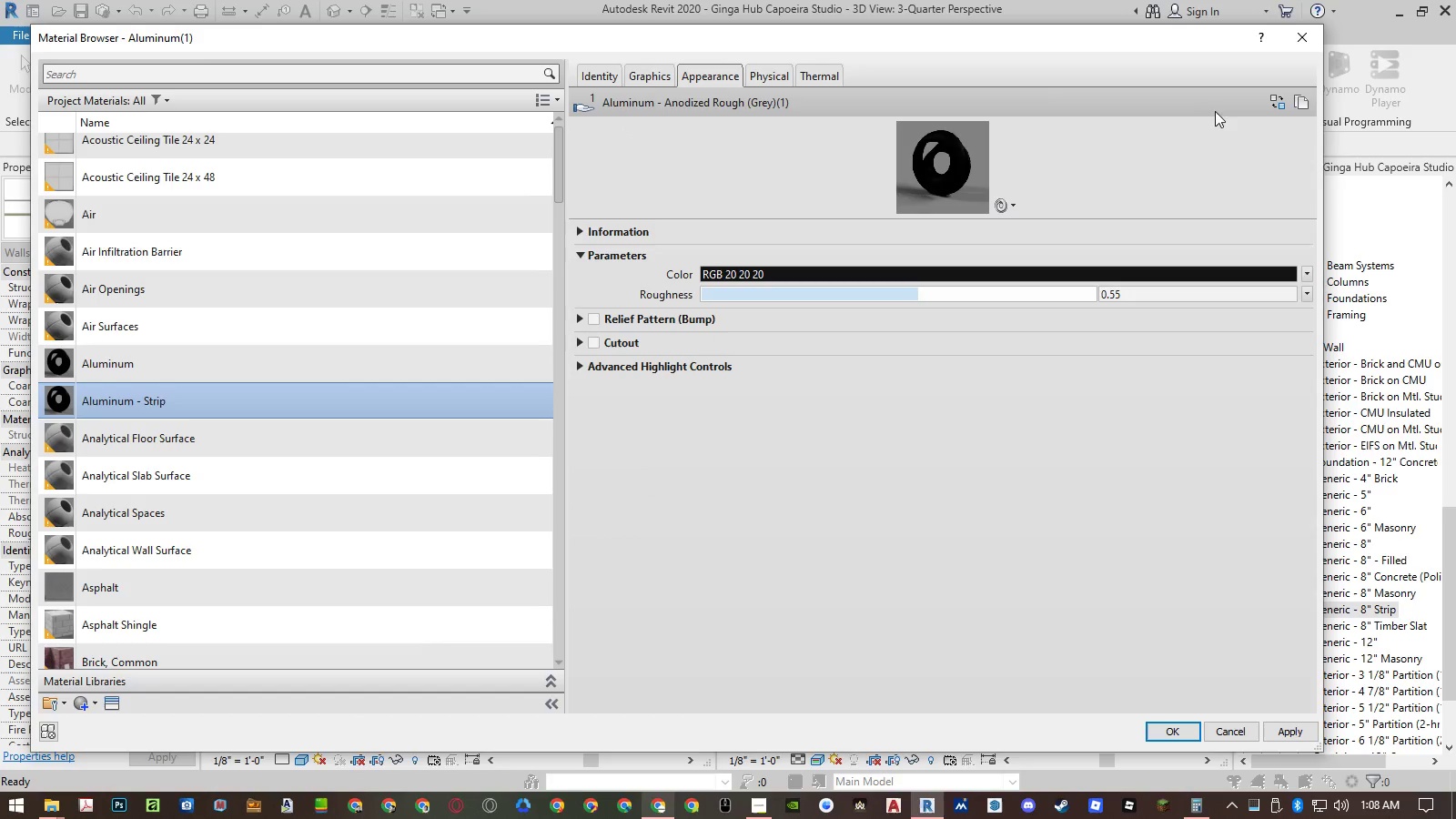 
left_click([1269, 101])
 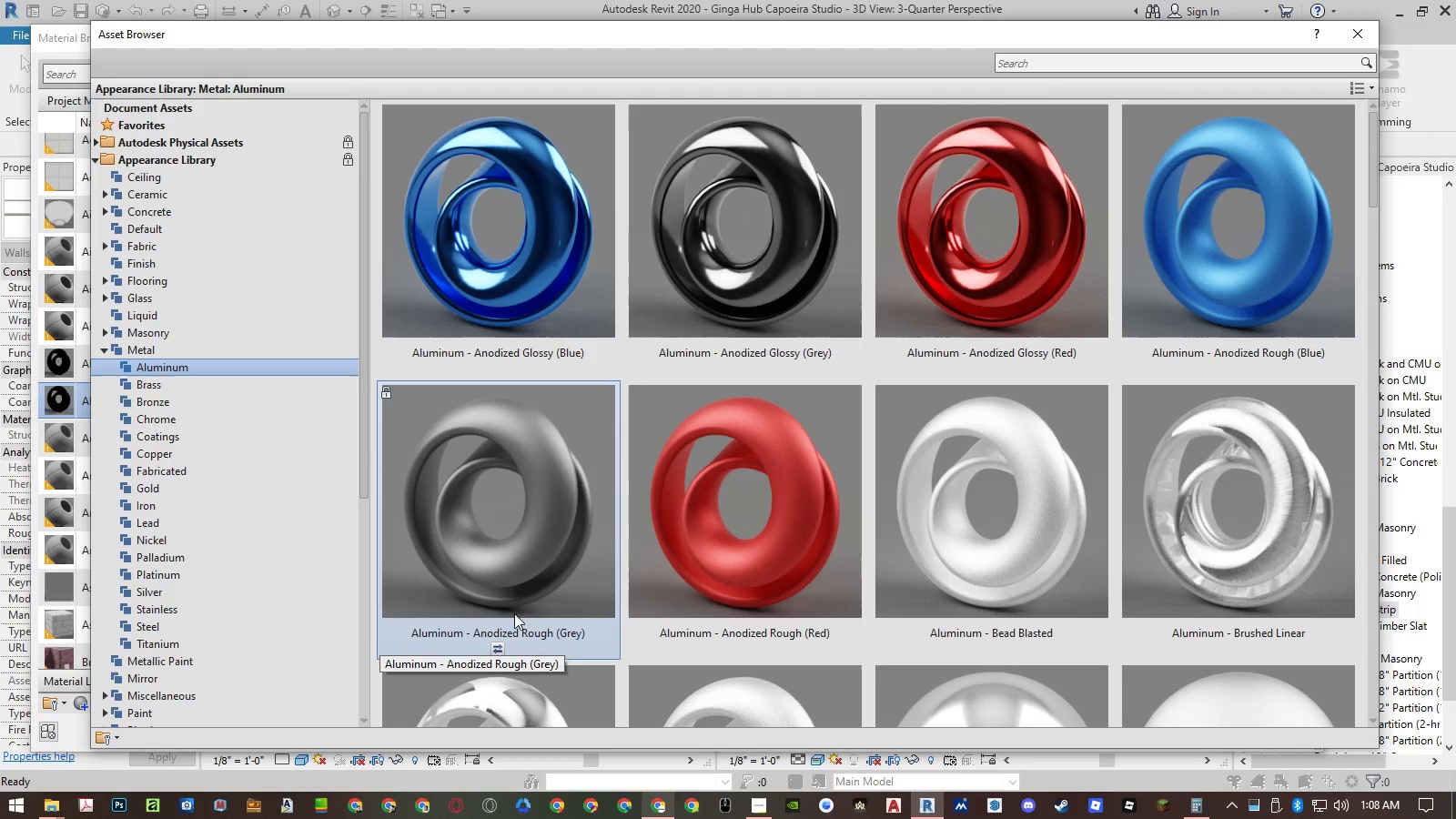 
left_click([500, 645])
 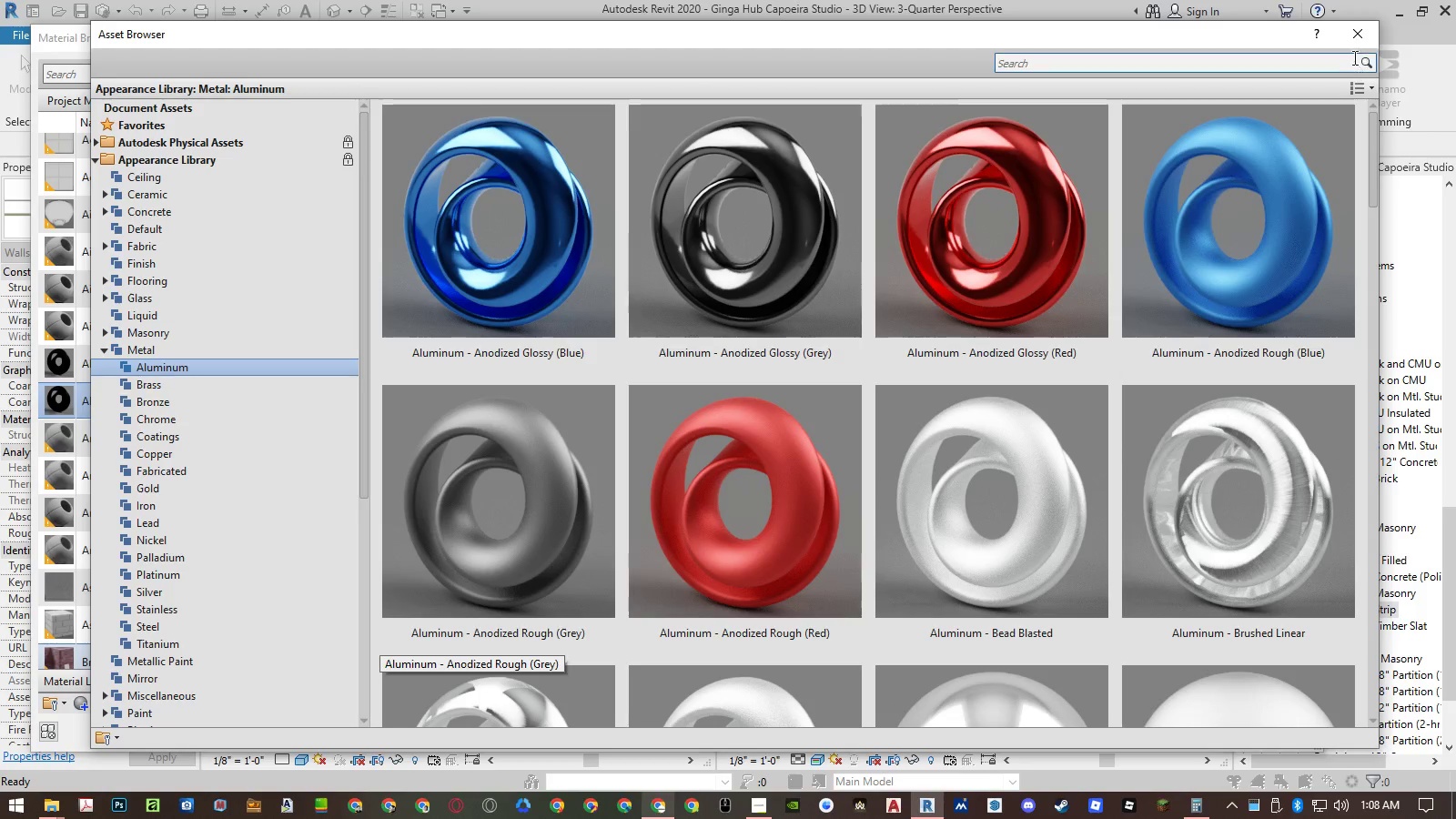 
left_click([1351, 41])
 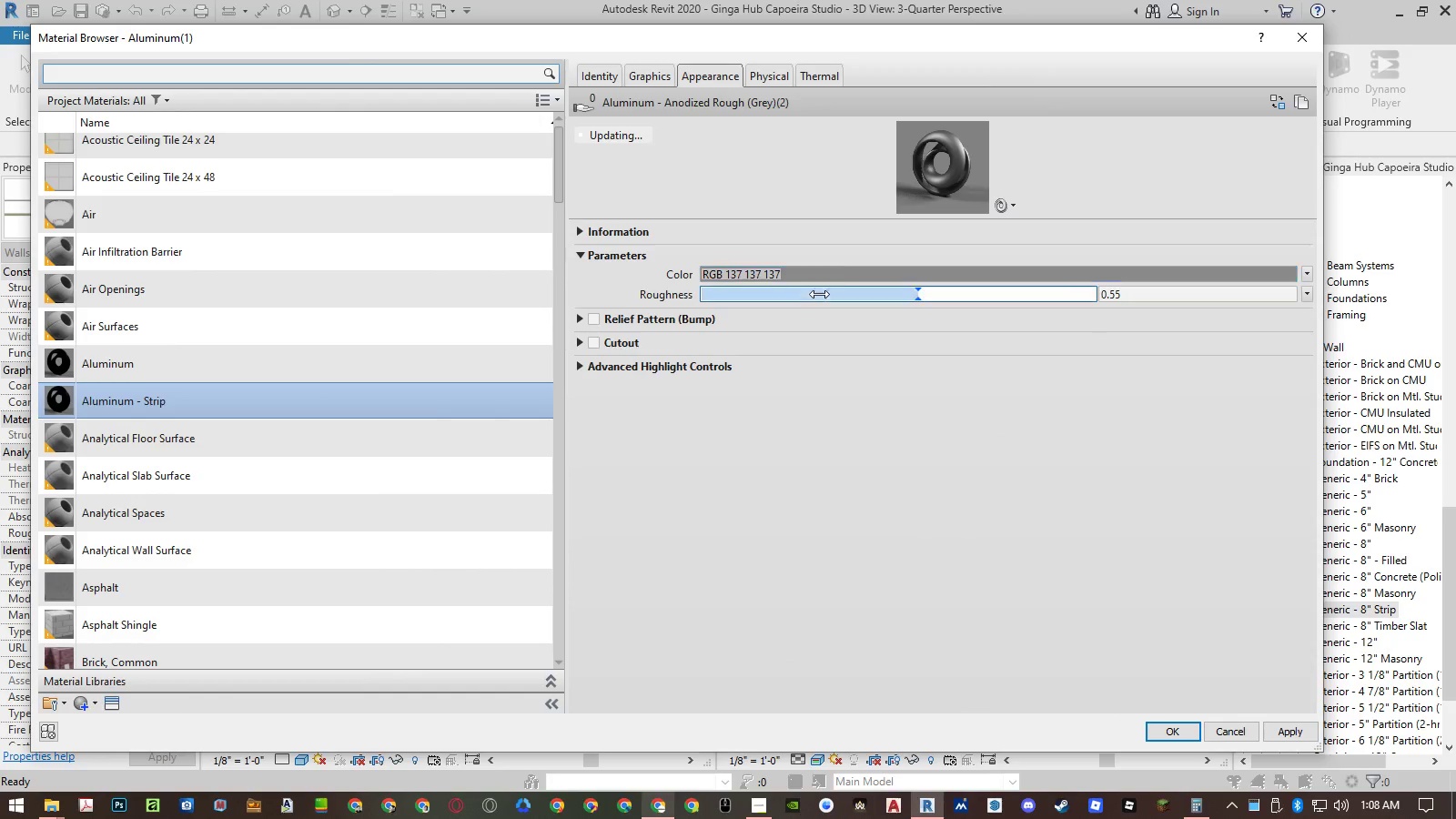 
left_click([841, 273])
 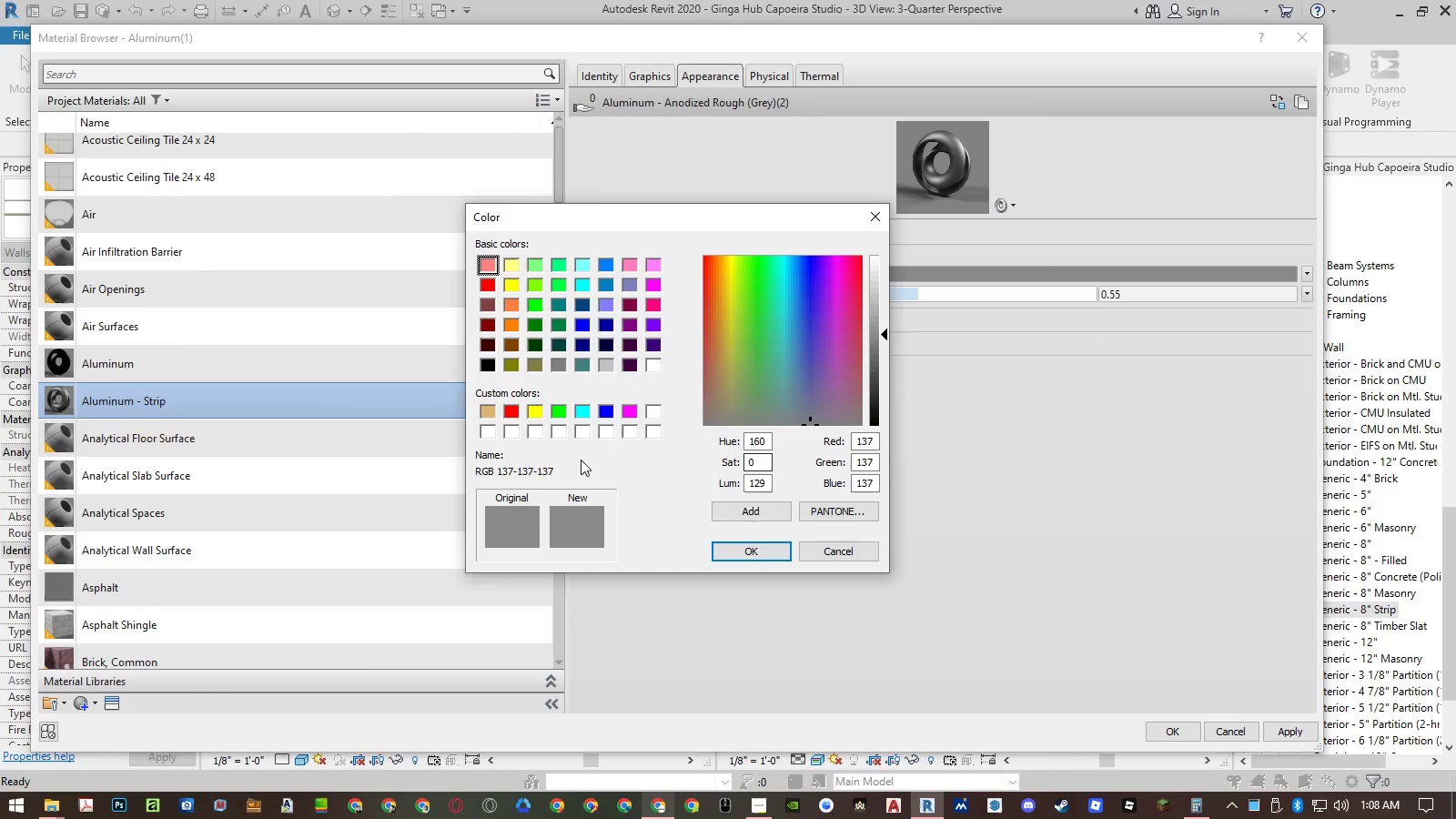 
left_click([489, 414])
 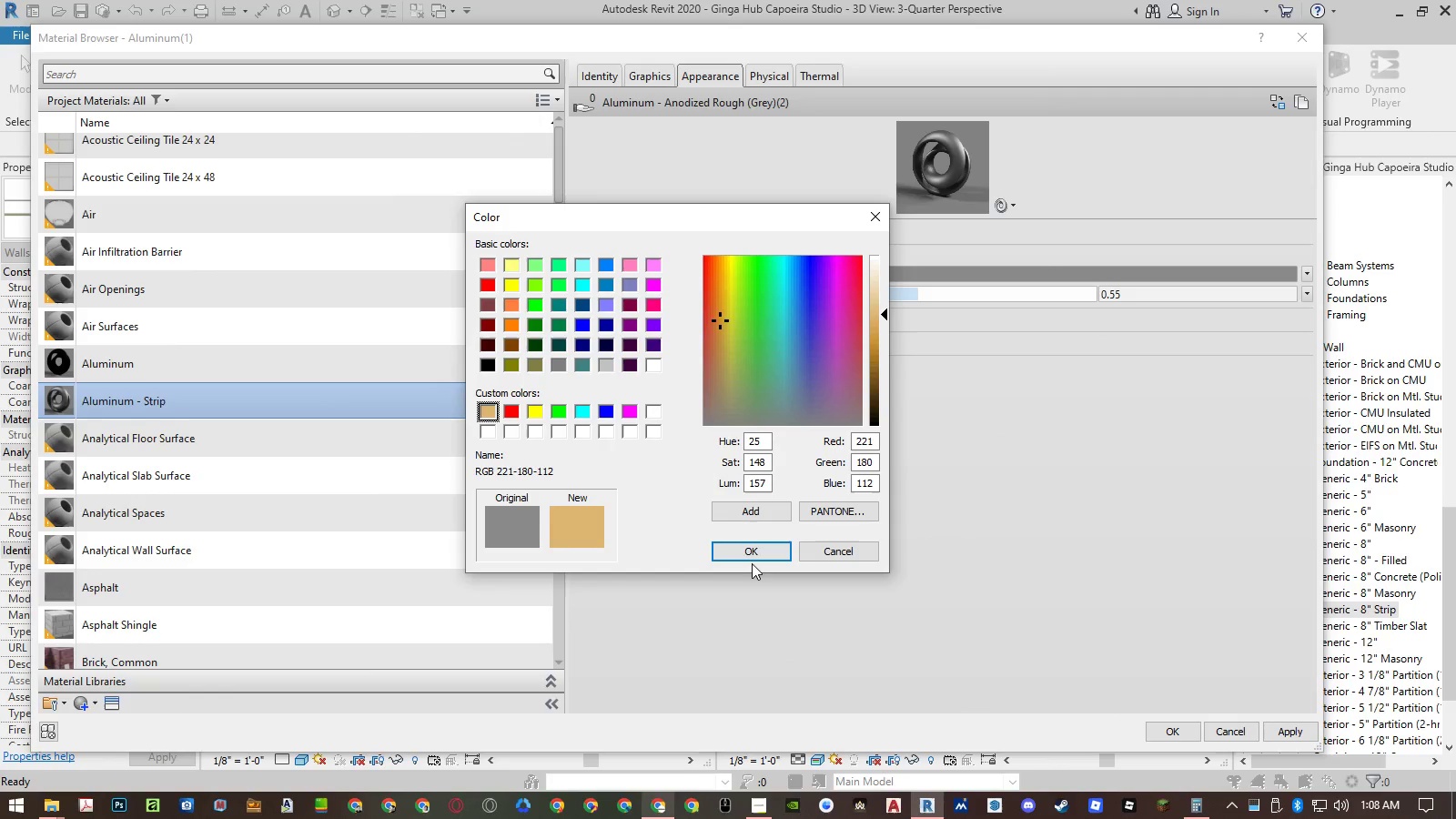 
double_click([753, 553])
 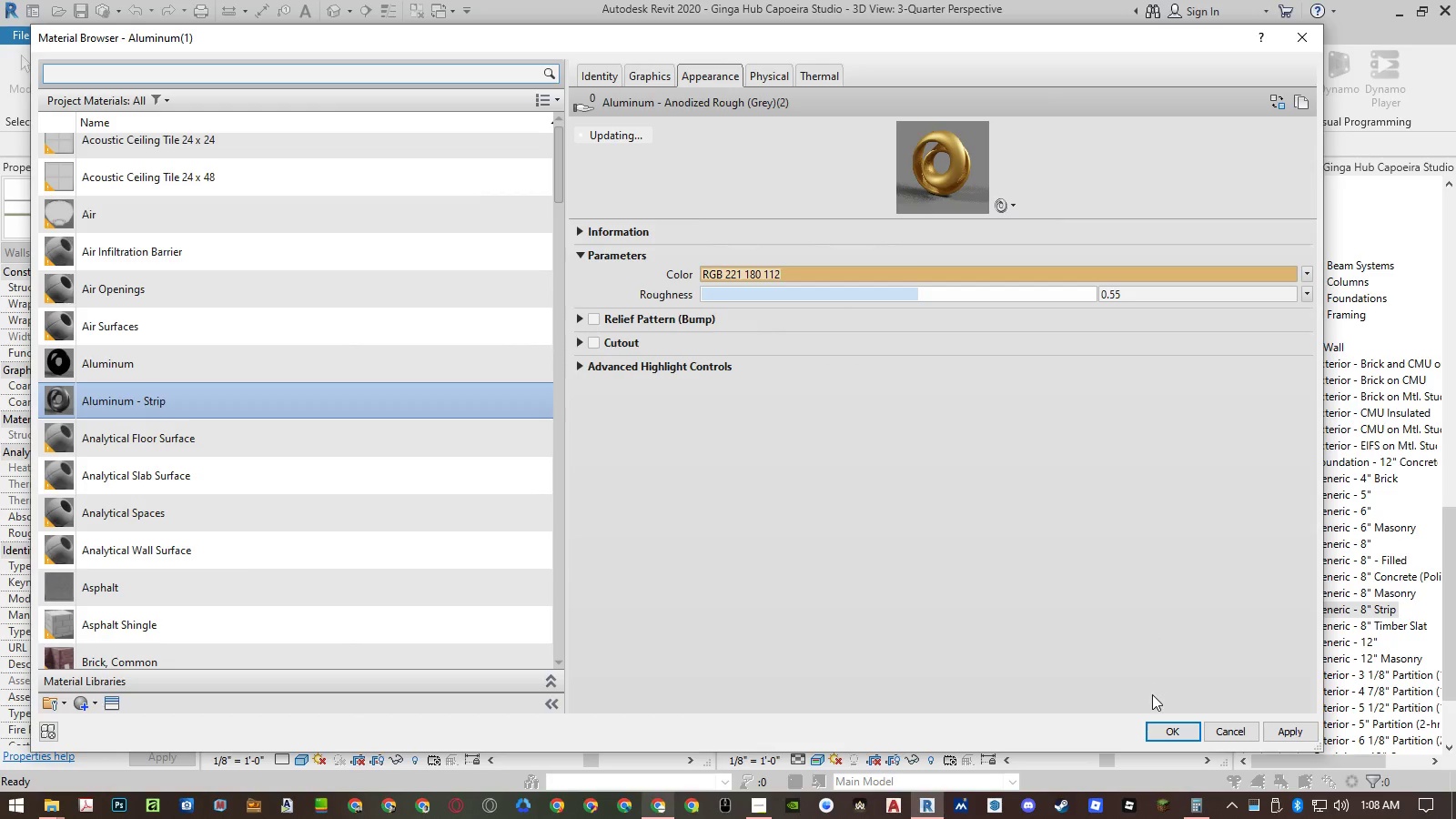 
left_click([1167, 733])
 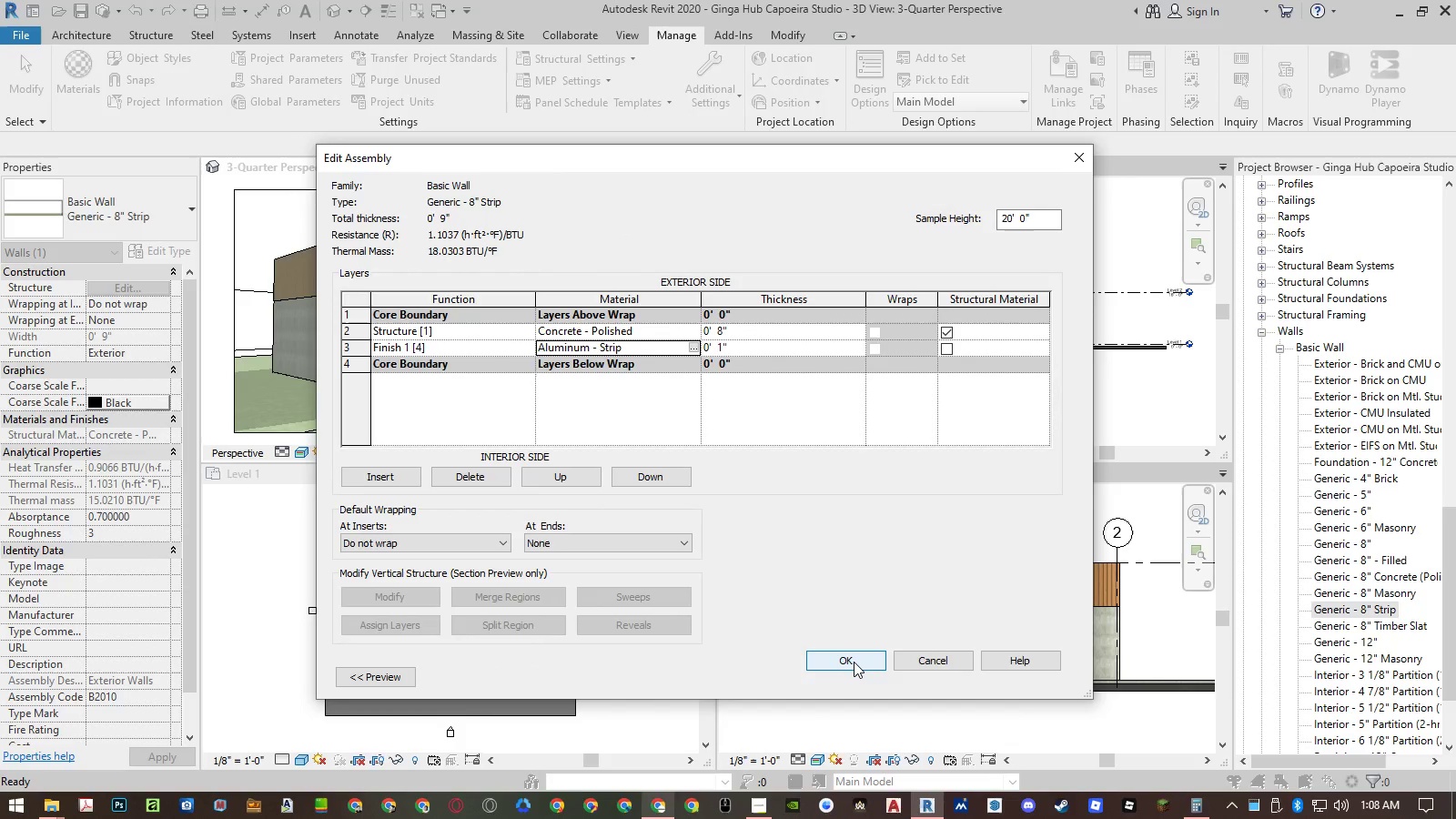 
left_click([854, 662])
 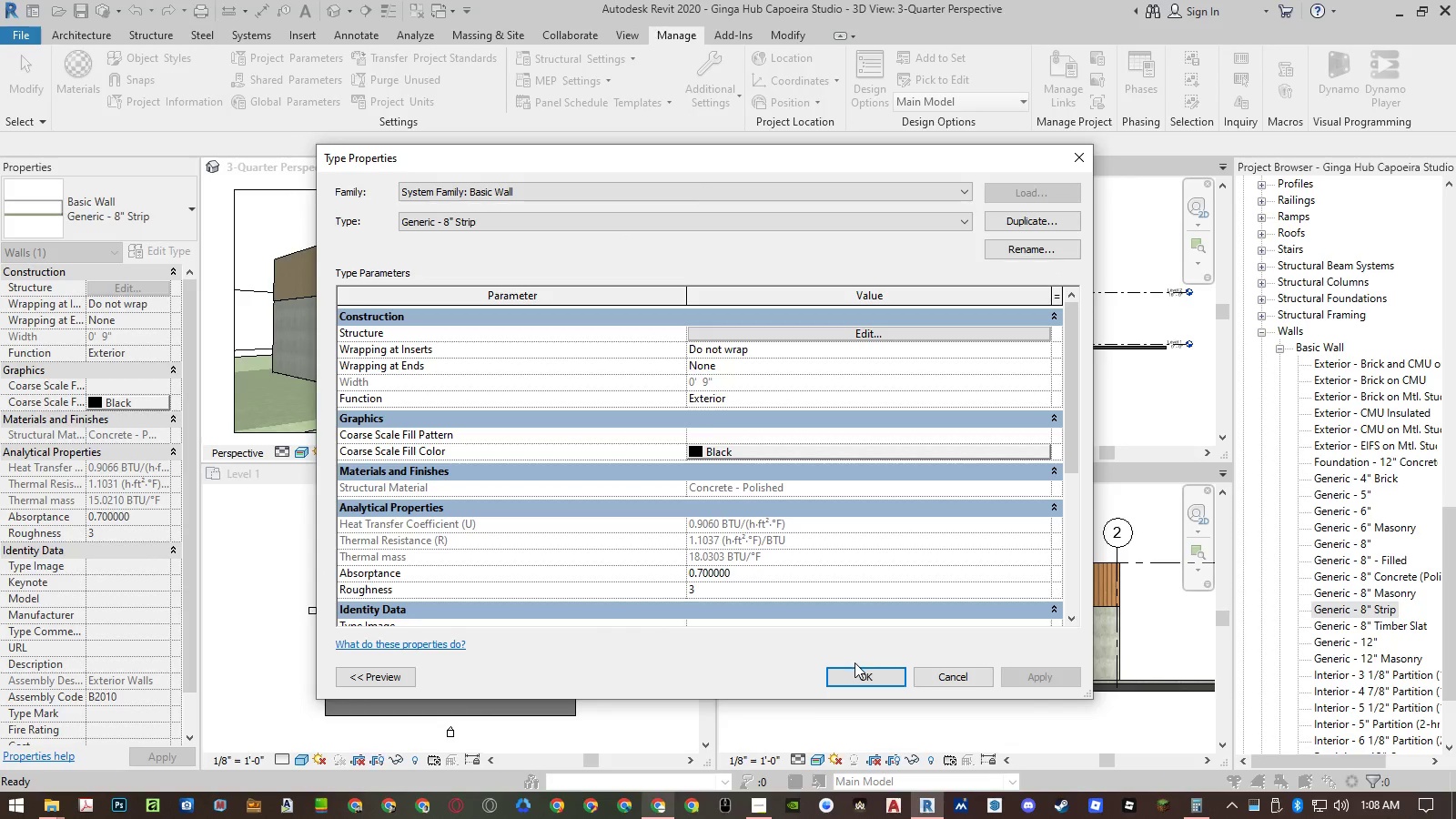 
left_click([854, 672])
 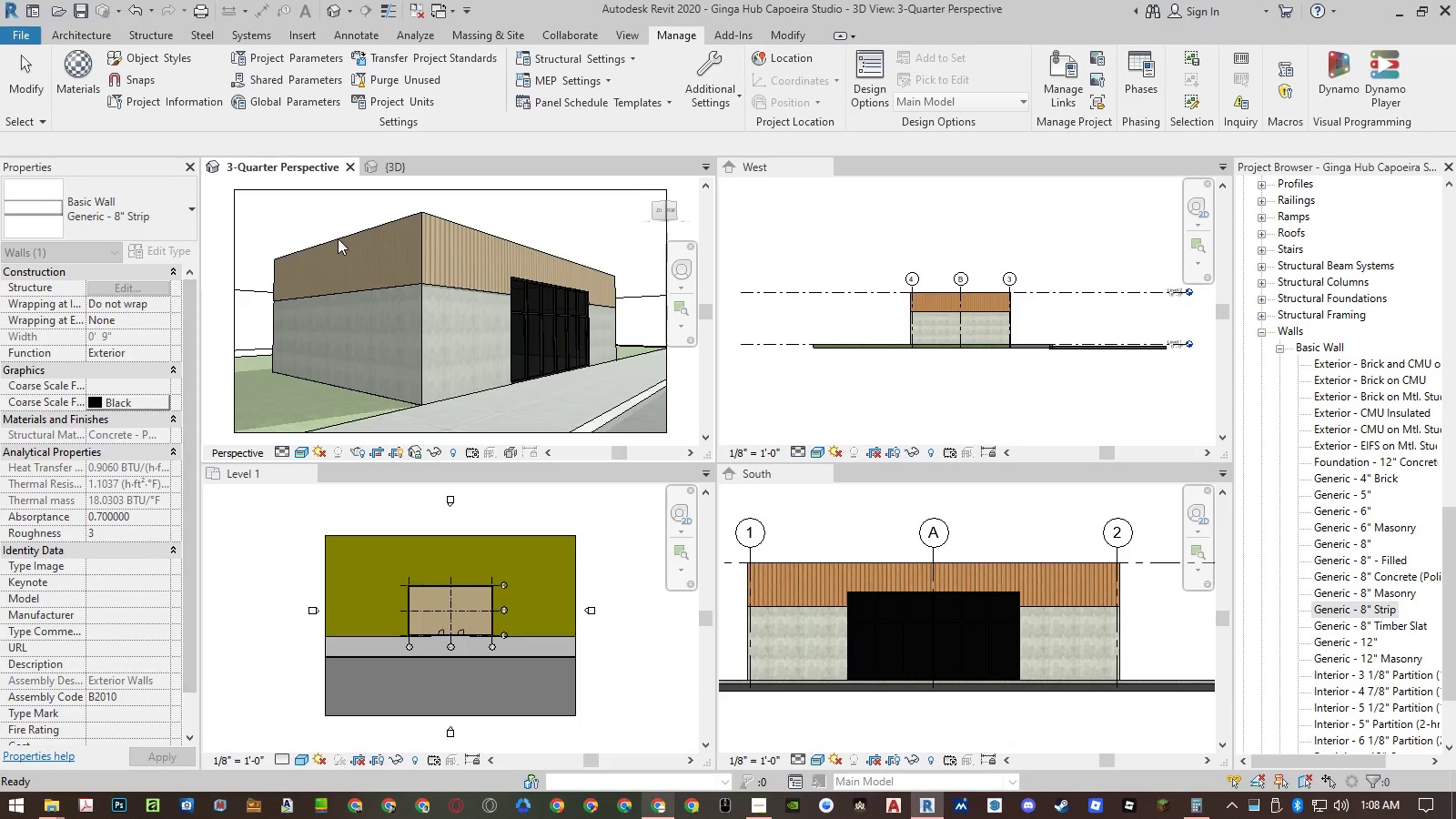 
double_click([1364, 610])
 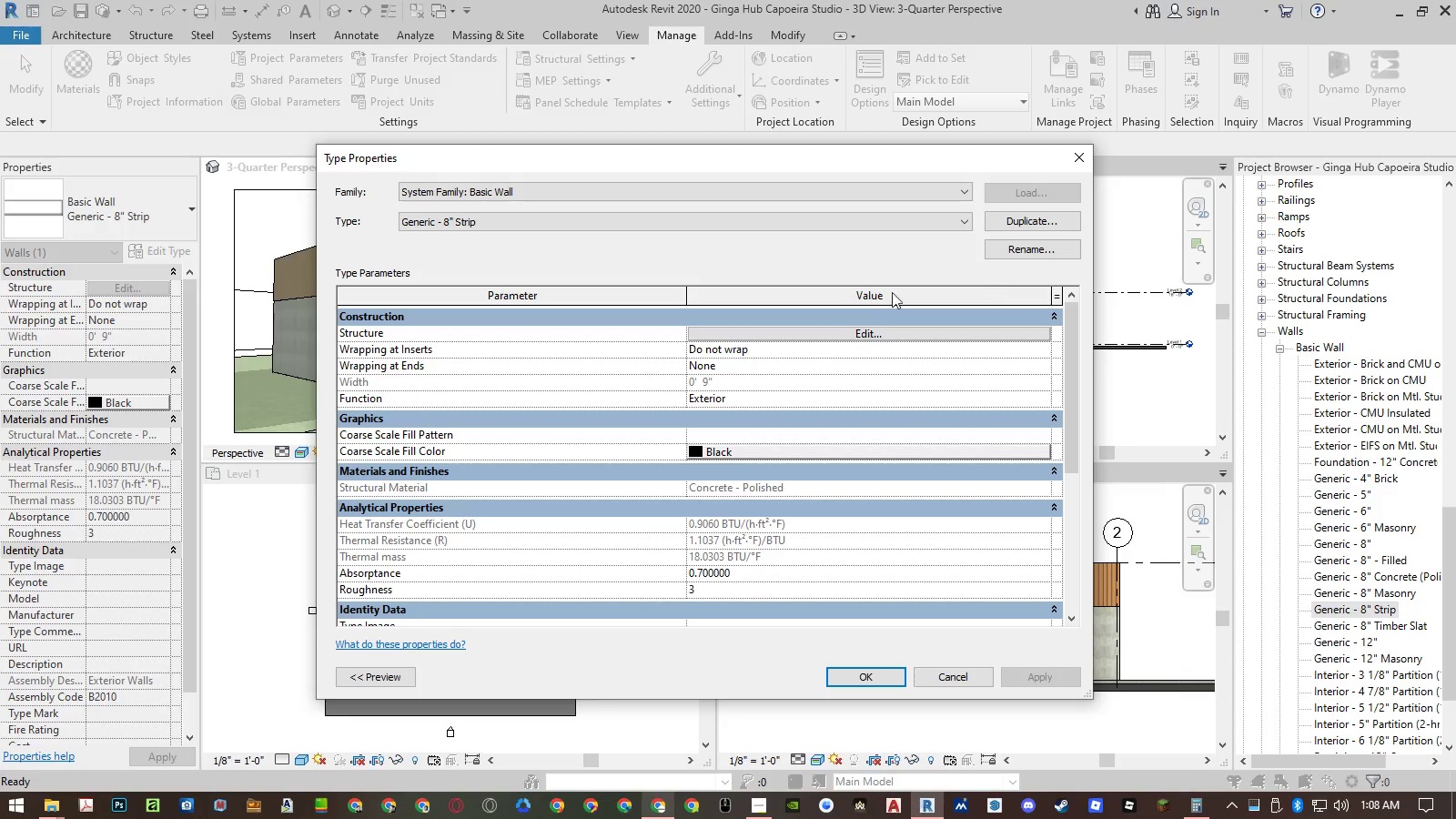 
left_click([864, 333])
 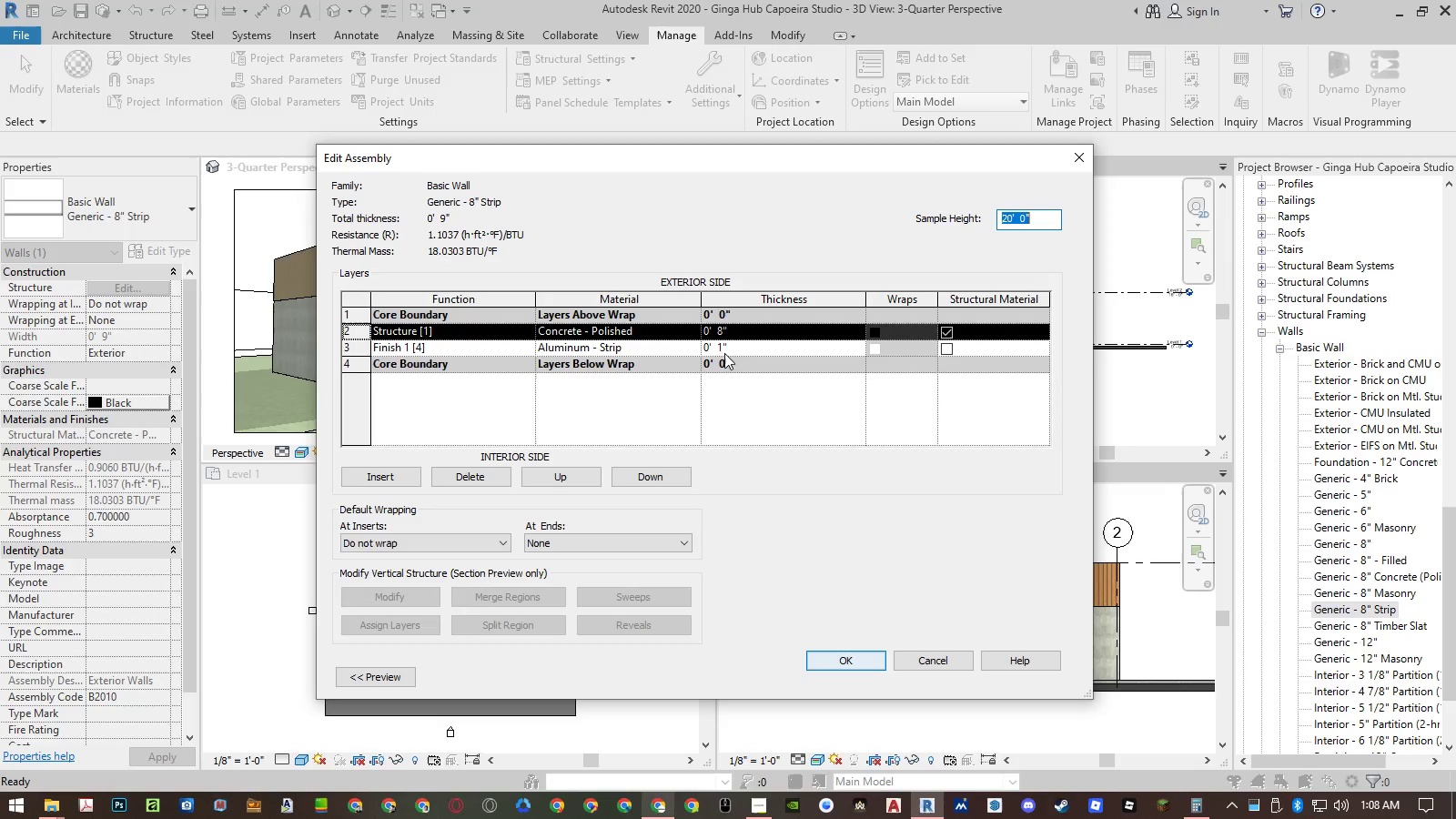 
left_click([735, 339])
 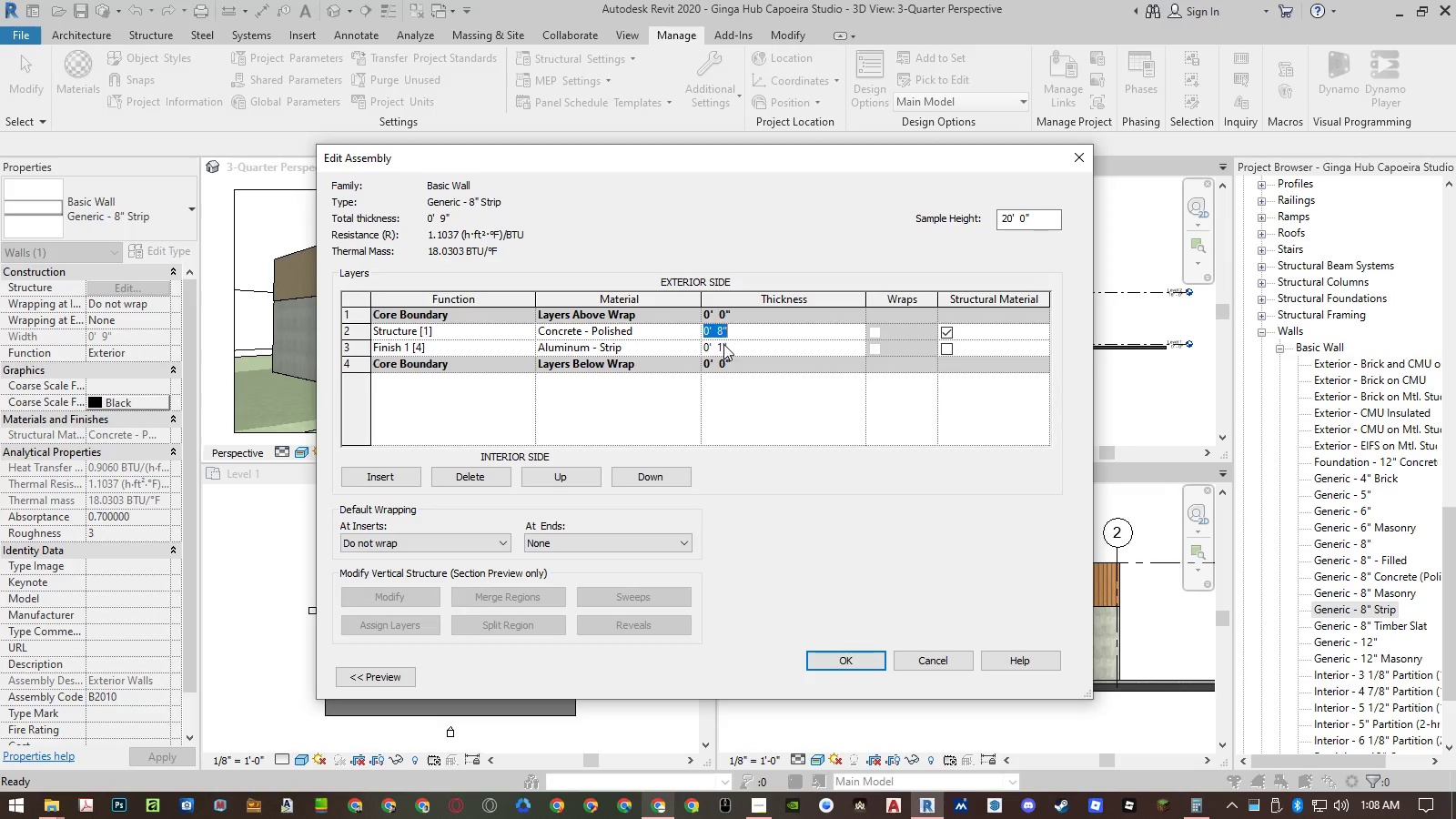 
double_click([723, 344])
 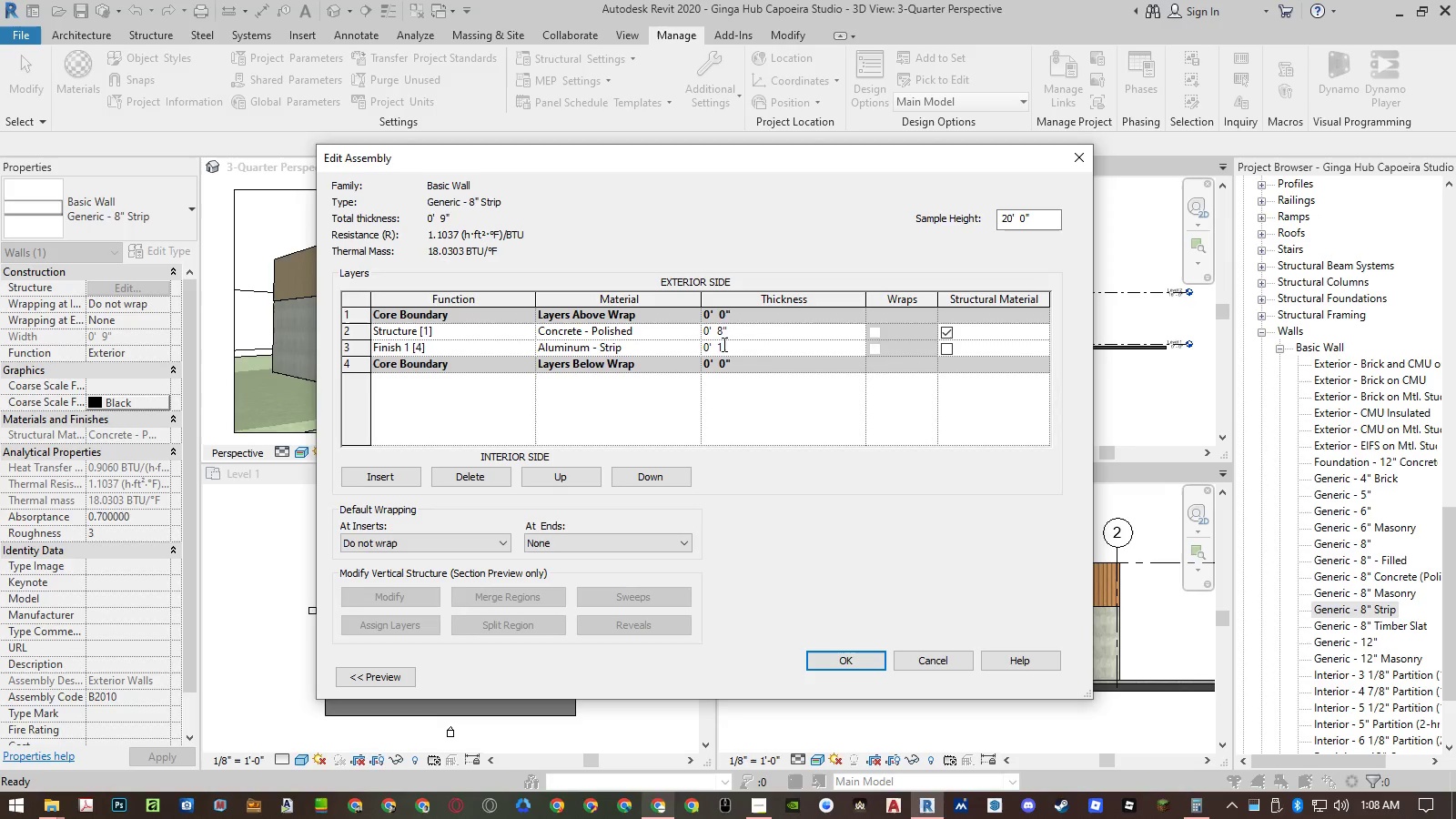 
left_click([723, 344])
 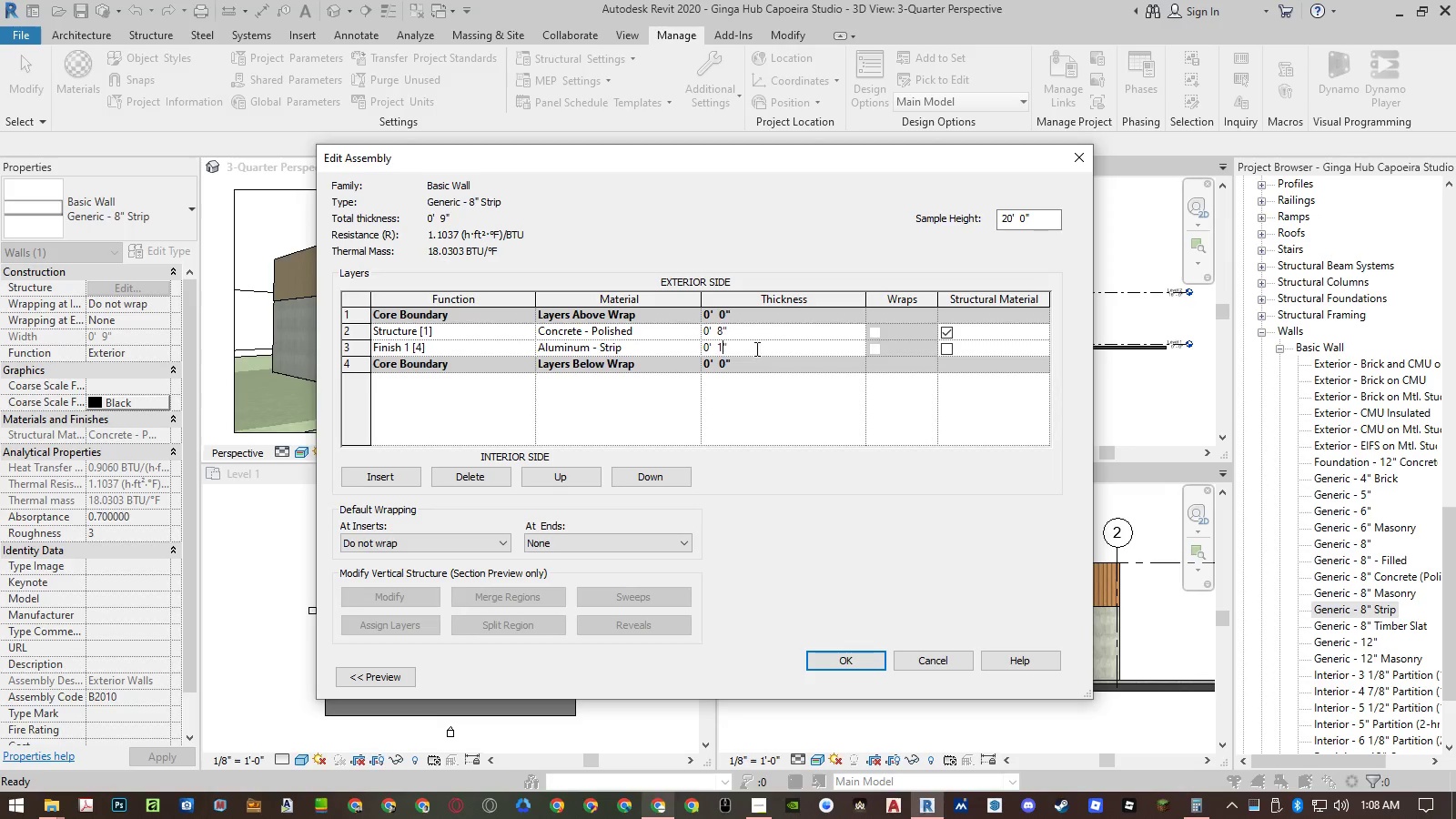 
key(Backspace)
 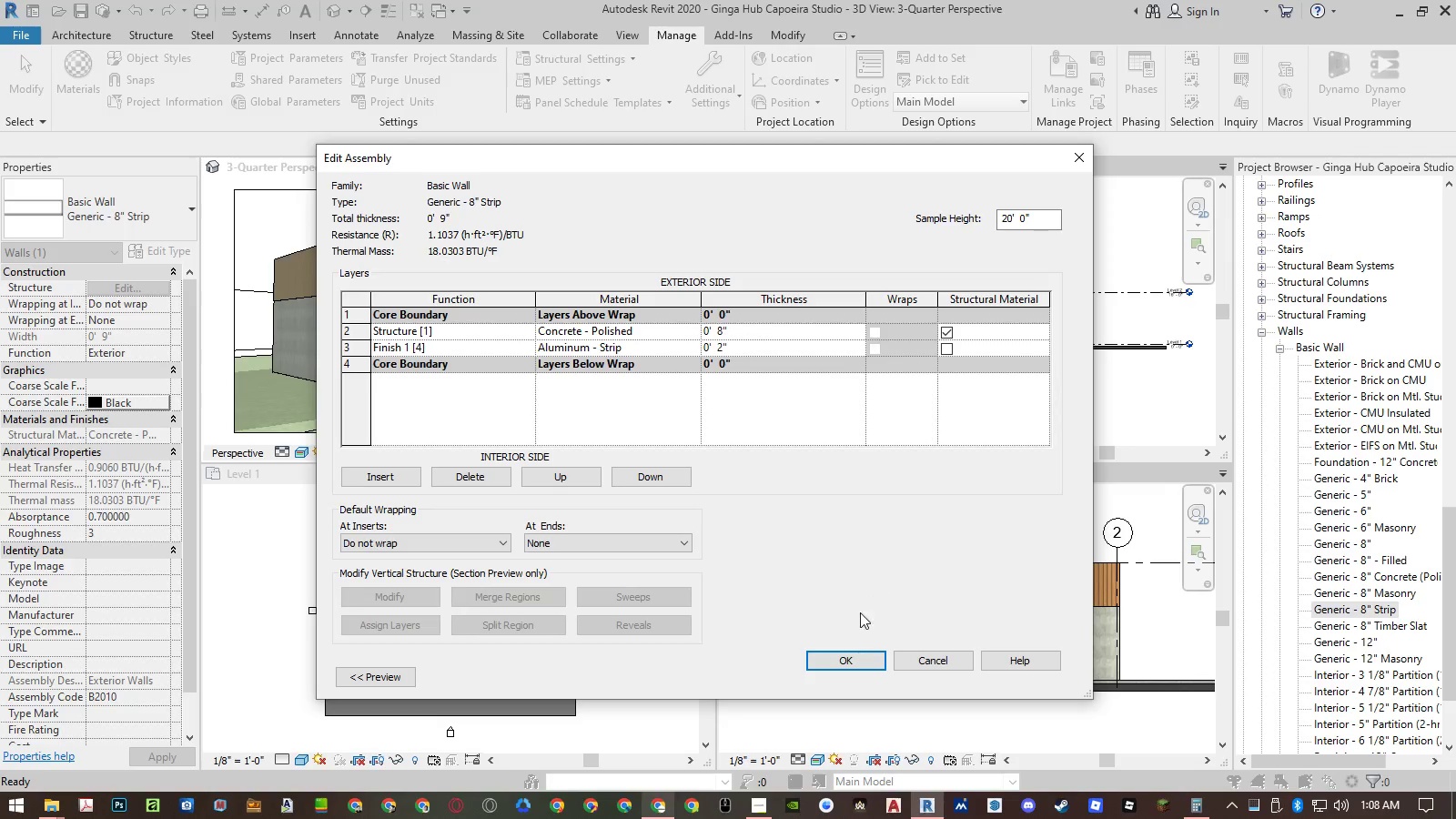 
key(Numpad2)
 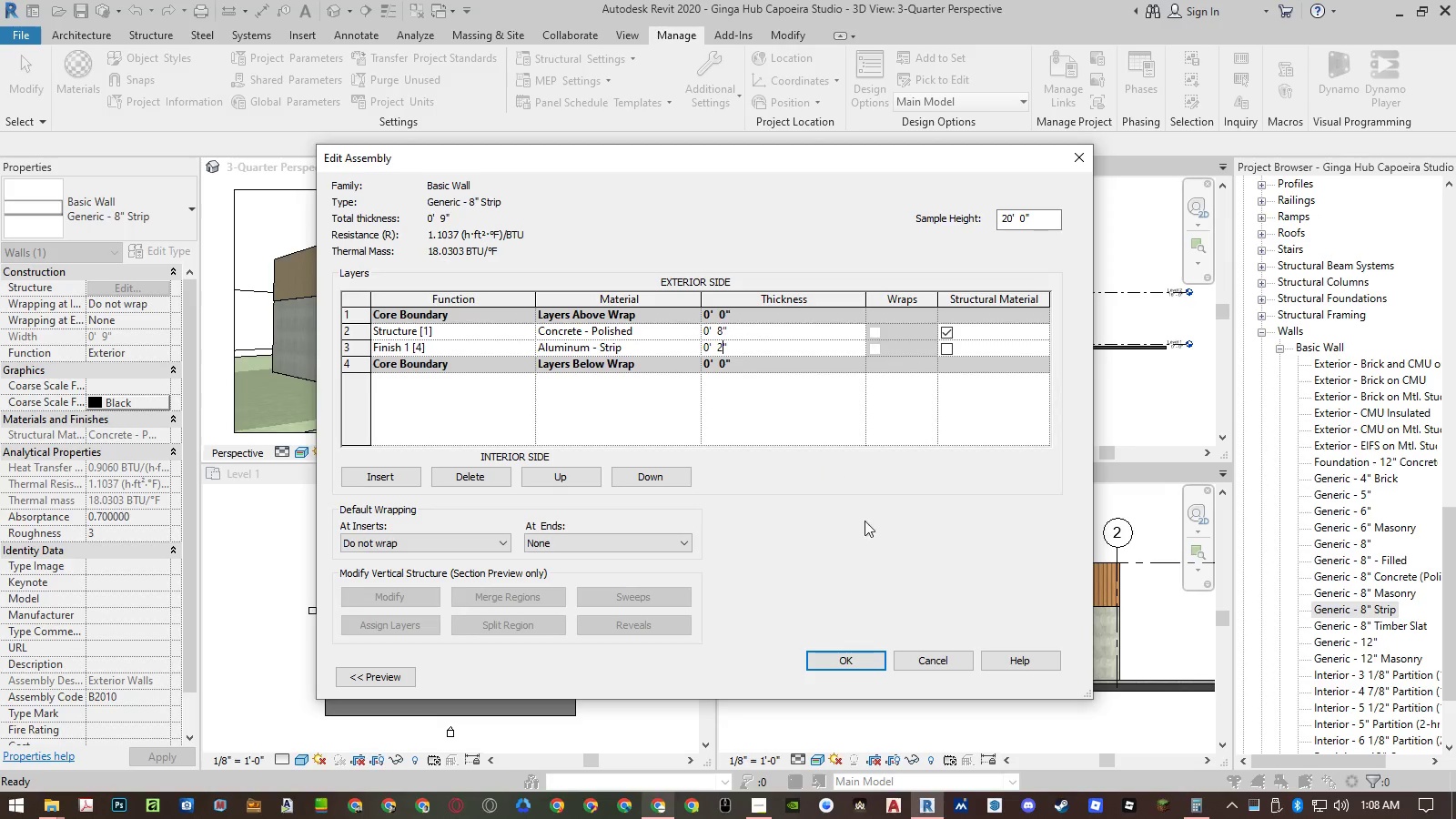 
left_click([847, 658])
 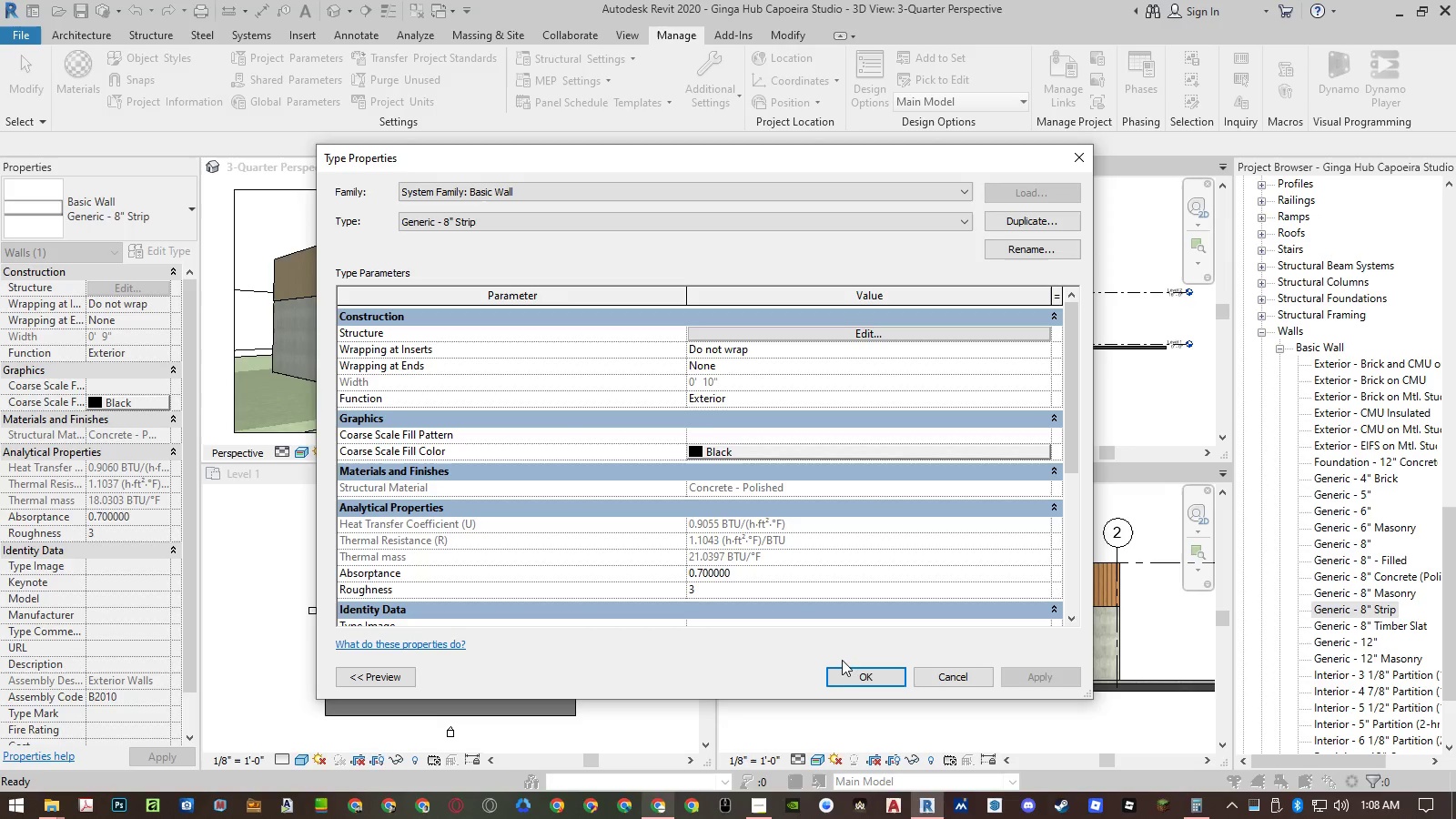 
left_click([846, 676])
 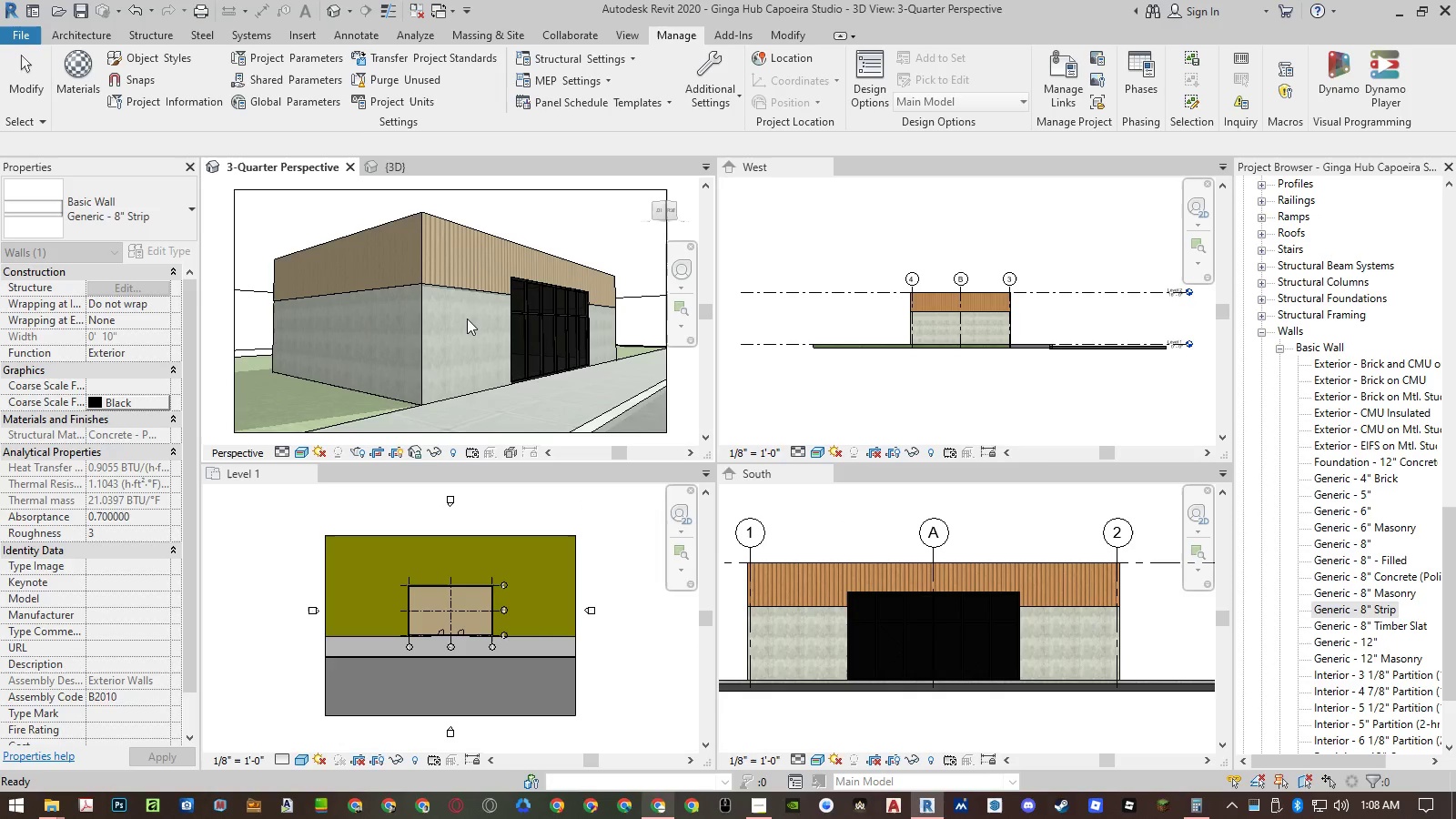 
left_click([462, 231])
 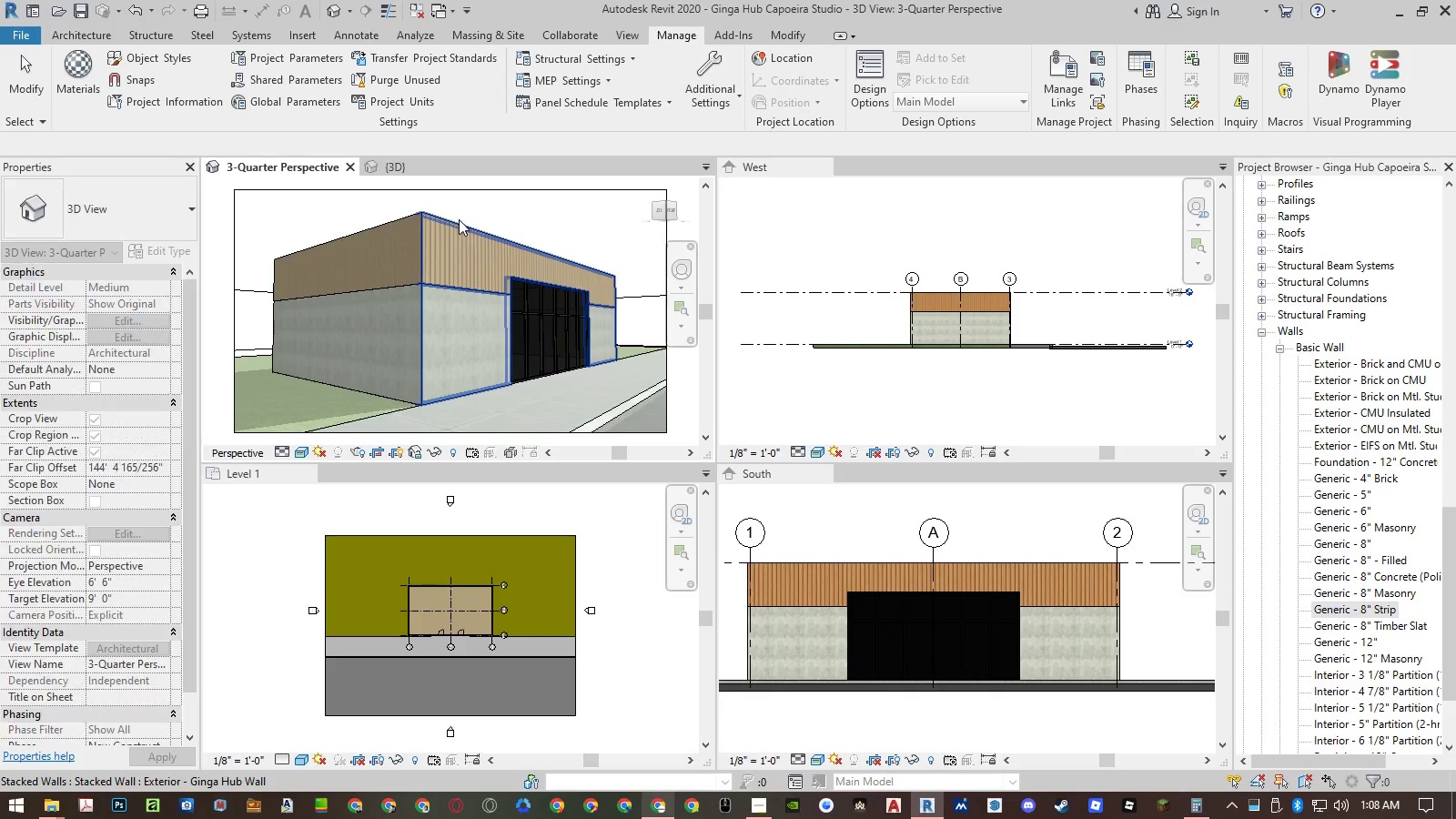 
double_click([459, 219])
 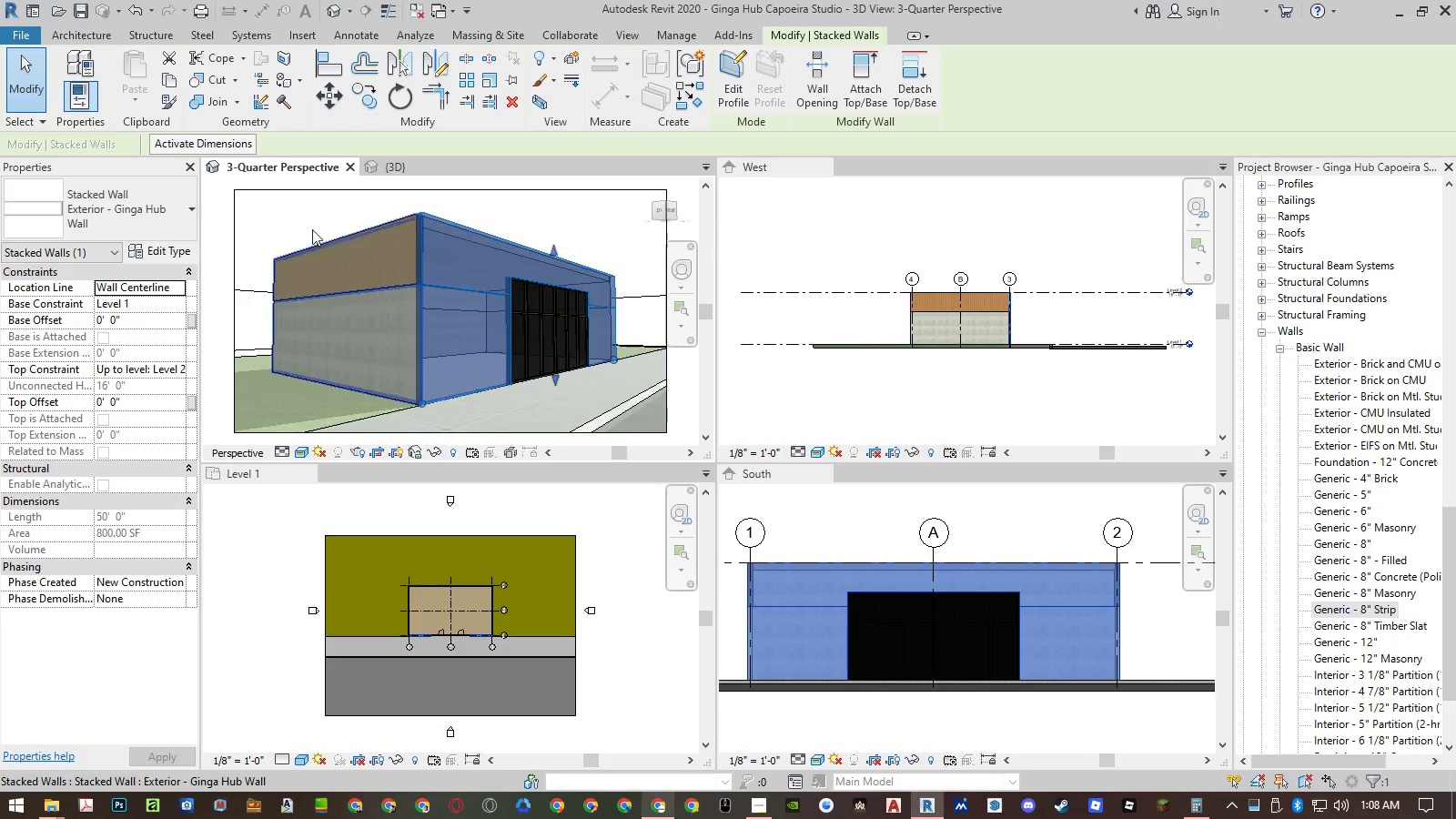 
left_click([325, 236])
 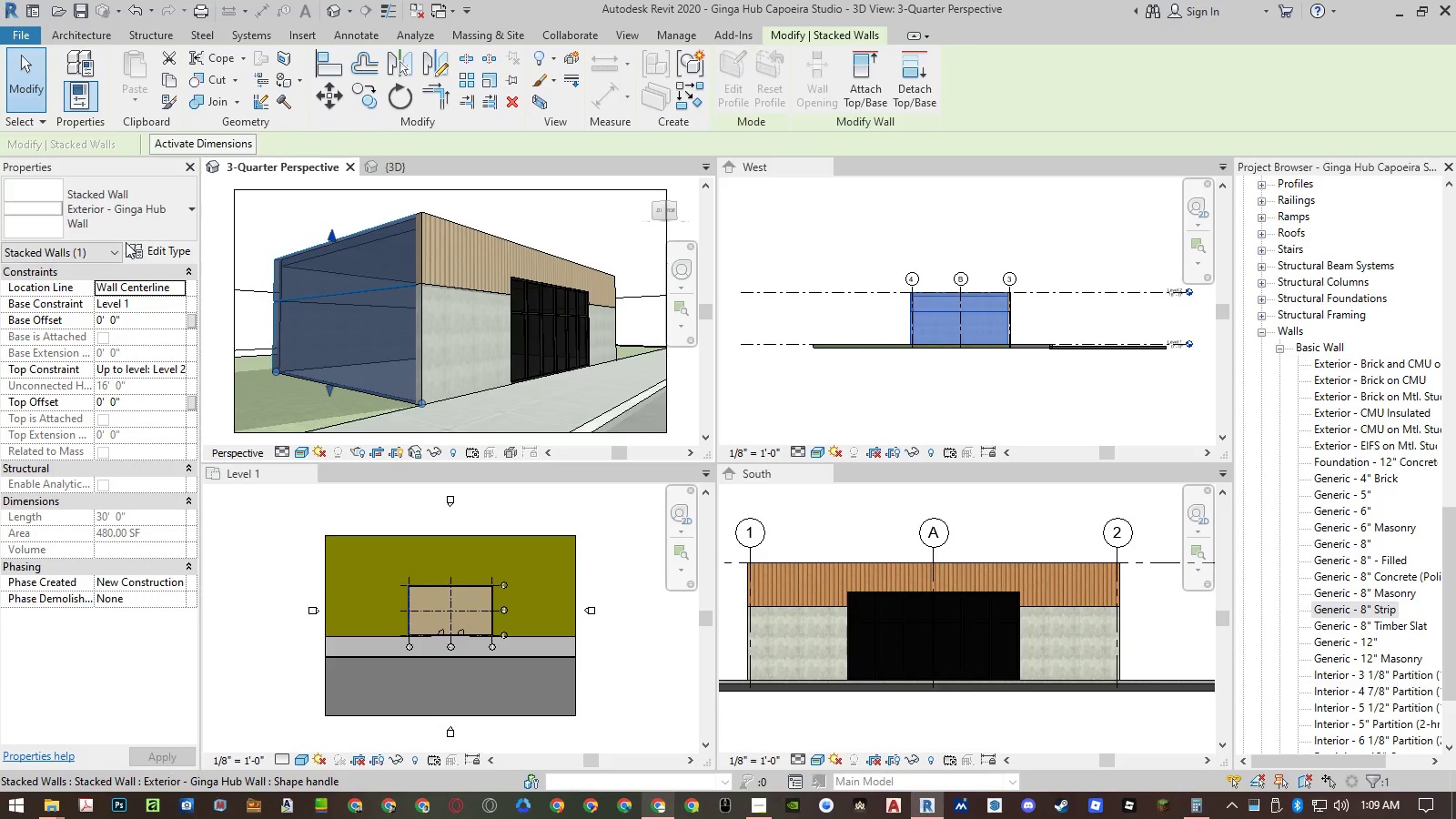 
left_click([153, 249])
 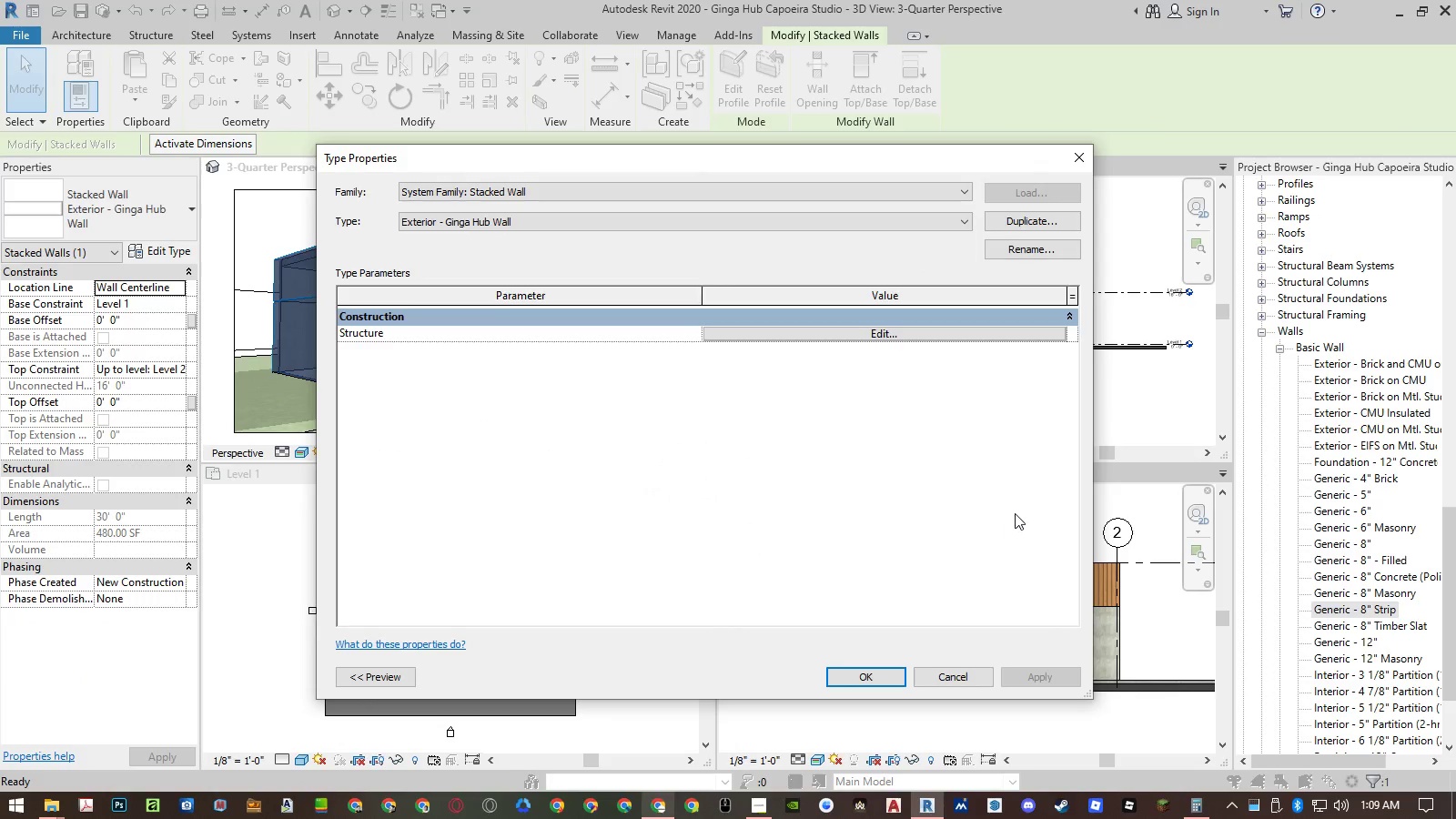 
left_click([870, 338])
 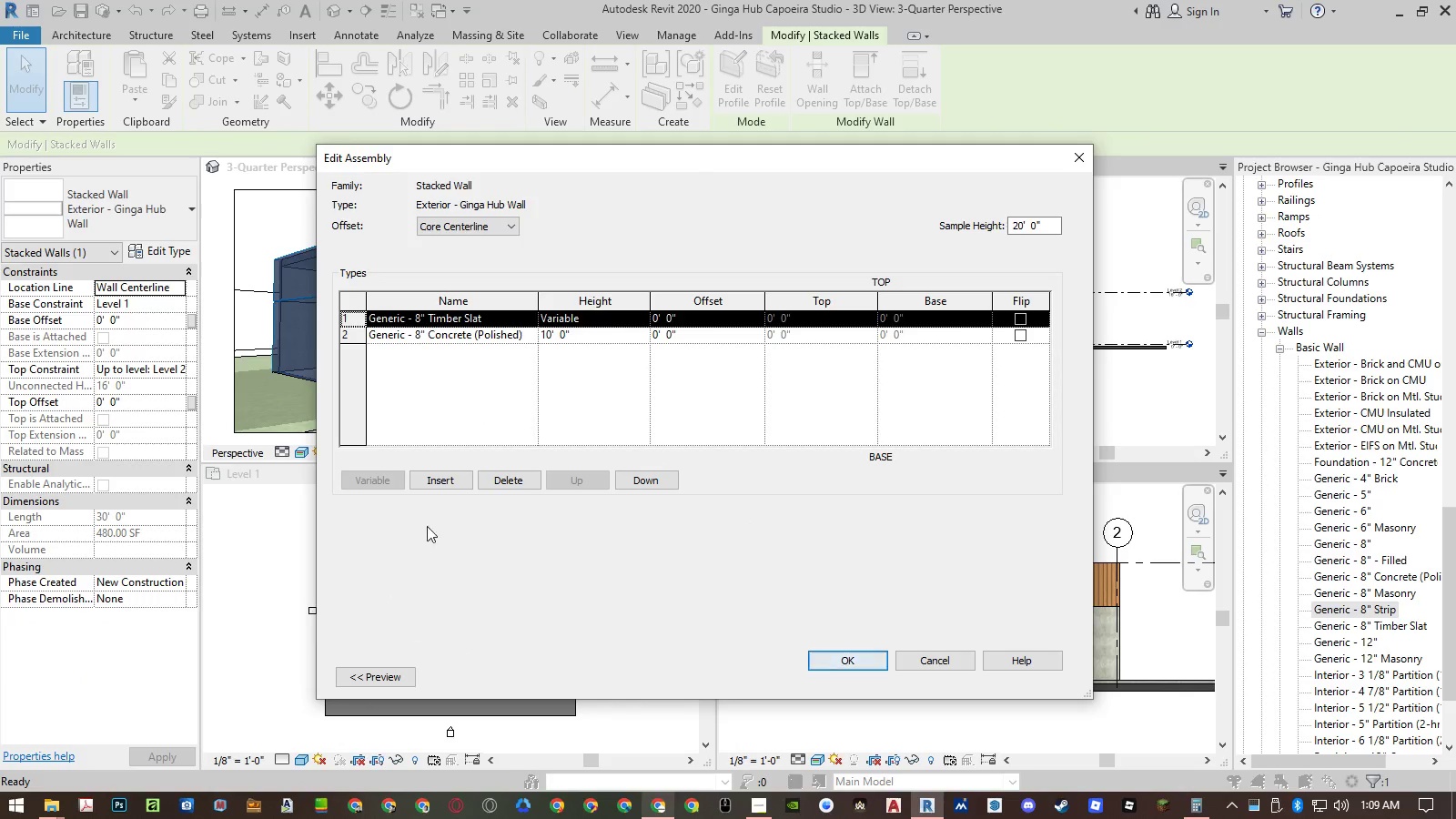 
left_click([441, 479])
 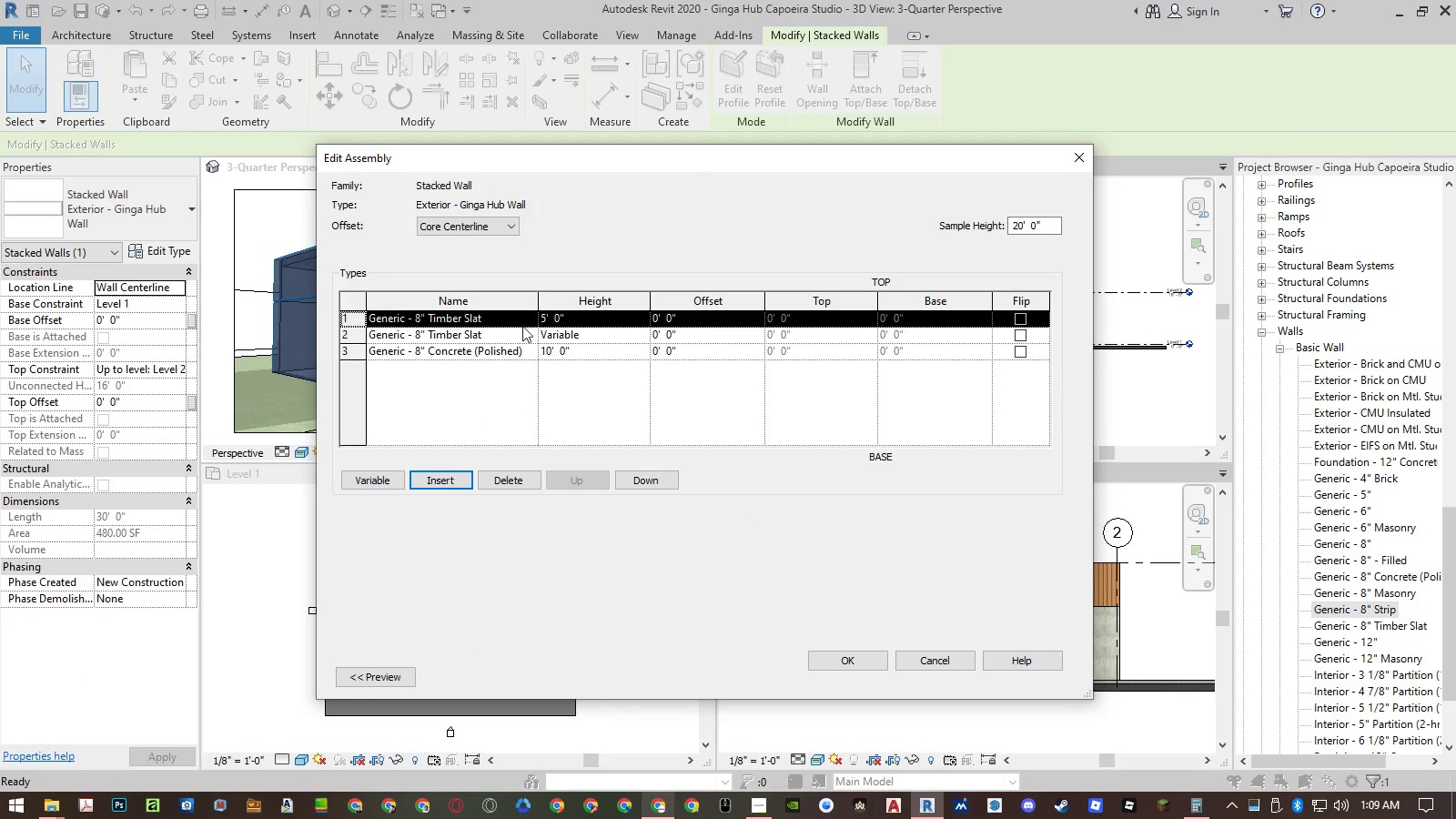 
left_click([532, 318])
 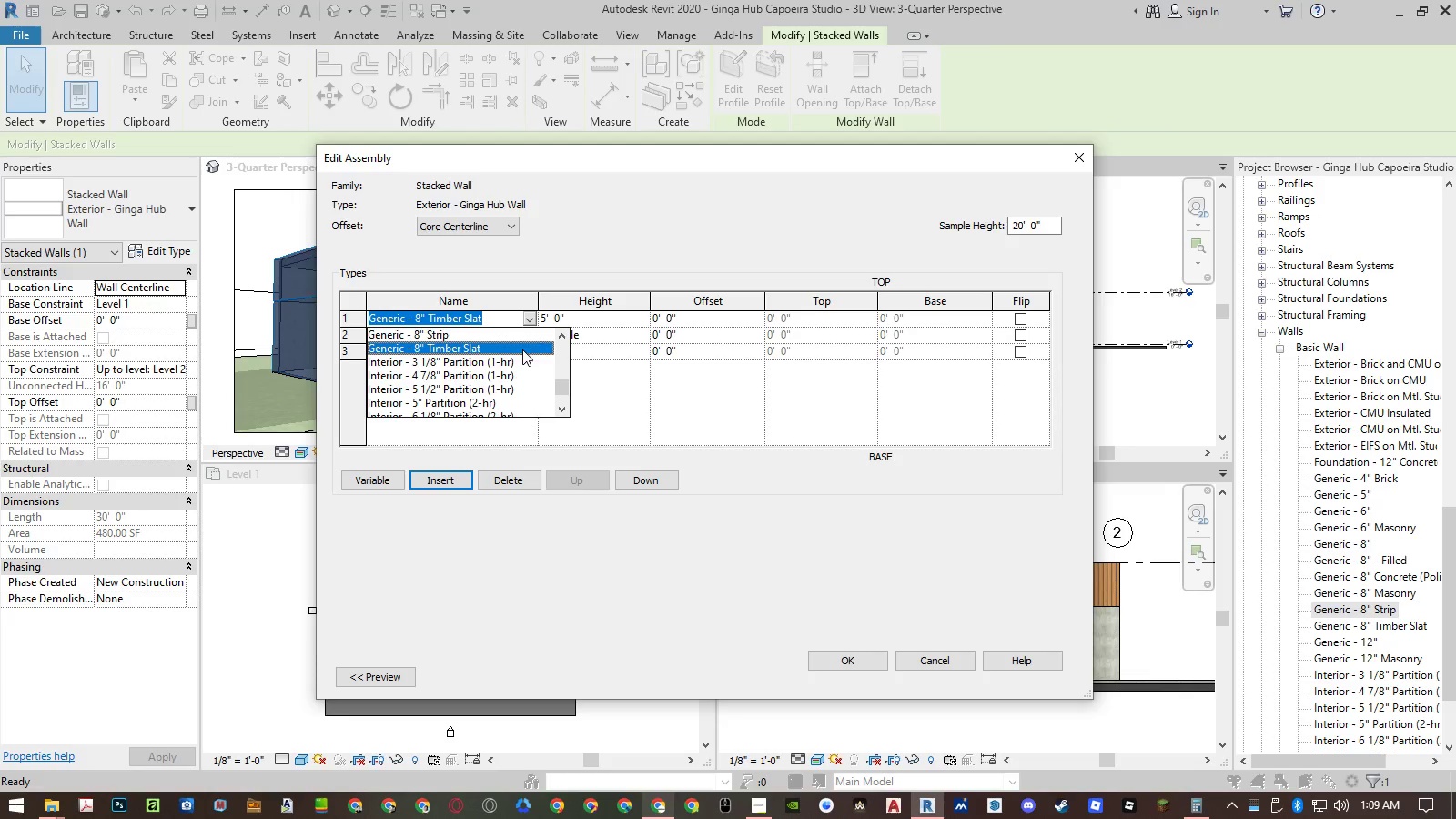 
left_click([500, 337])
 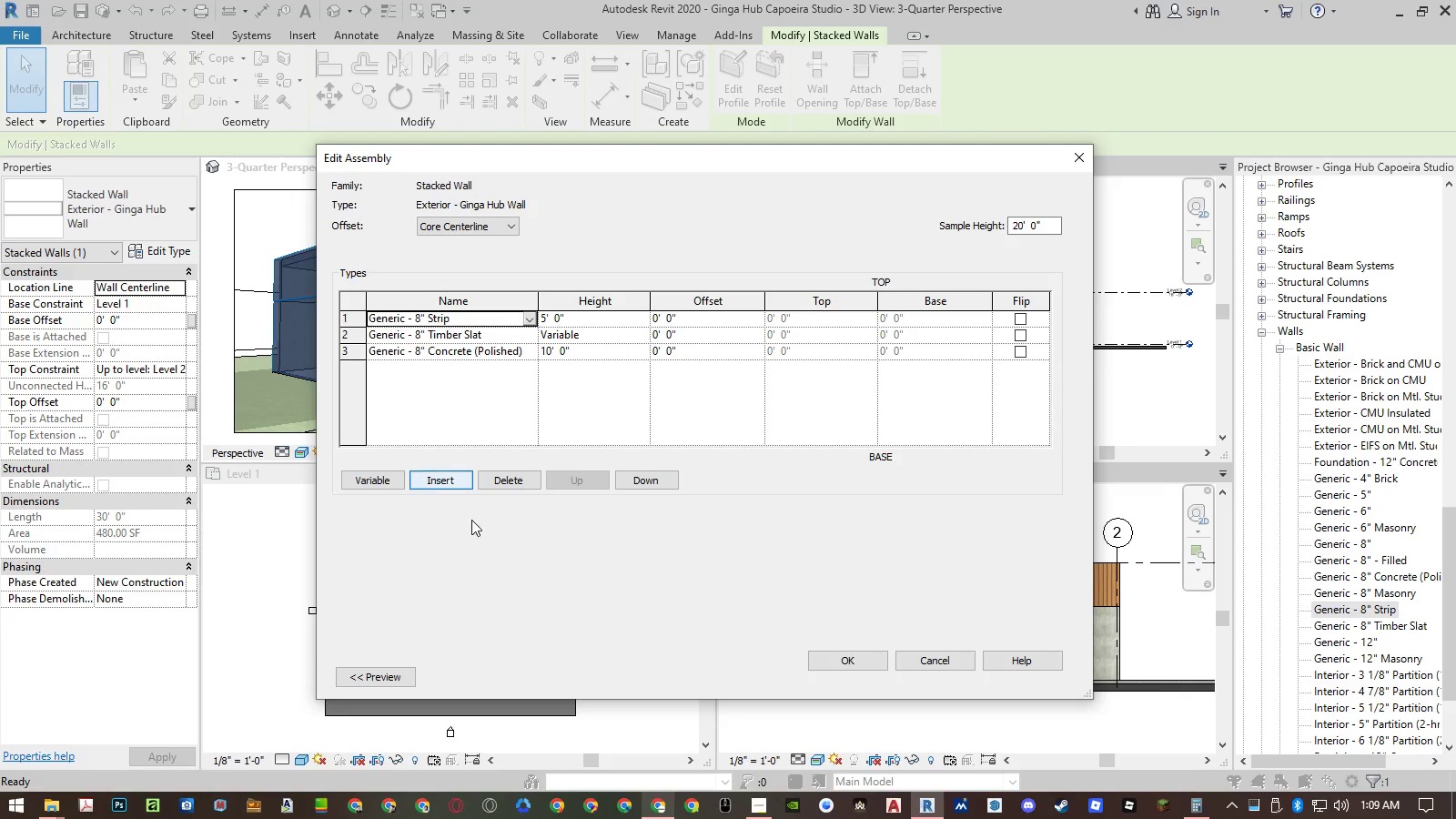 
left_click([555, 314])
 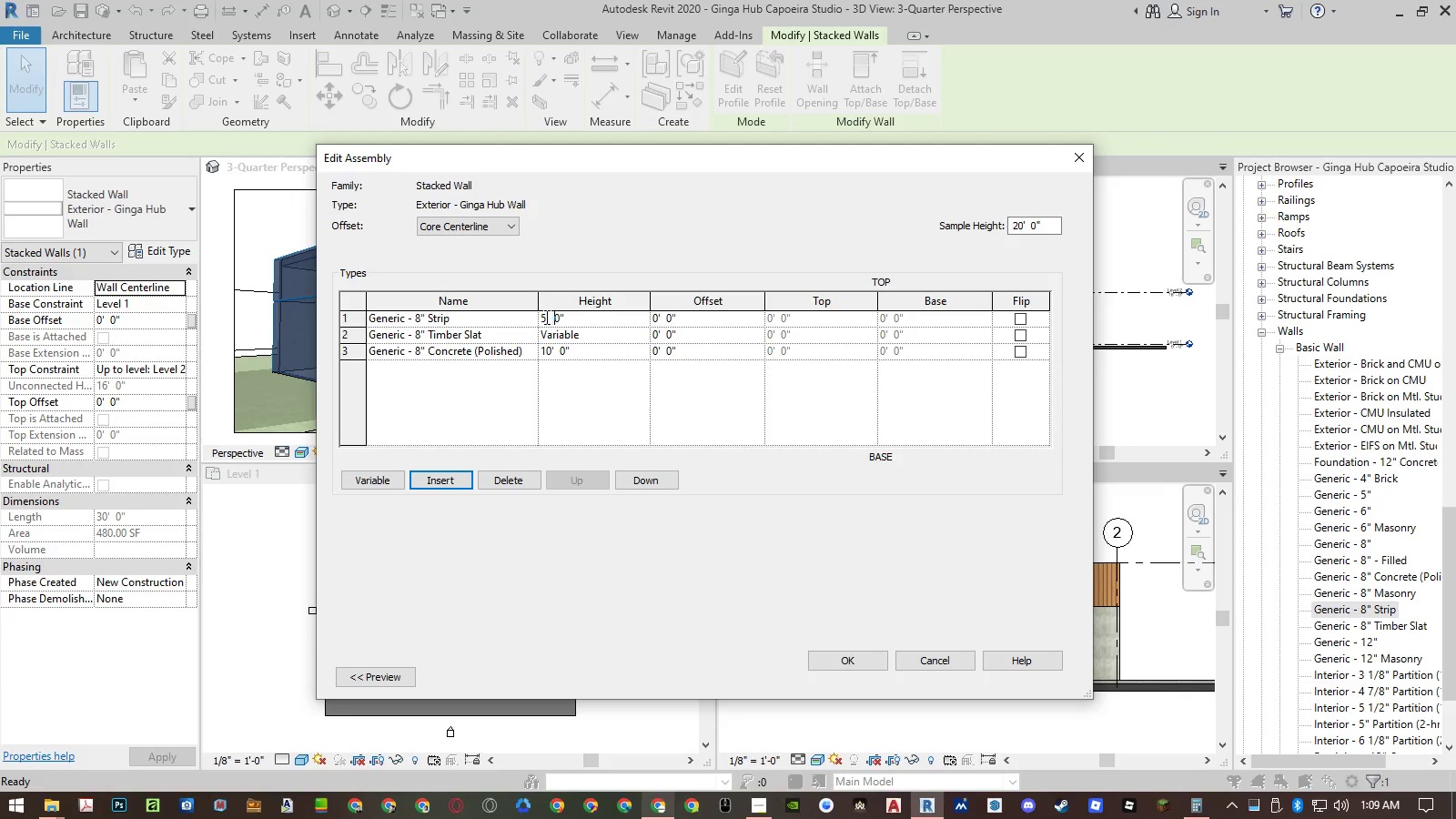 
left_click_drag(start_coordinate=[545, 317], to_coordinate=[532, 321])
 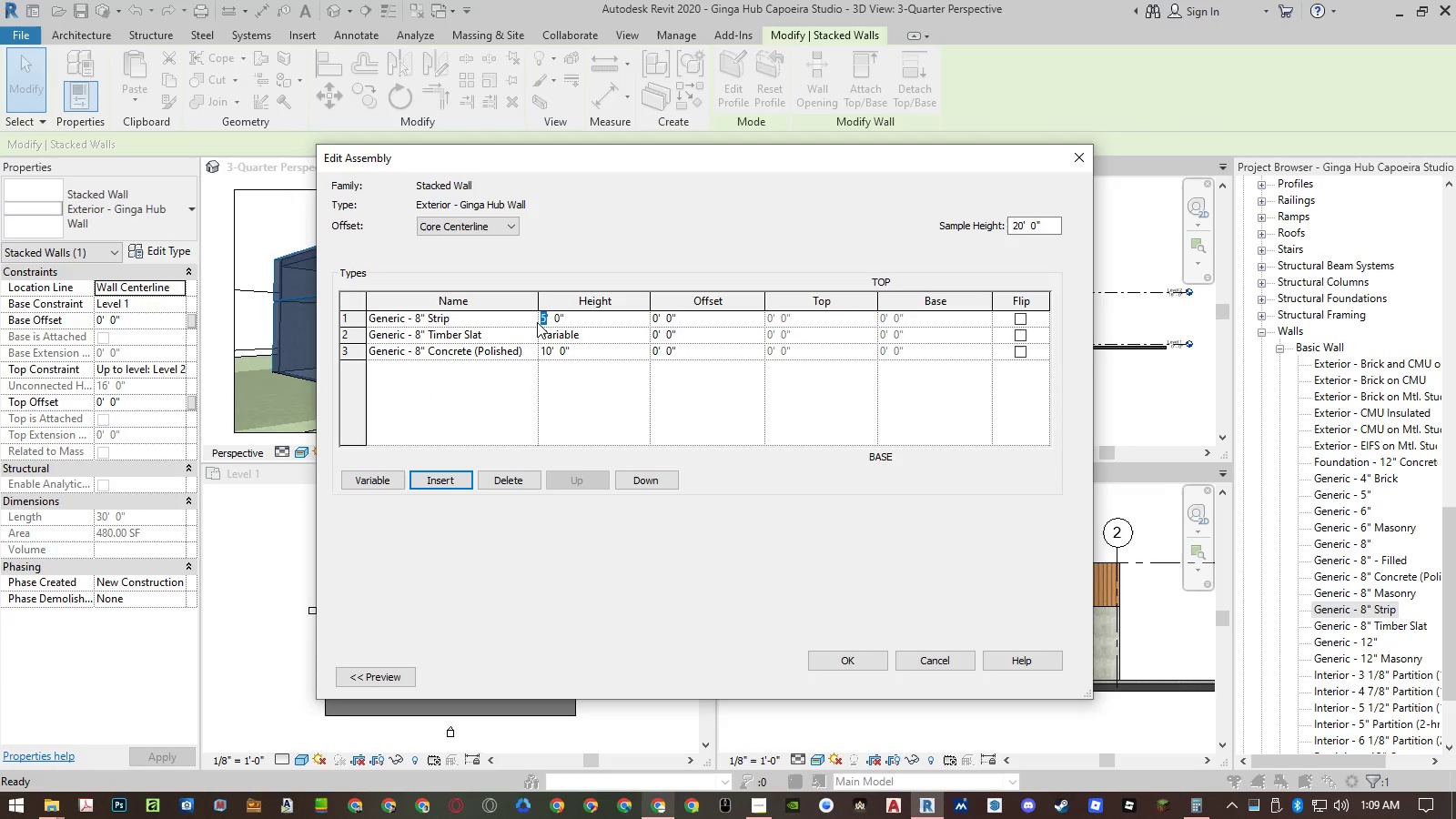 
key(Numpad1)
 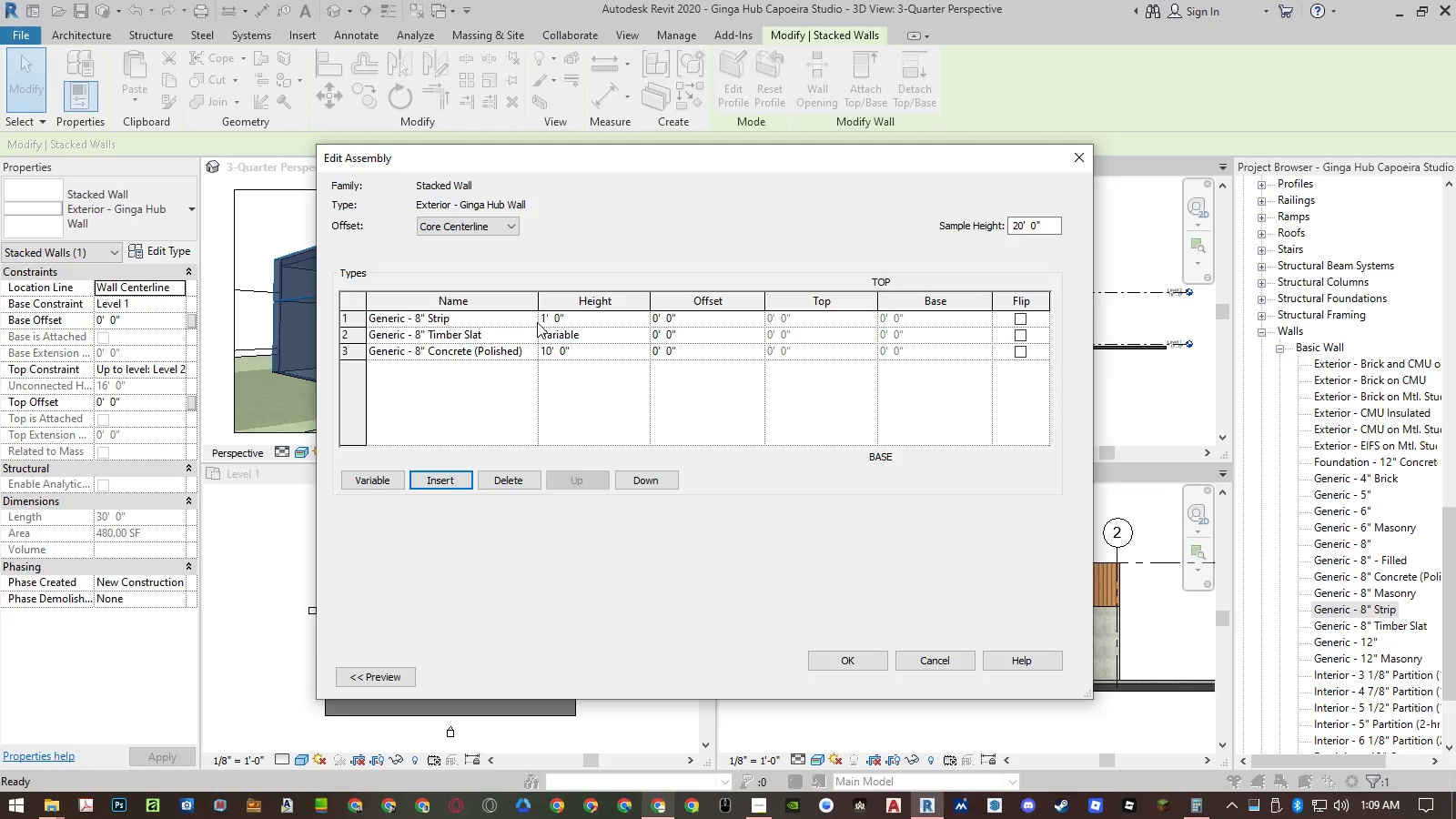 
key(NumpadEnter)
 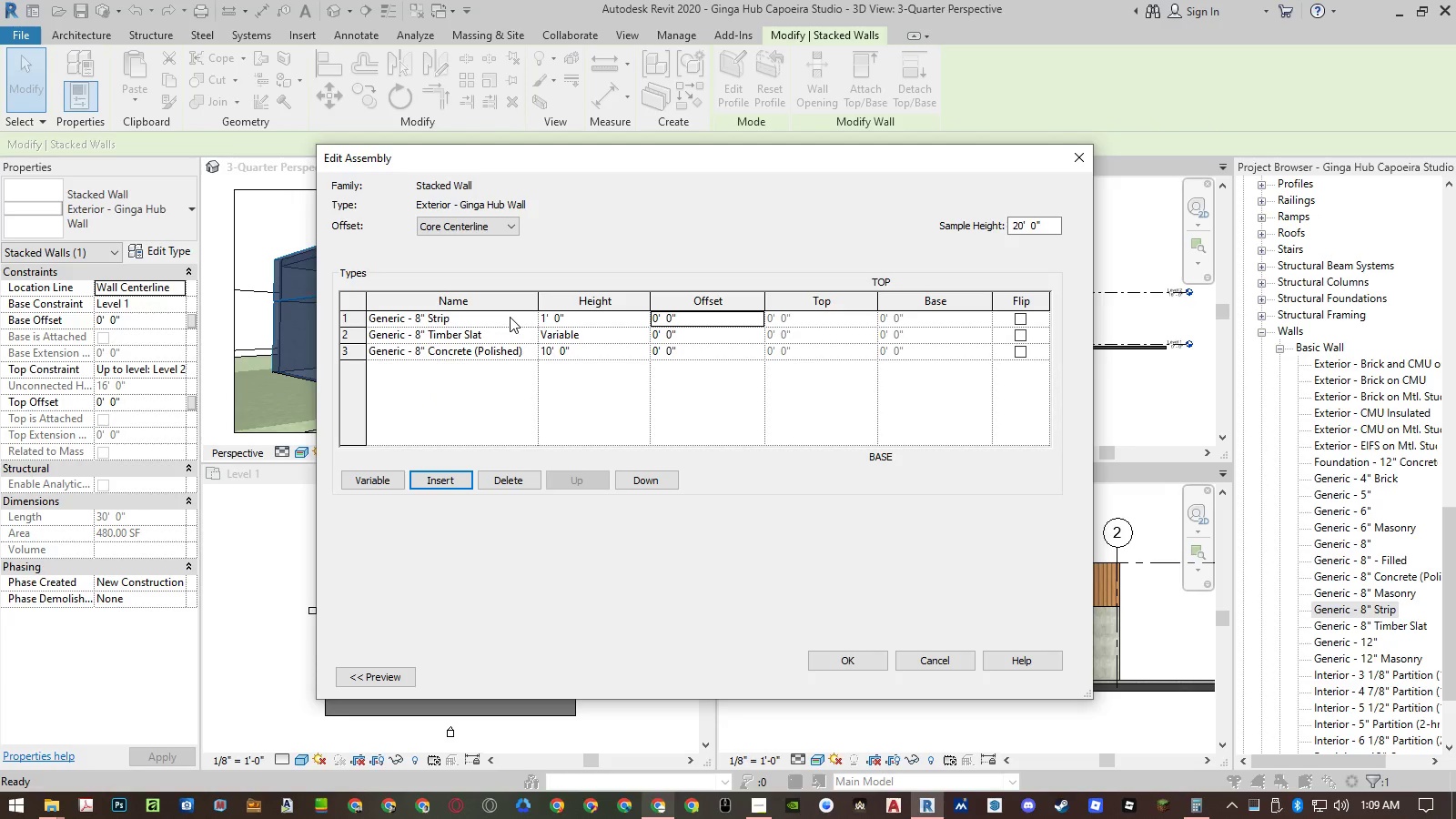 
left_click_drag(start_coordinate=[608, 161], to_coordinate=[875, 184])
 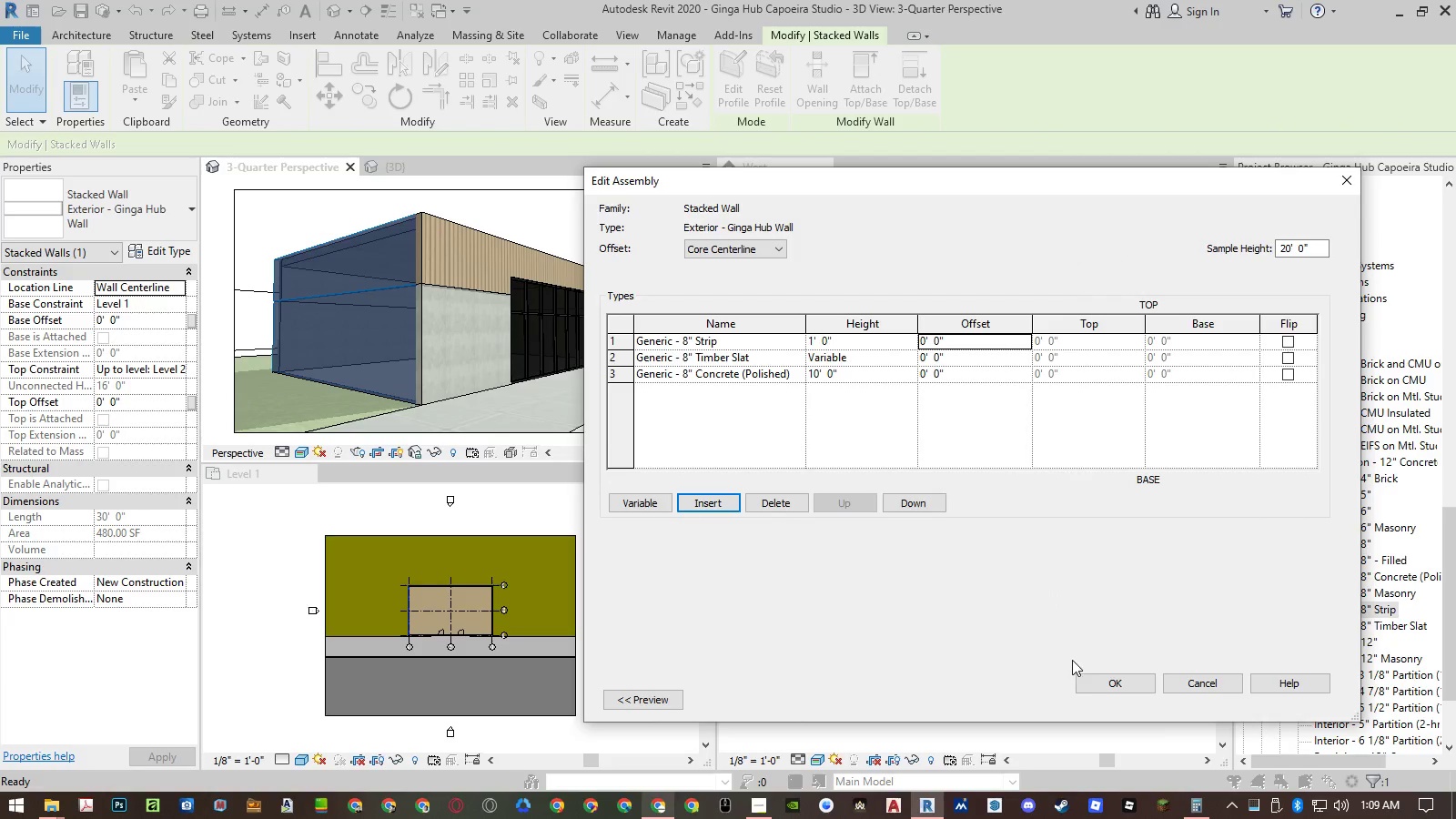 
left_click([1090, 672])
 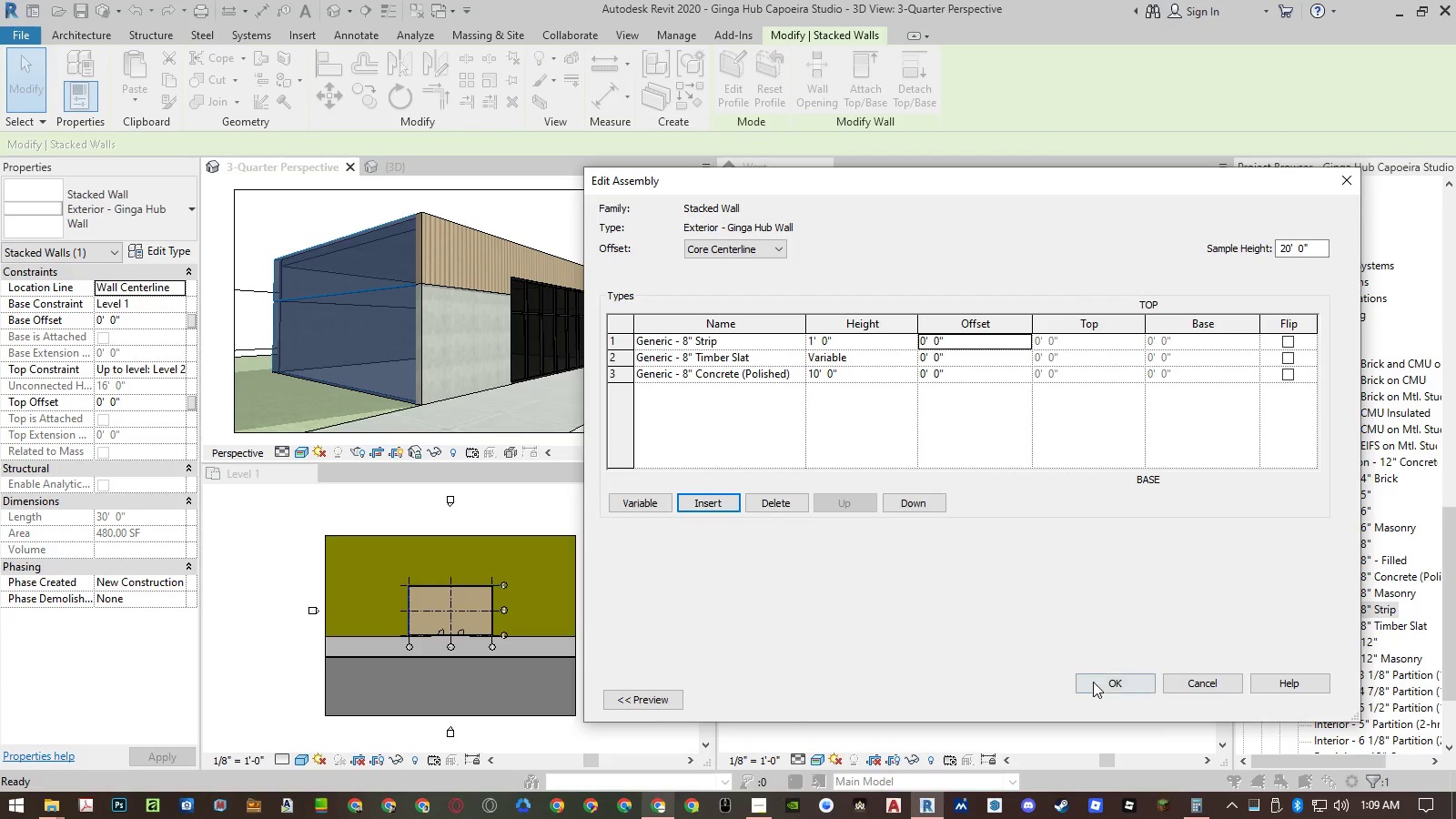 
left_click([1094, 682])
 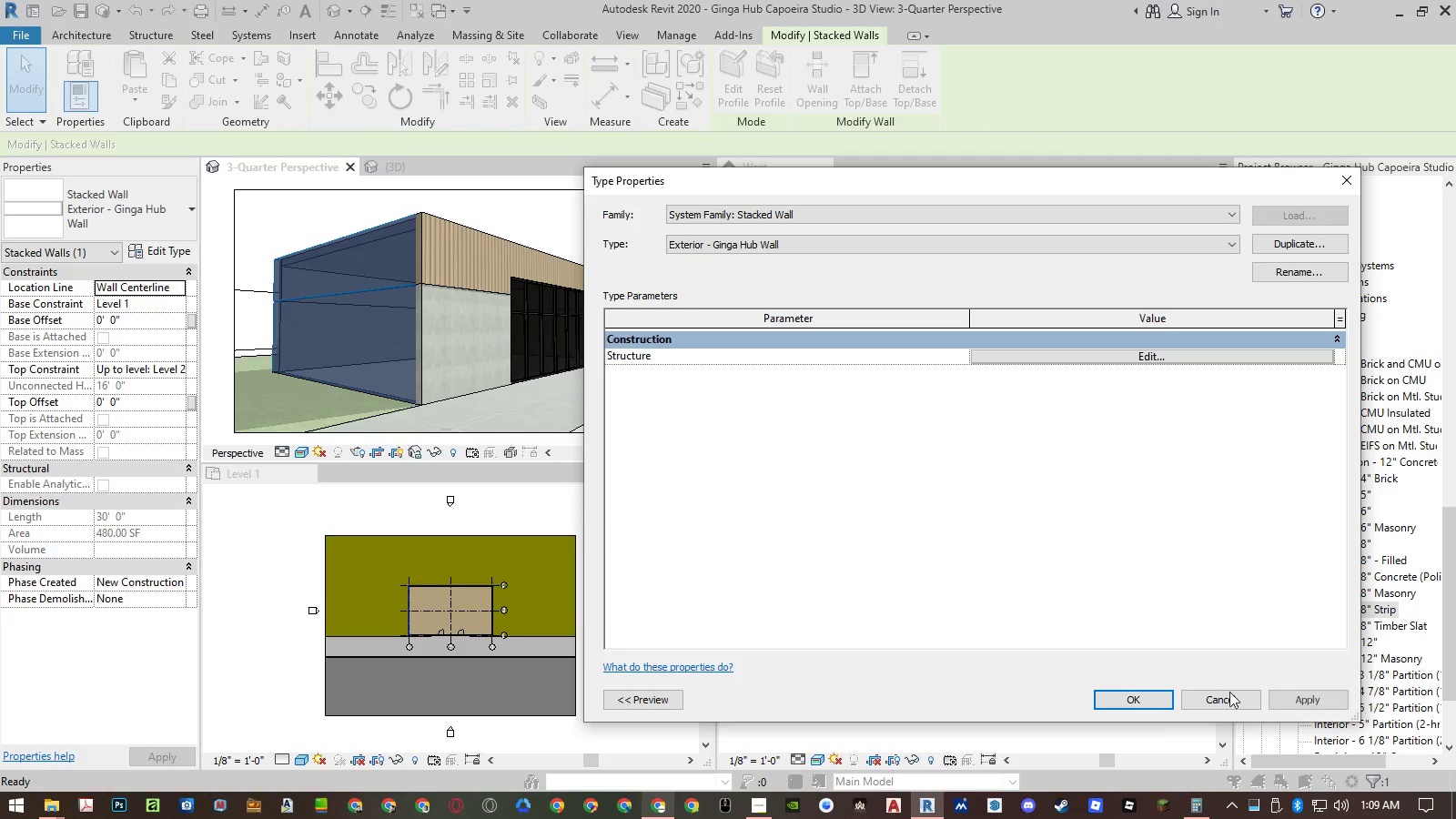 
left_click([1320, 703])
 